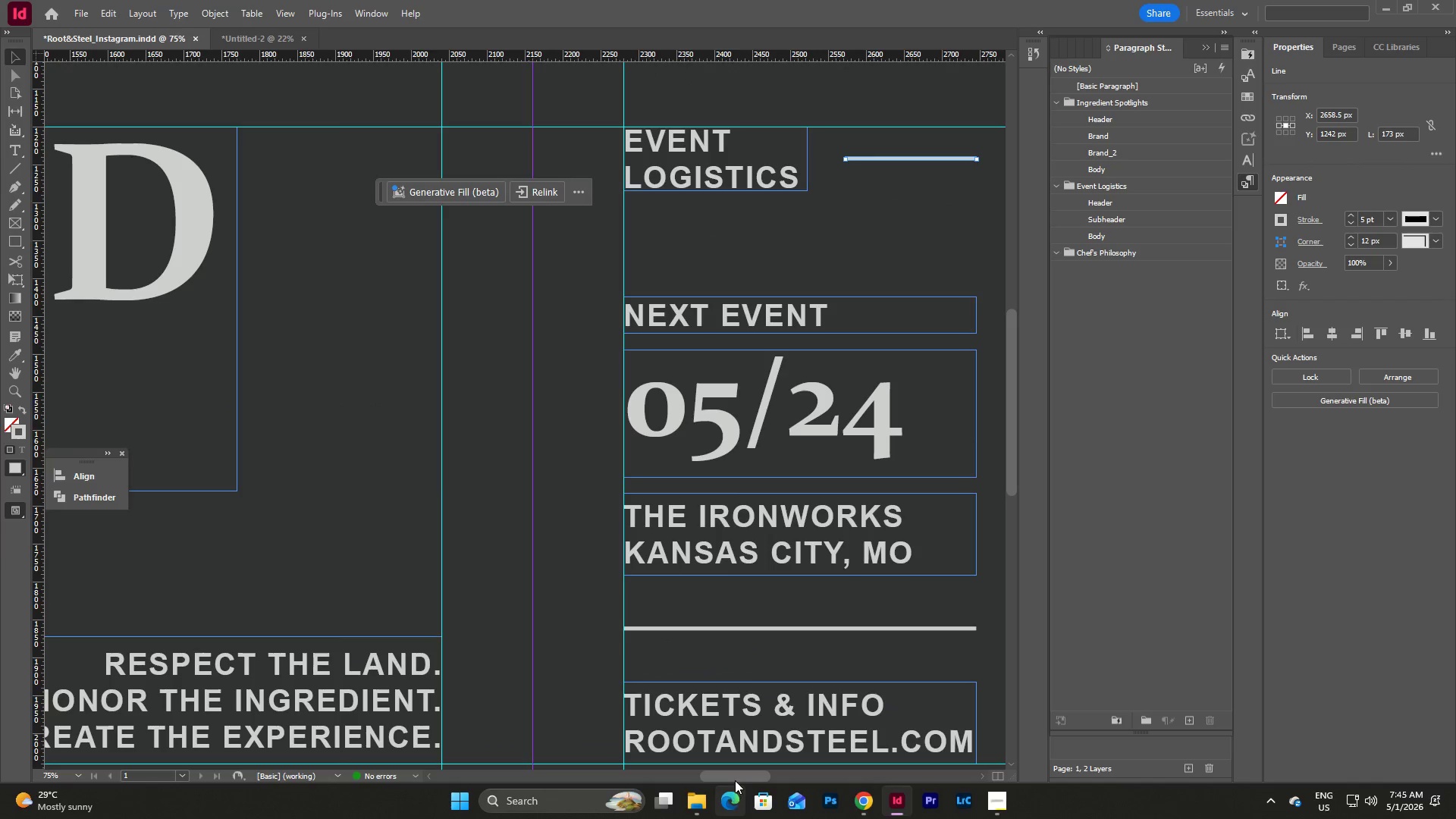 
left_click_drag(start_coordinate=[735, 777], to_coordinate=[632, 776])
 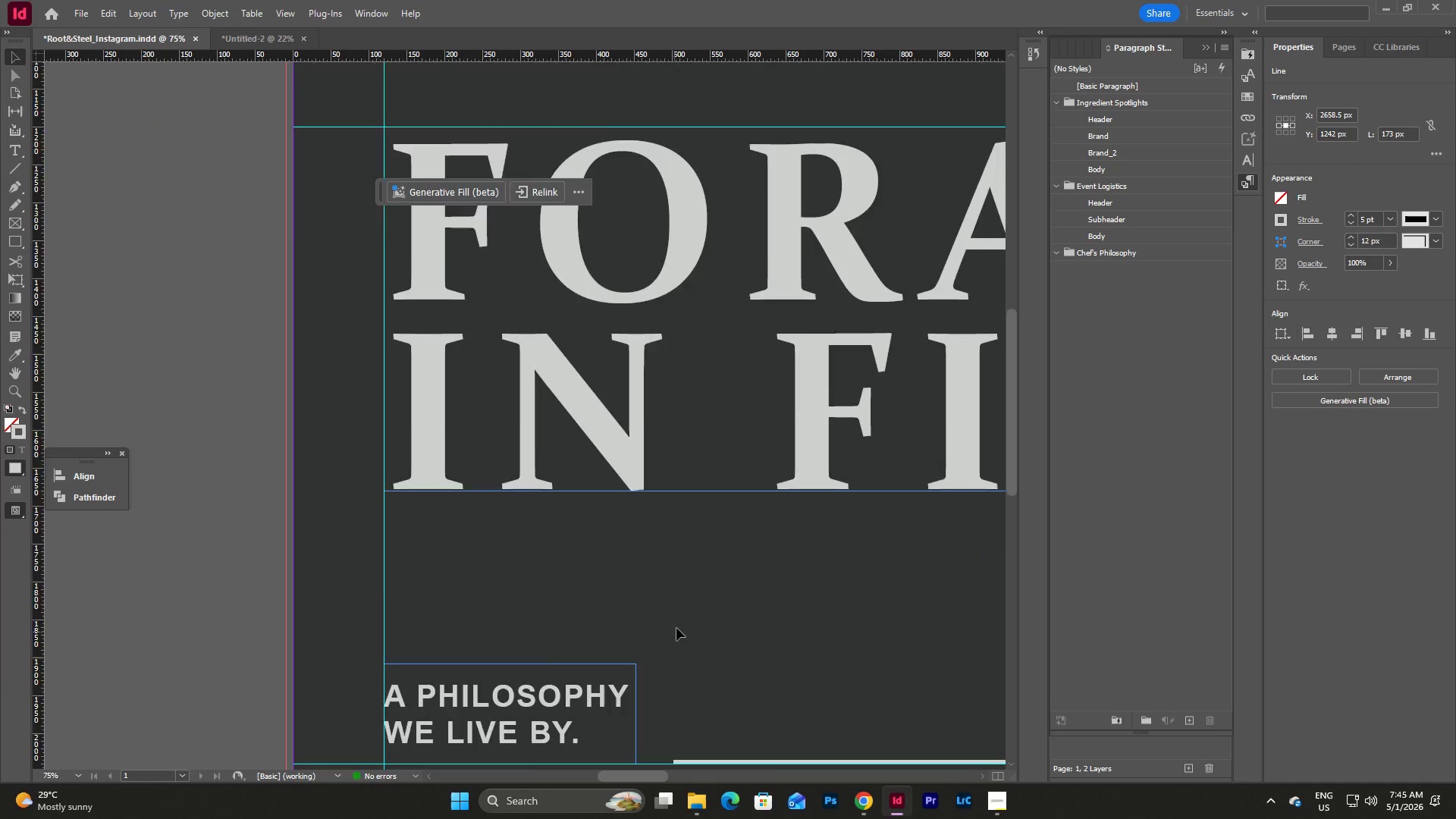 
scroll: coordinate [686, 610], scroll_direction: up, amount: 17.0
 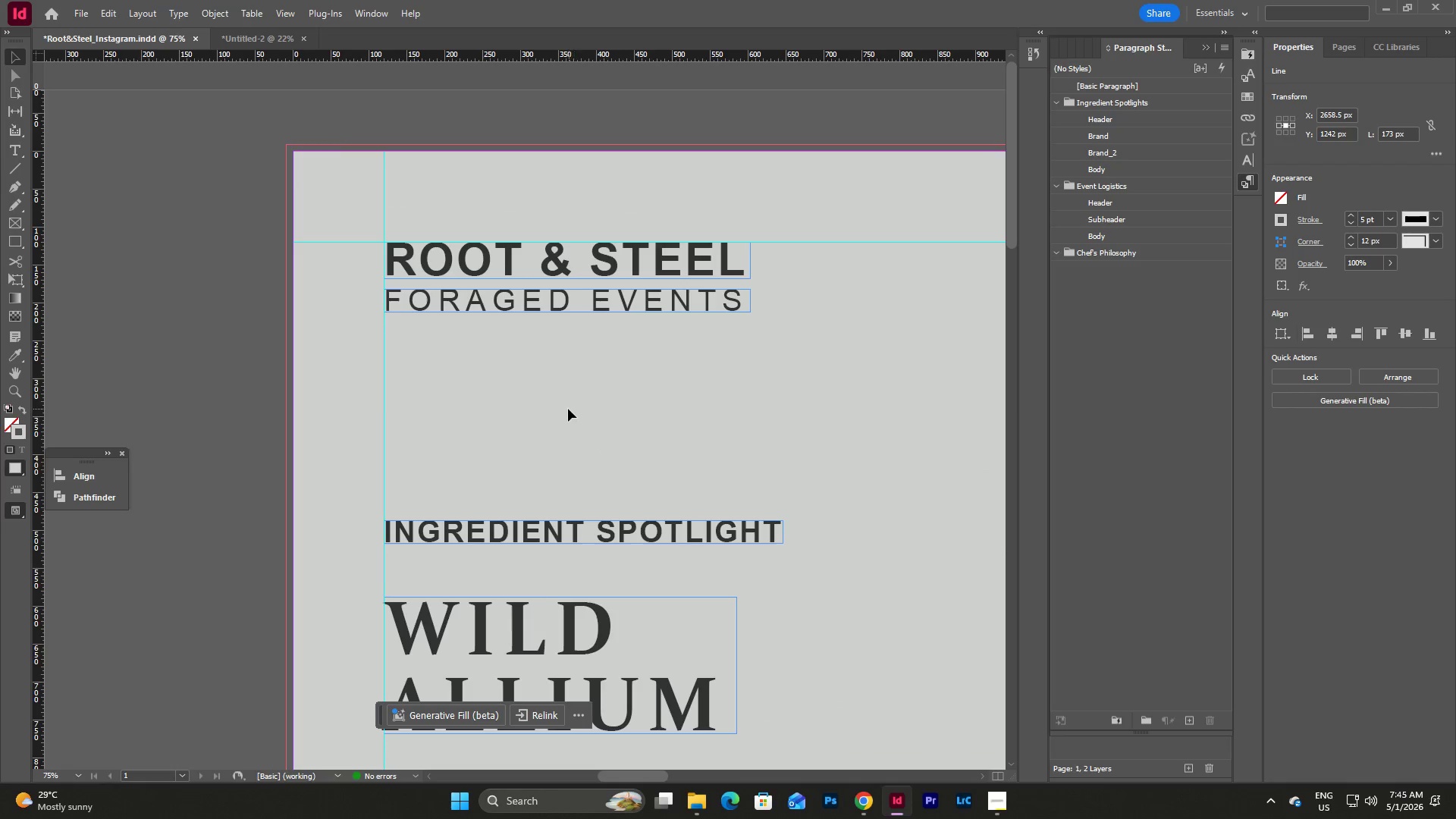 
left_click([568, 409])
 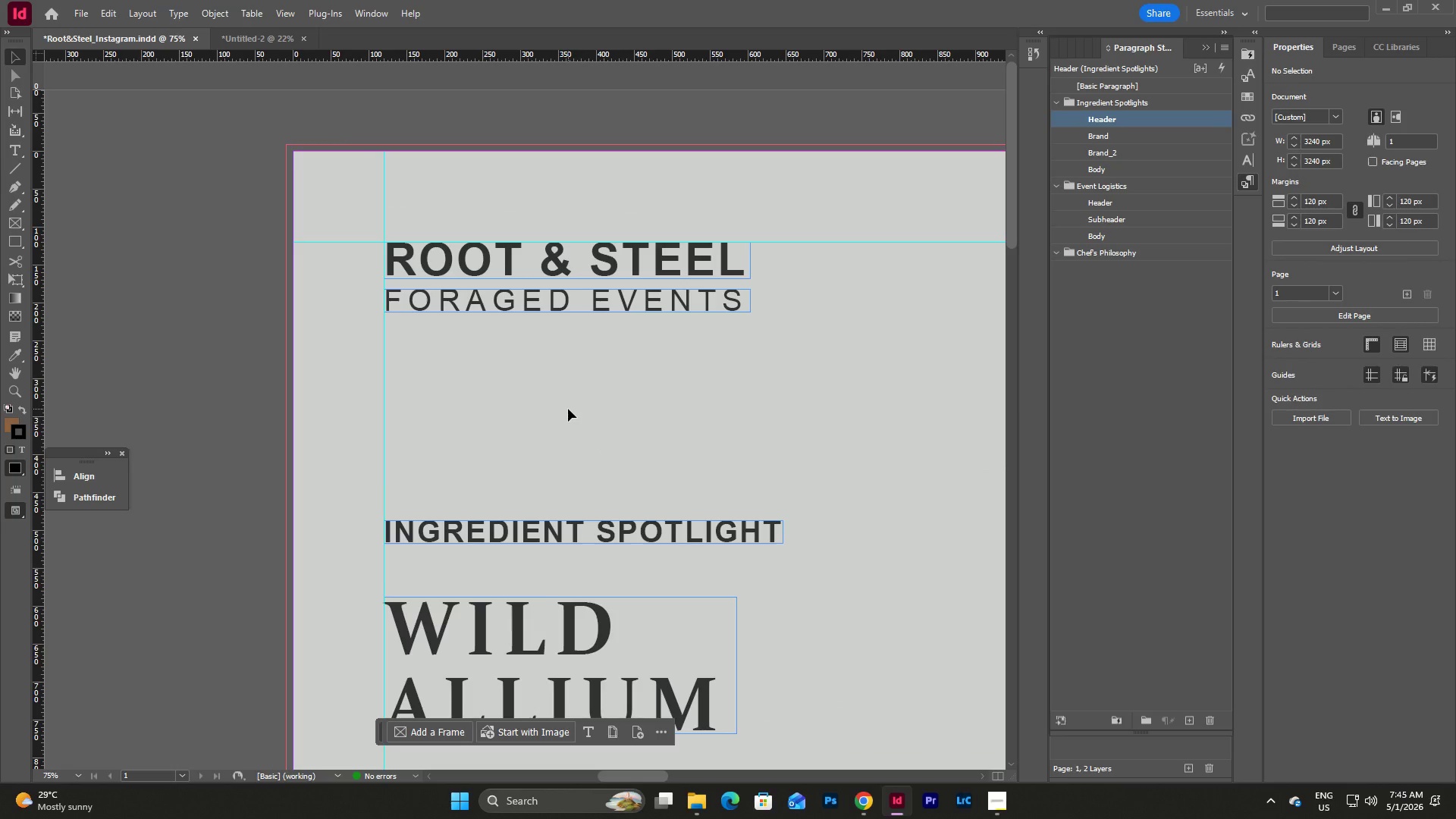 
key(Control+V)
 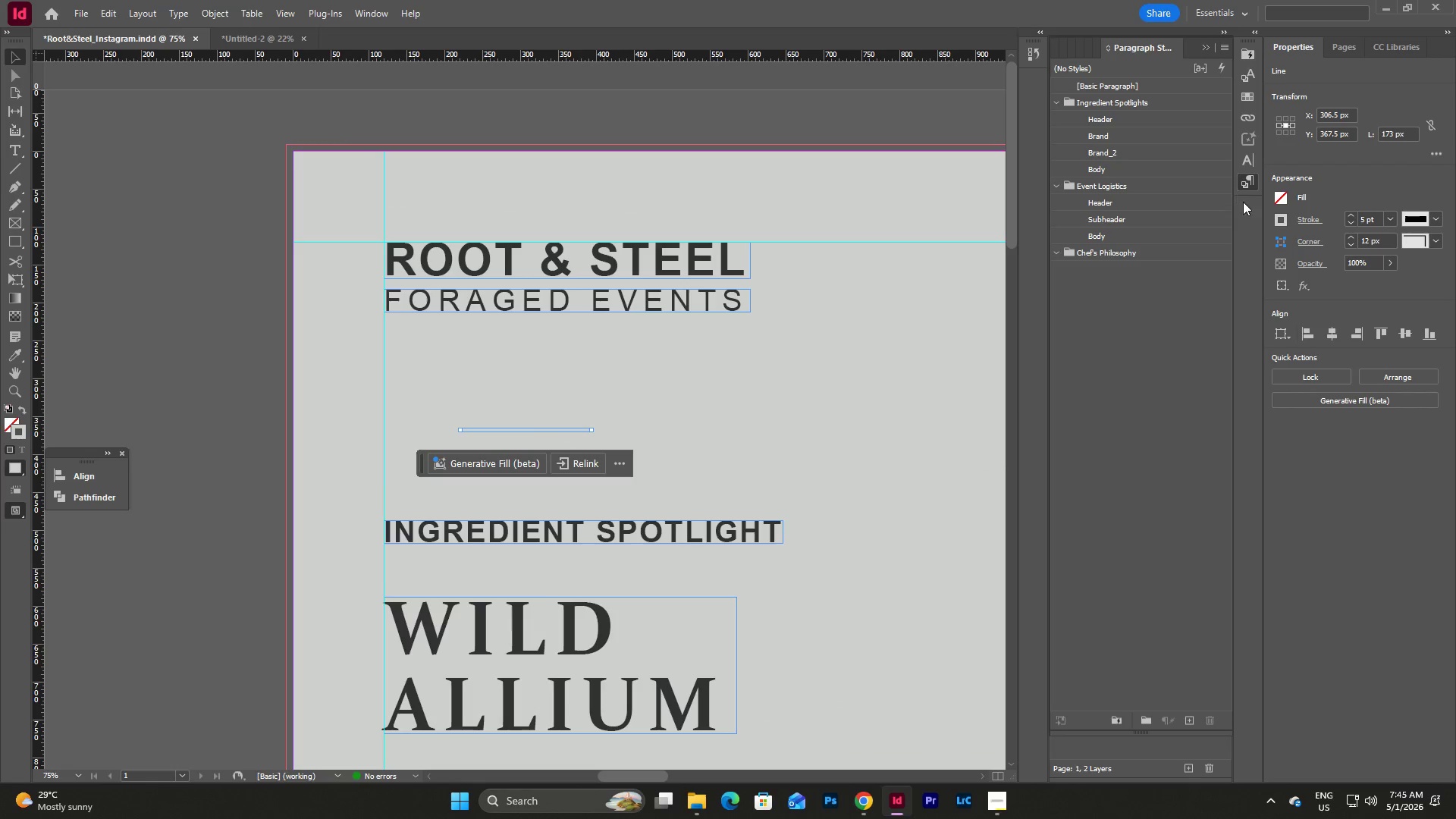 
left_click([1282, 228])
 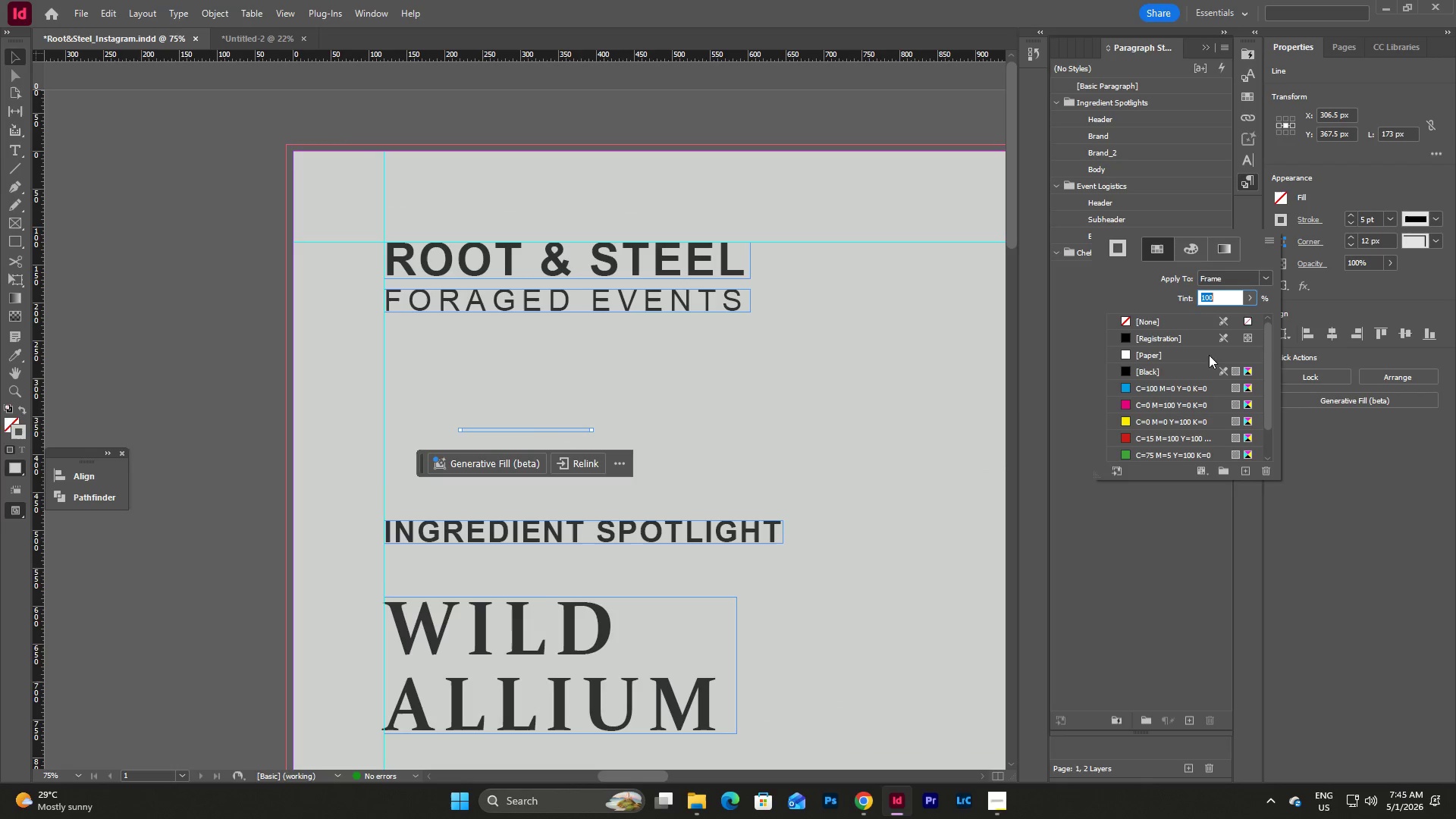 
scroll: coordinate [1197, 384], scroll_direction: down, amount: 8.0
 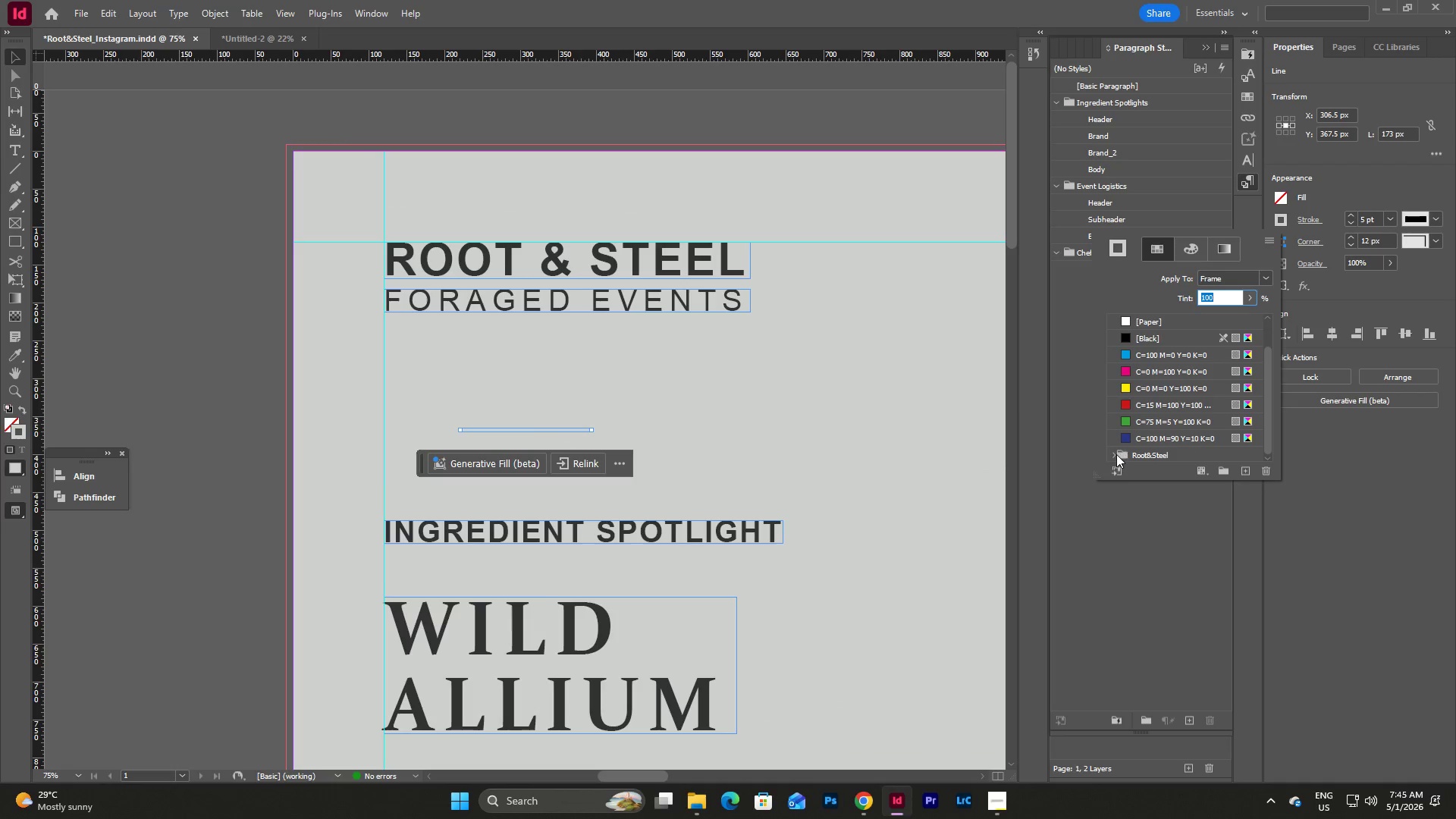 
left_click([1116, 454])
 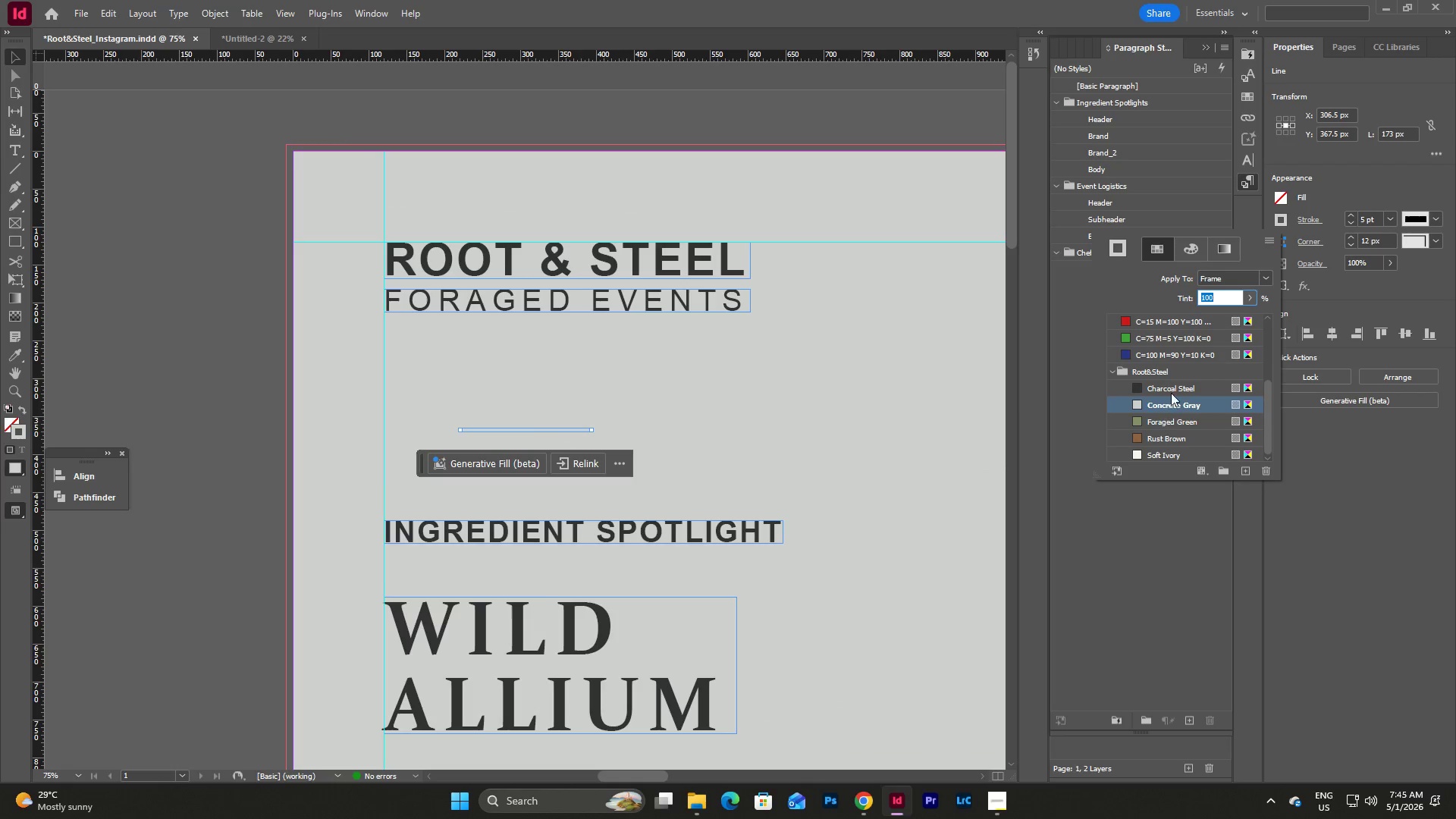 
left_click([1171, 390])
 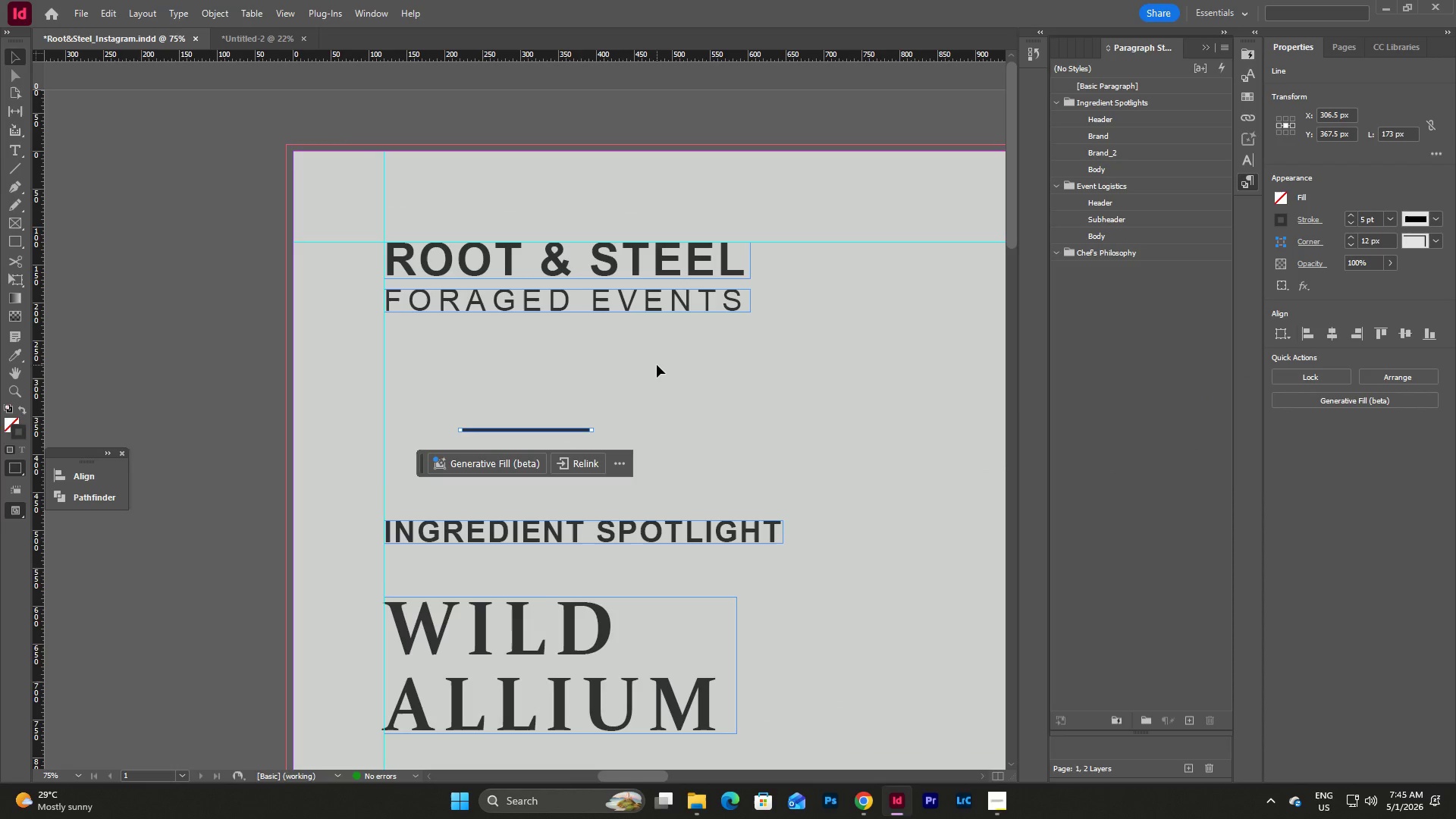 
double_click([657, 365])
 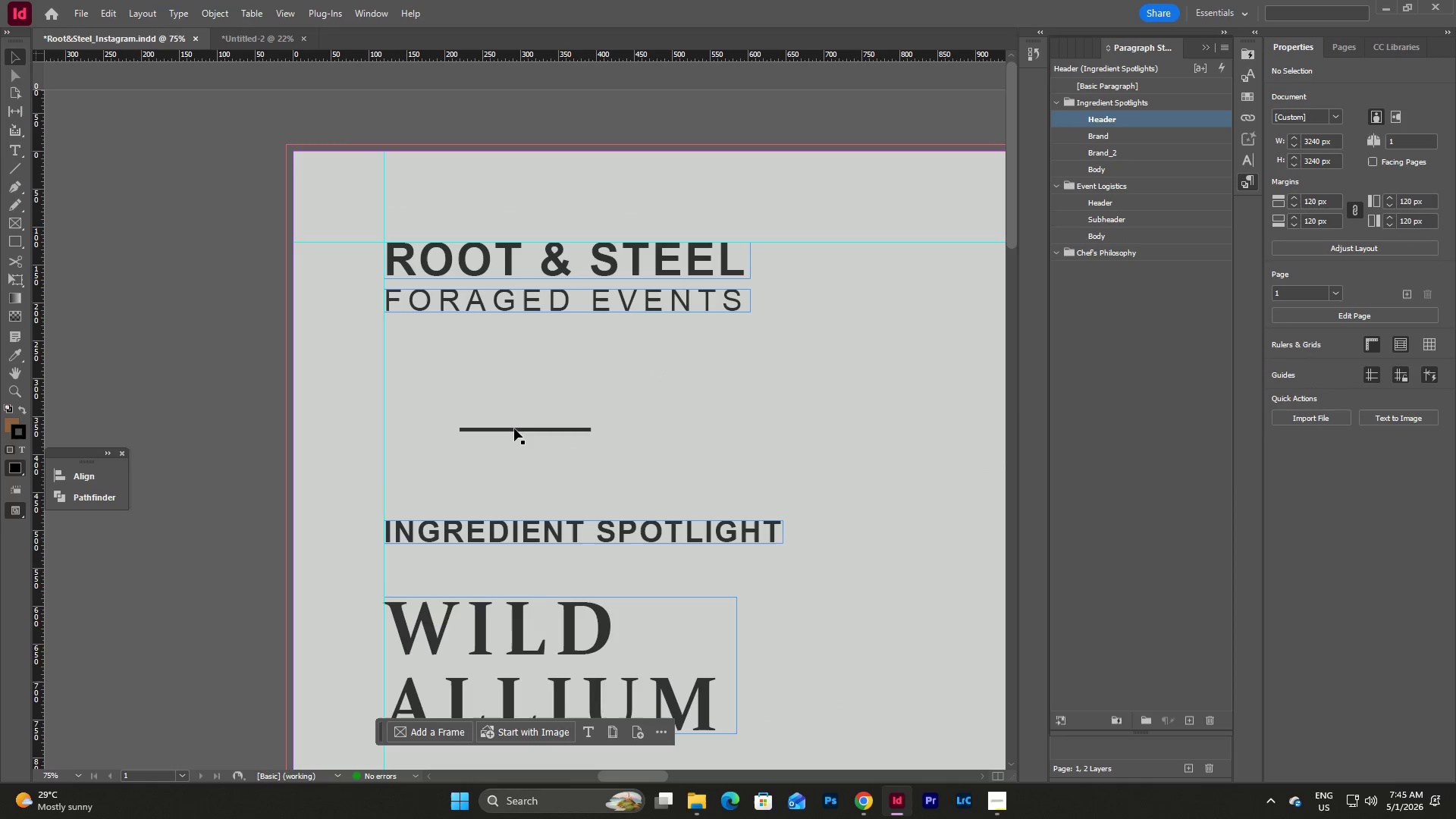 
left_click([514, 428])
 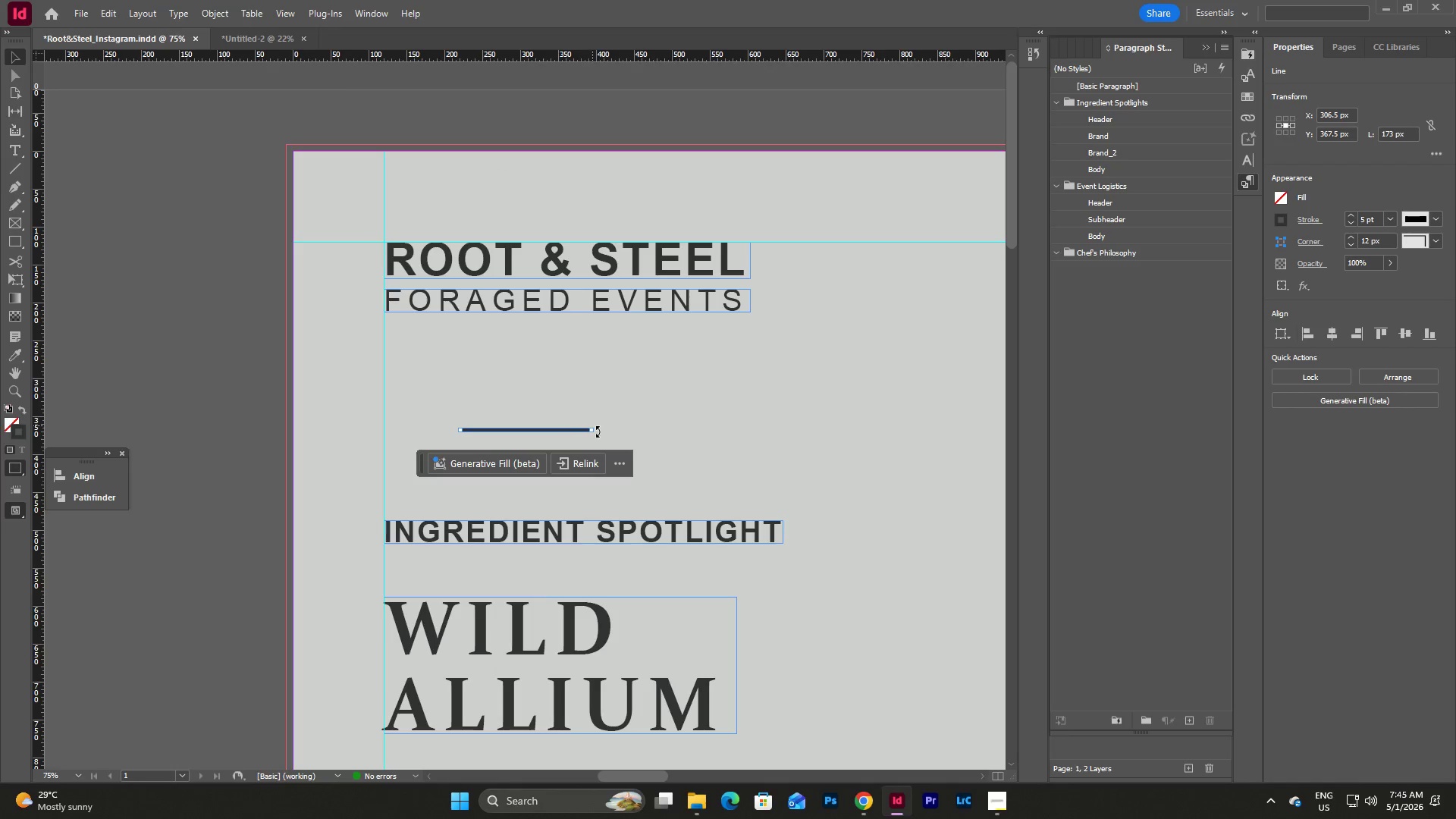 
hold_key(key=ShiftLeft, duration=1.84)
left_click_drag(start_coordinate=[598, 431], to_coordinate=[535, 509])
 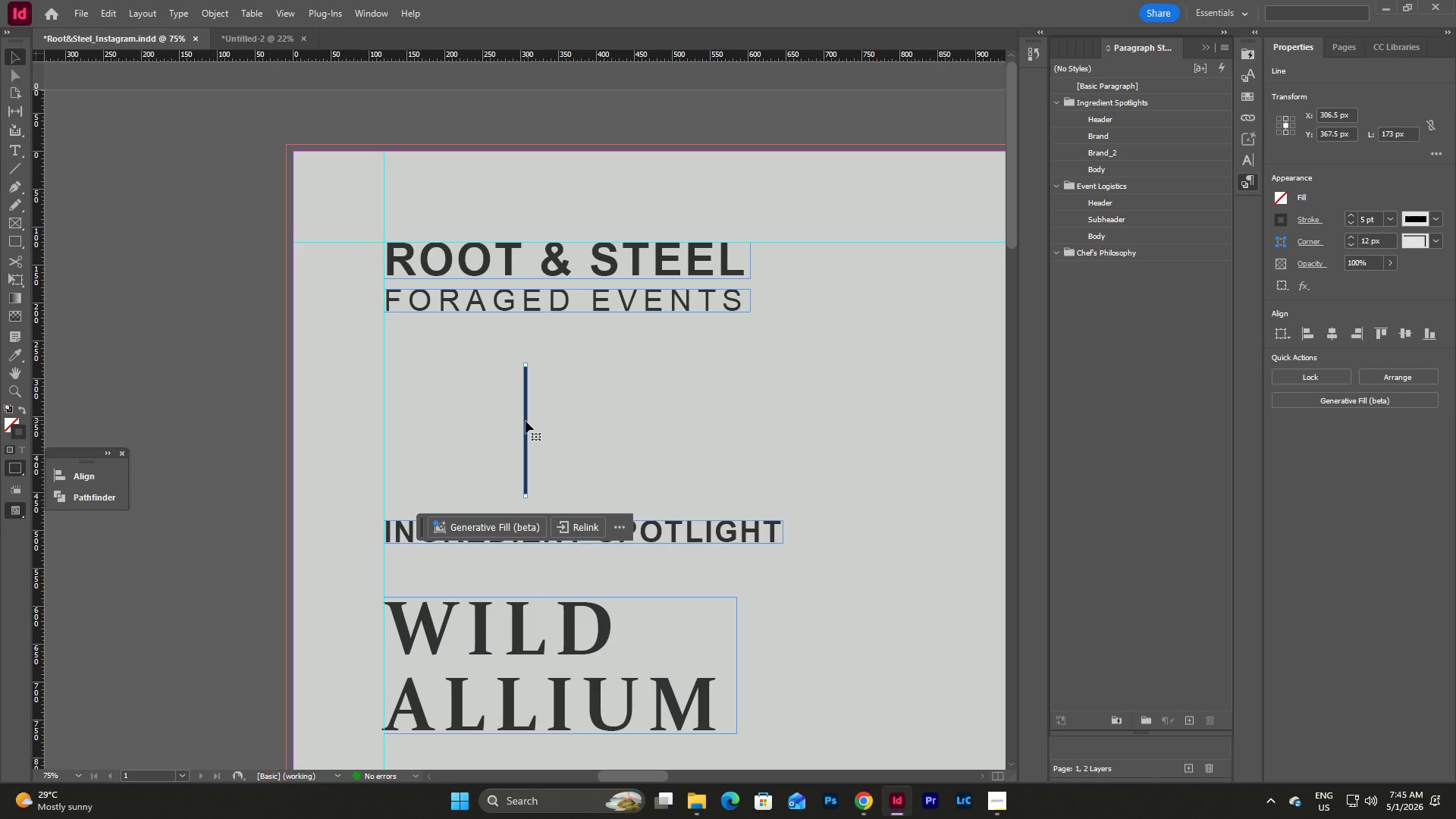 
left_click_drag(start_coordinate=[526, 421], to_coordinate=[389, 370])
 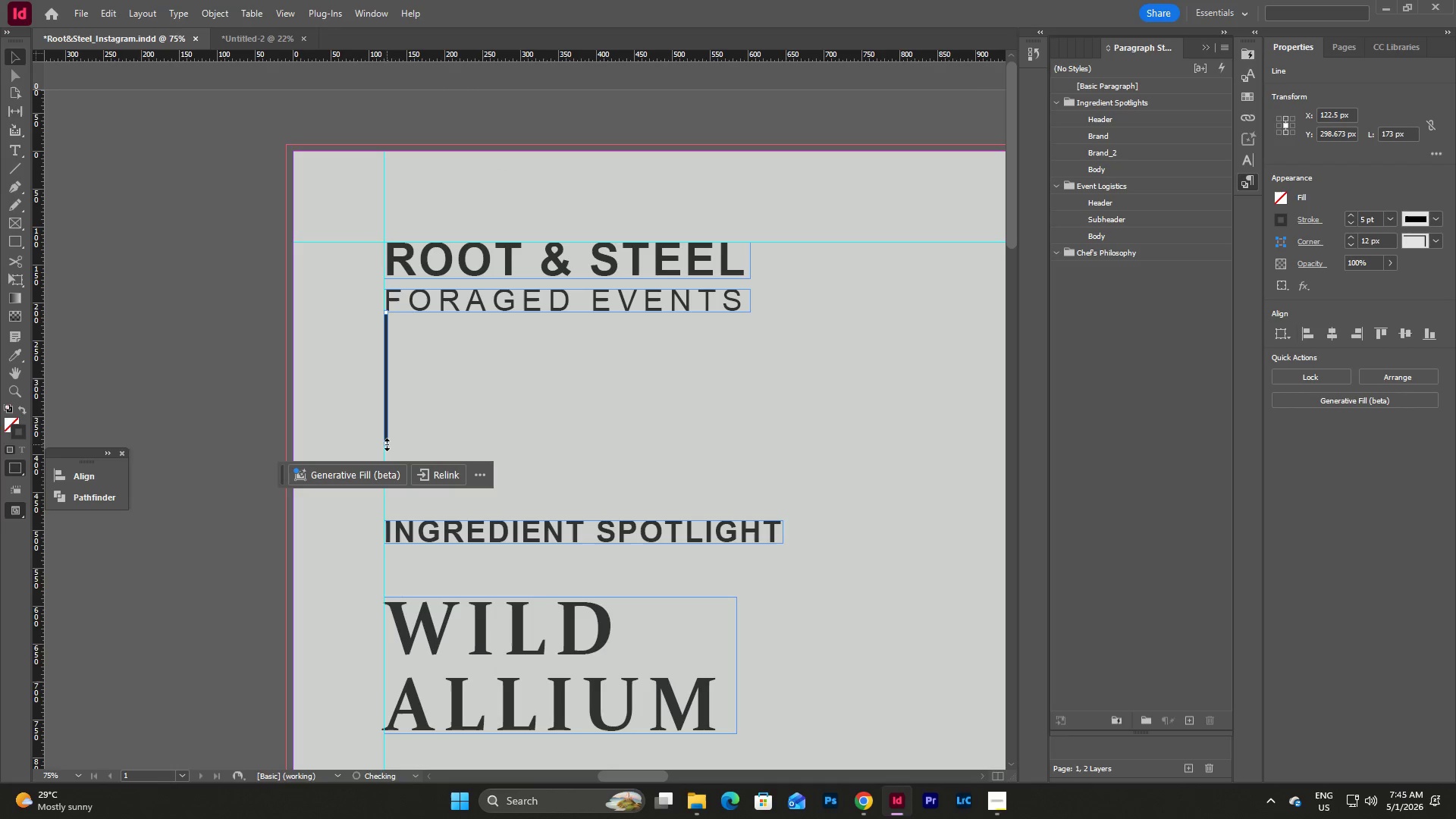 
left_click_drag(start_coordinate=[387, 444], to_coordinate=[383, 522])
 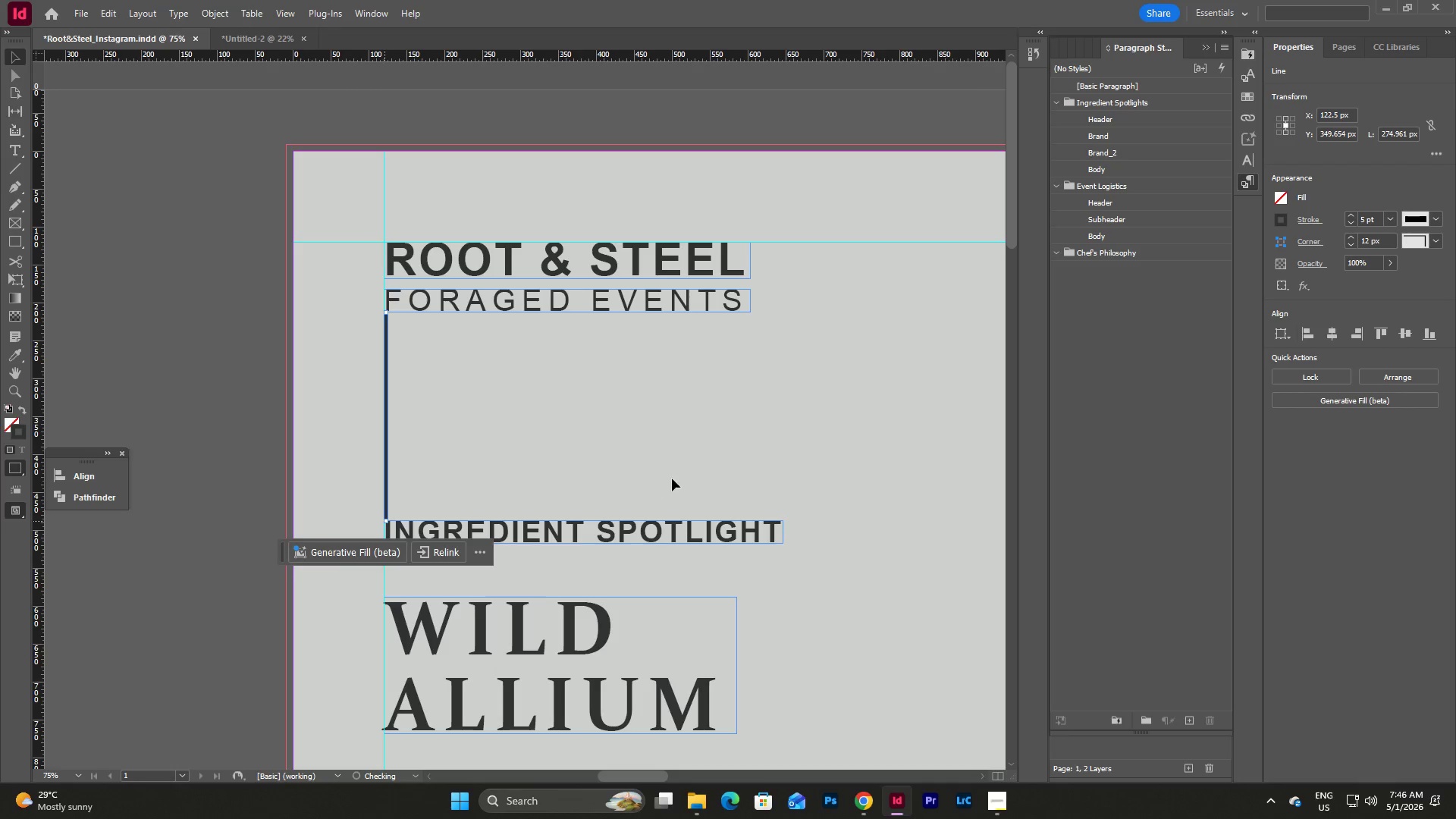 
left_click([672, 479])
 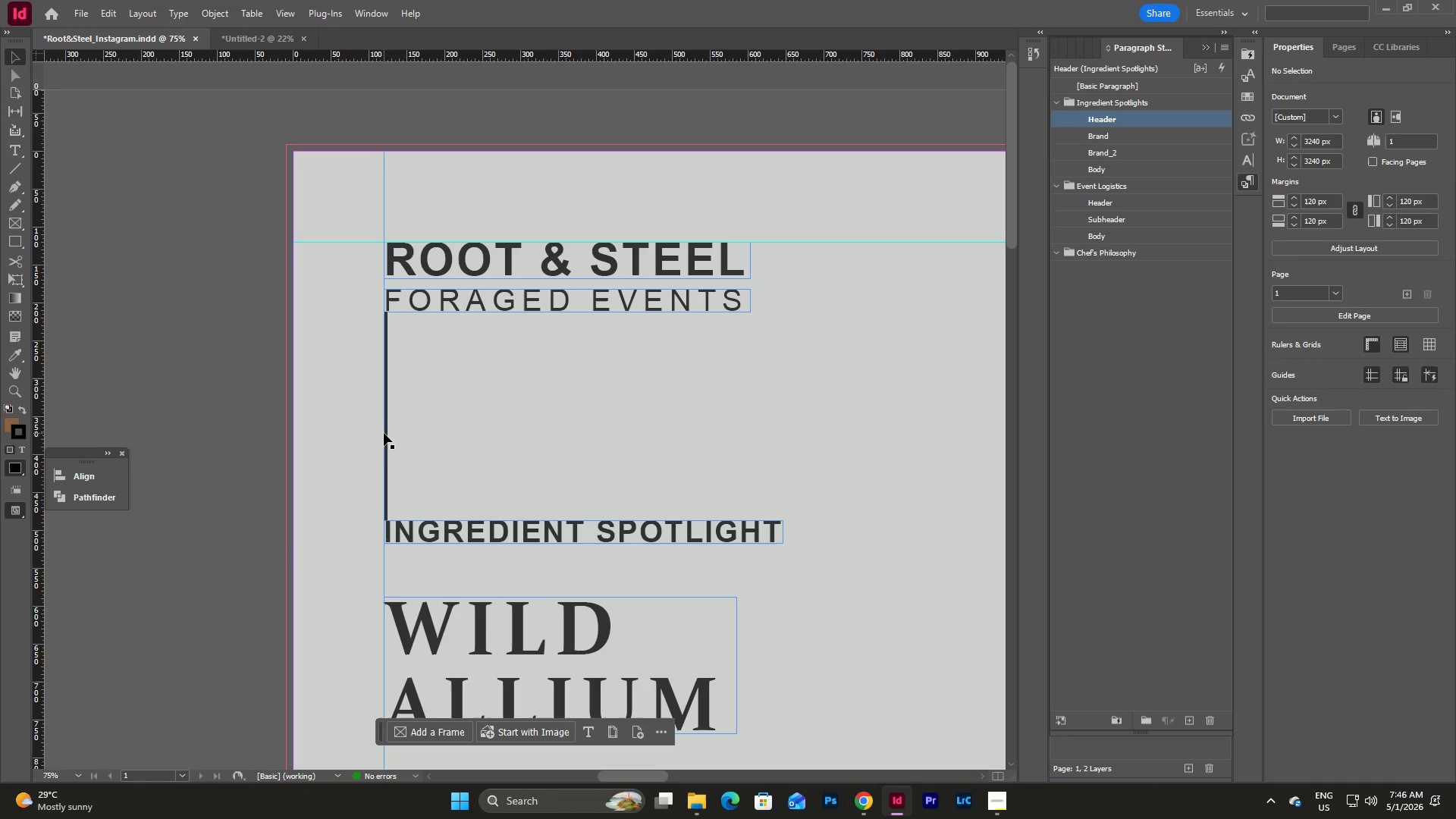 
left_click([384, 433])
 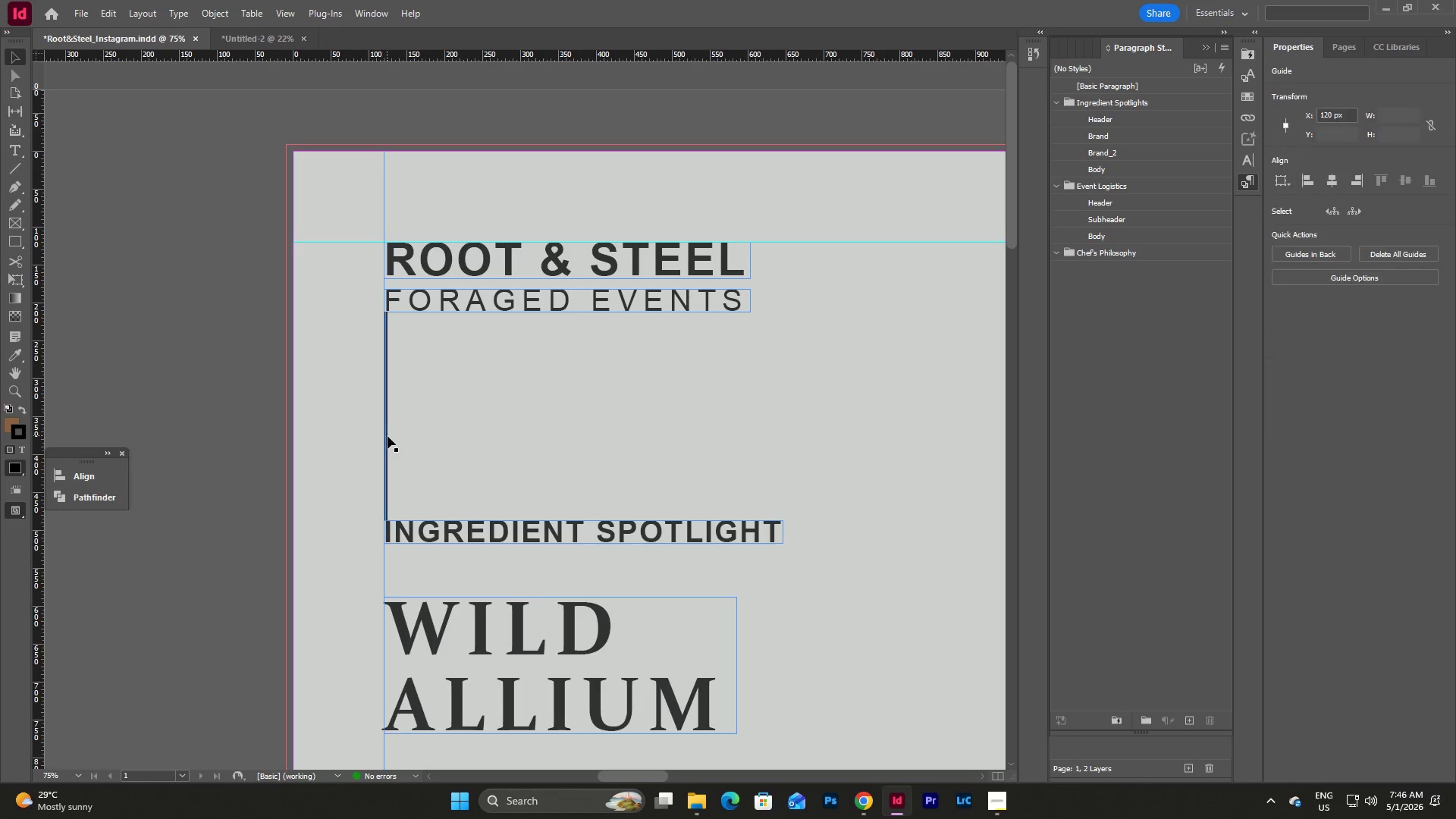 
left_click([388, 437])
 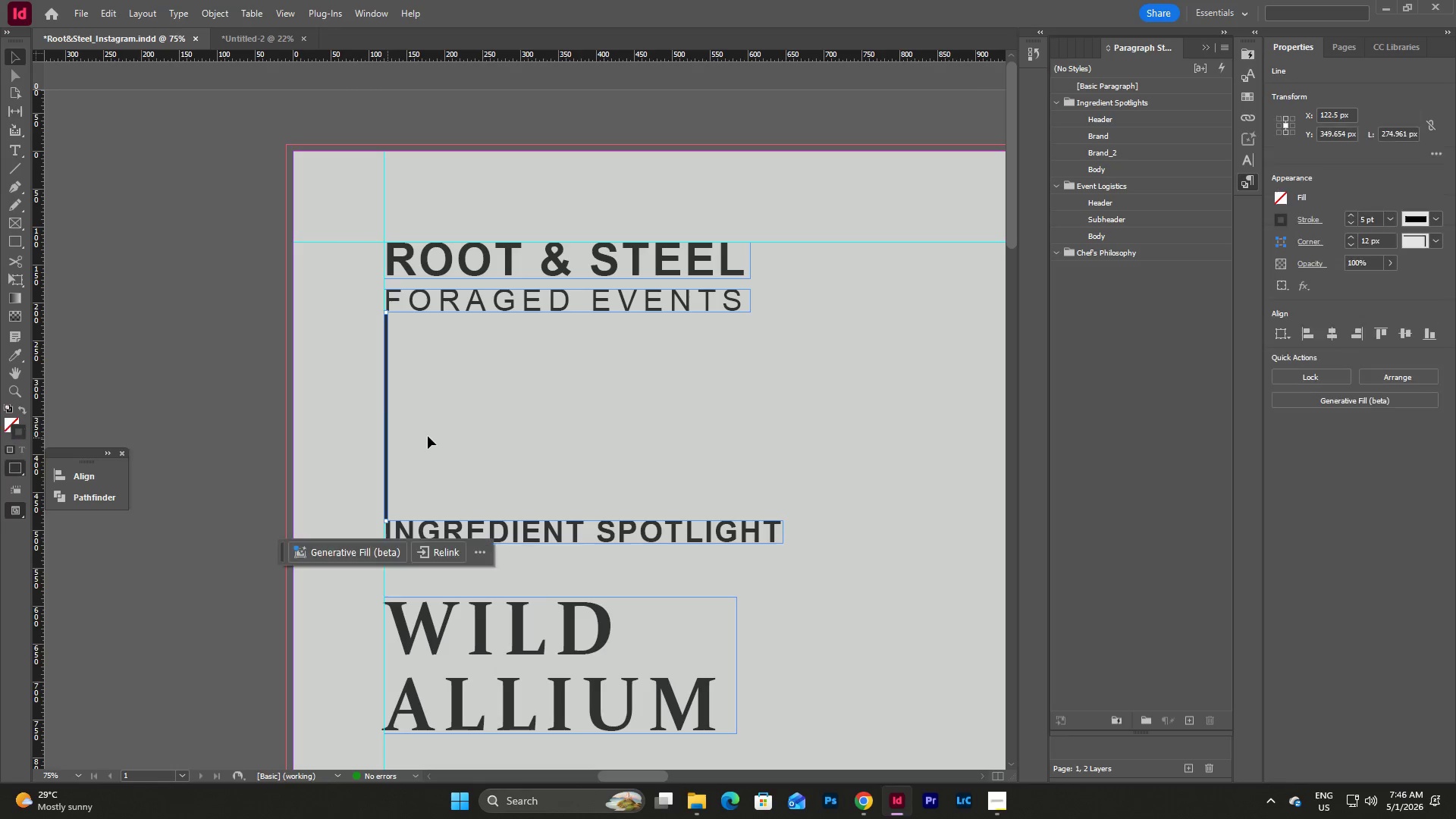 
key(Control+C)
 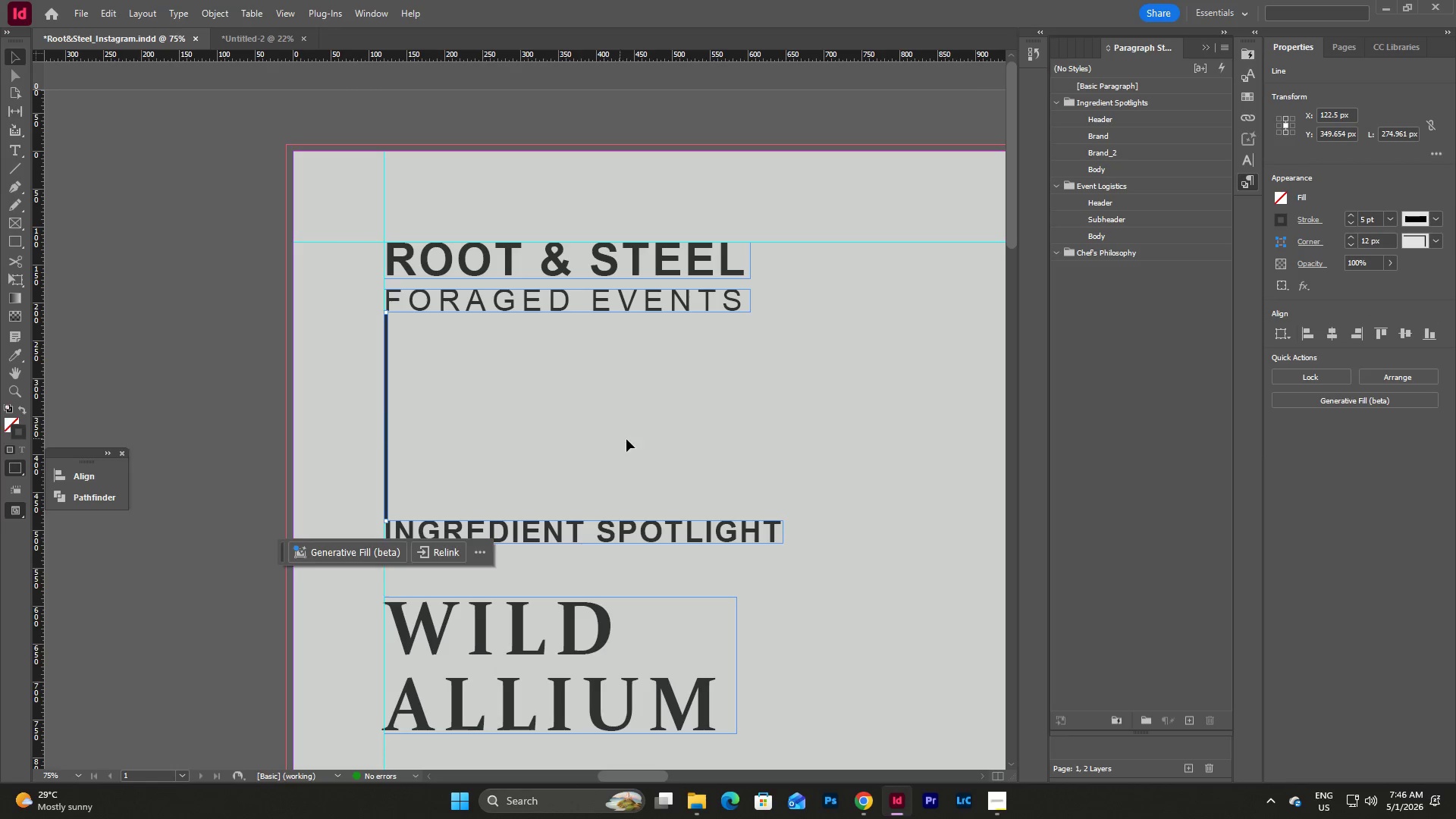 
left_click([626, 439])
 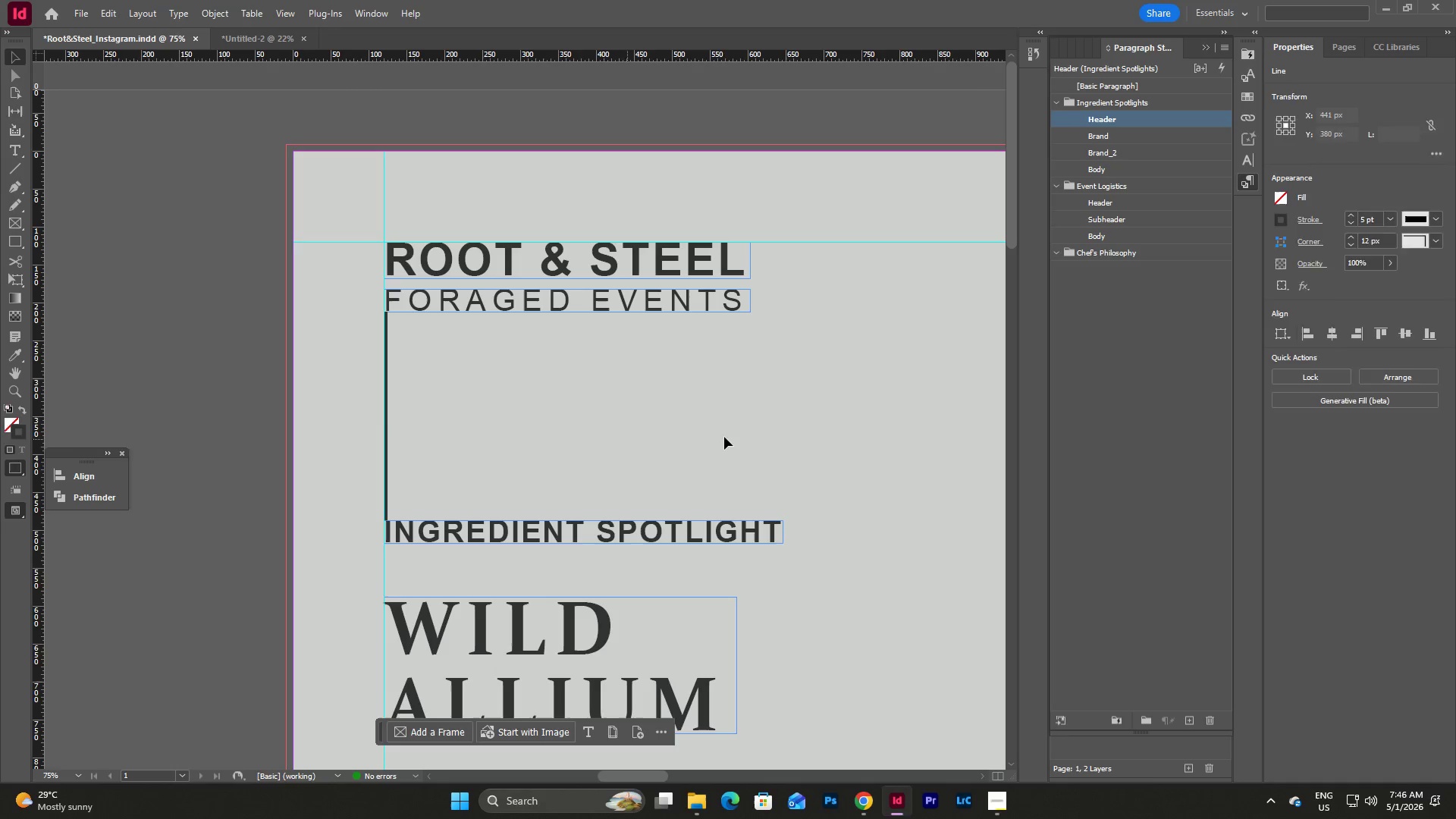 
key(Control+V)
 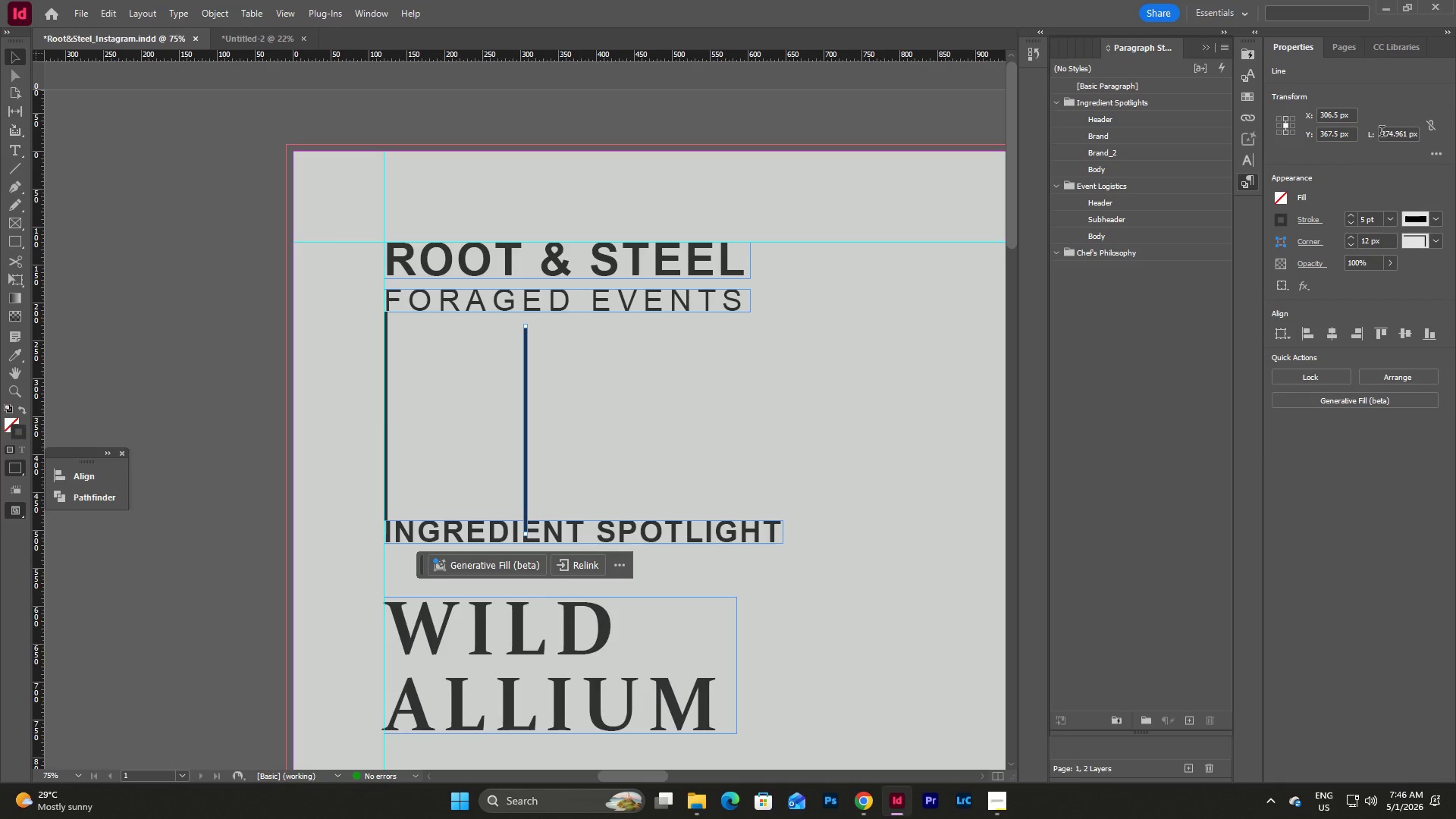 
left_click_drag(start_coordinate=[1382, 133], to_coordinate=[1433, 146])
 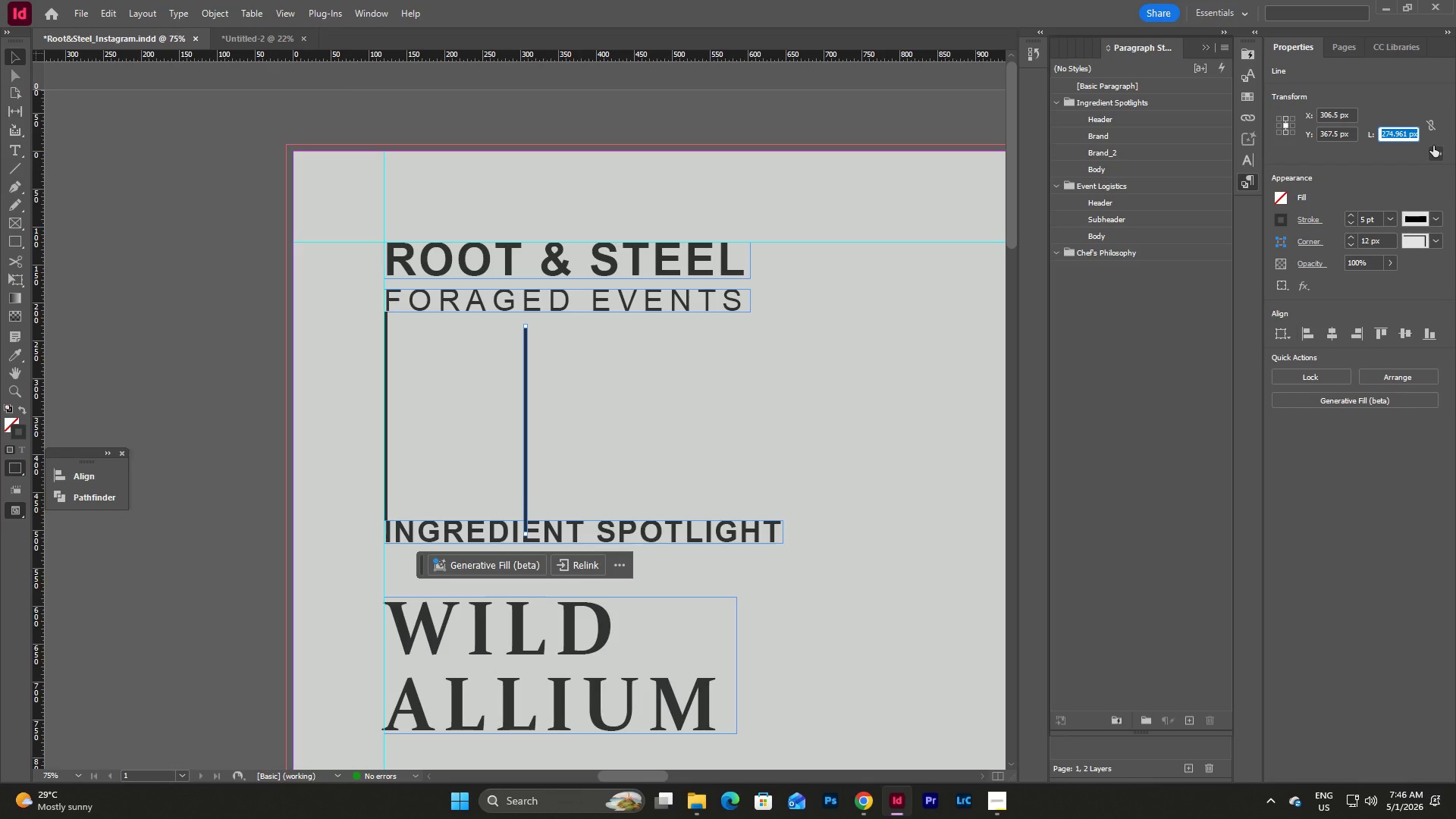 
key(Numpad5)
 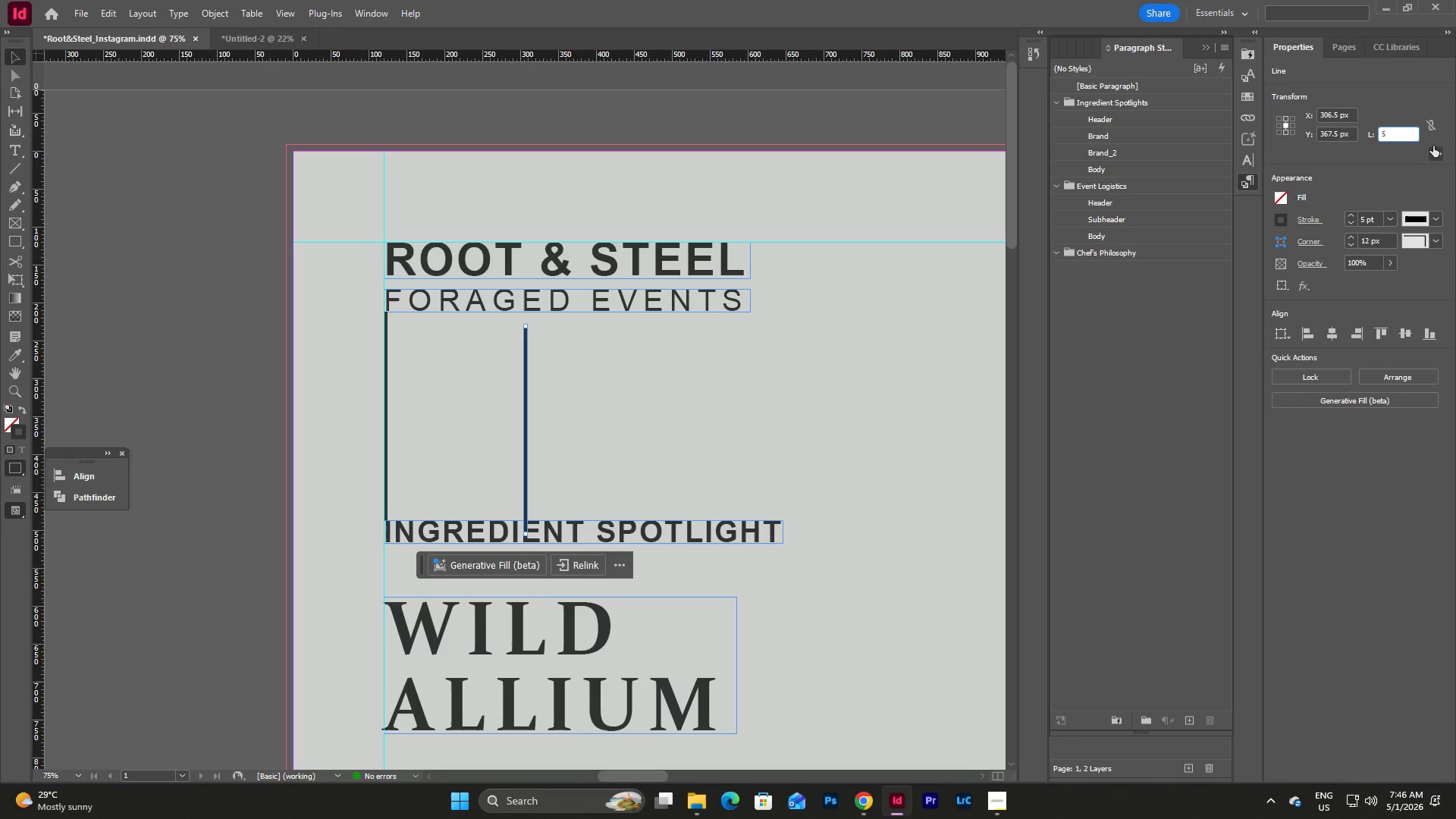 
key(NumpadEnter)
 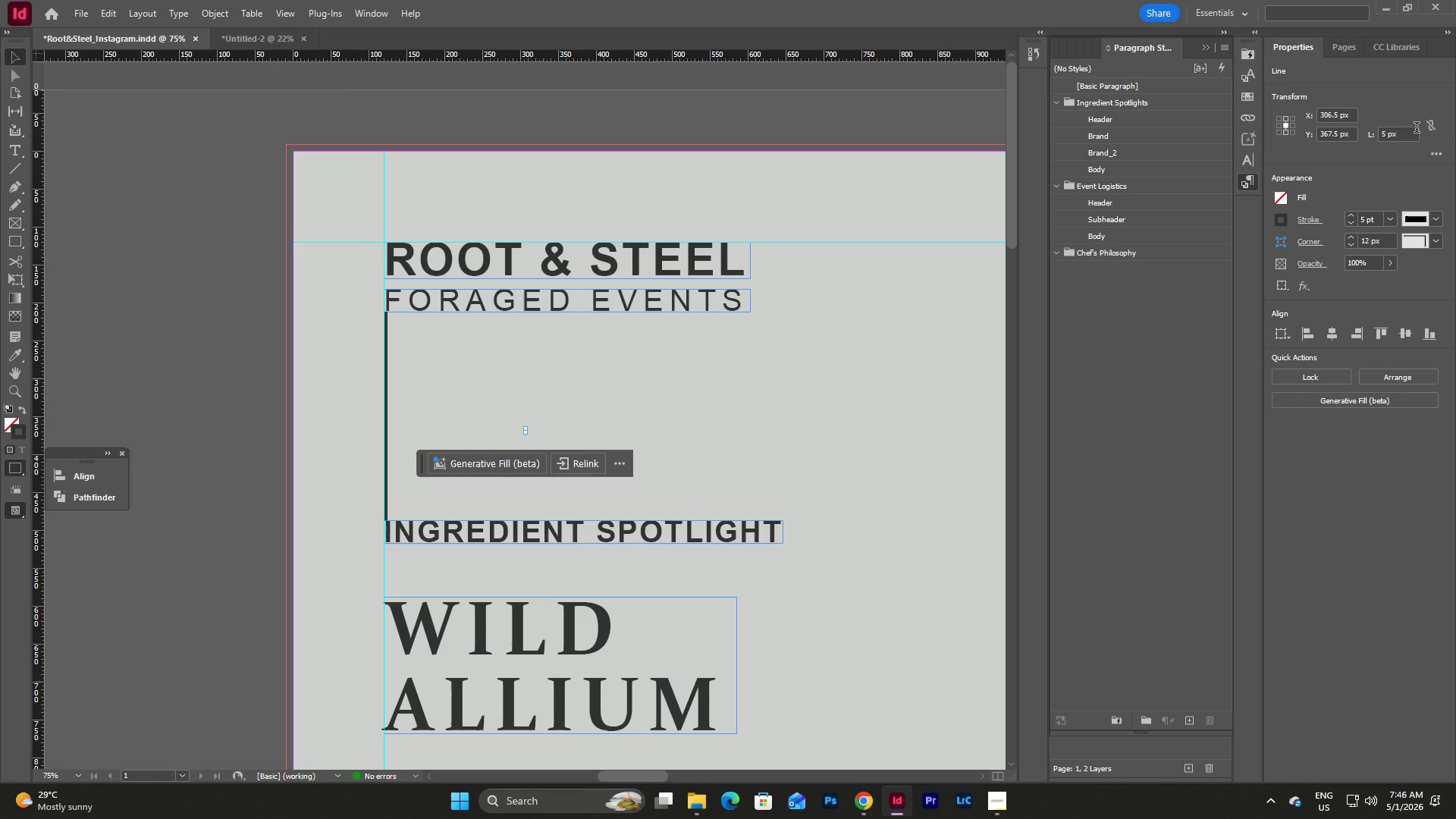 
key(Control+Z)
 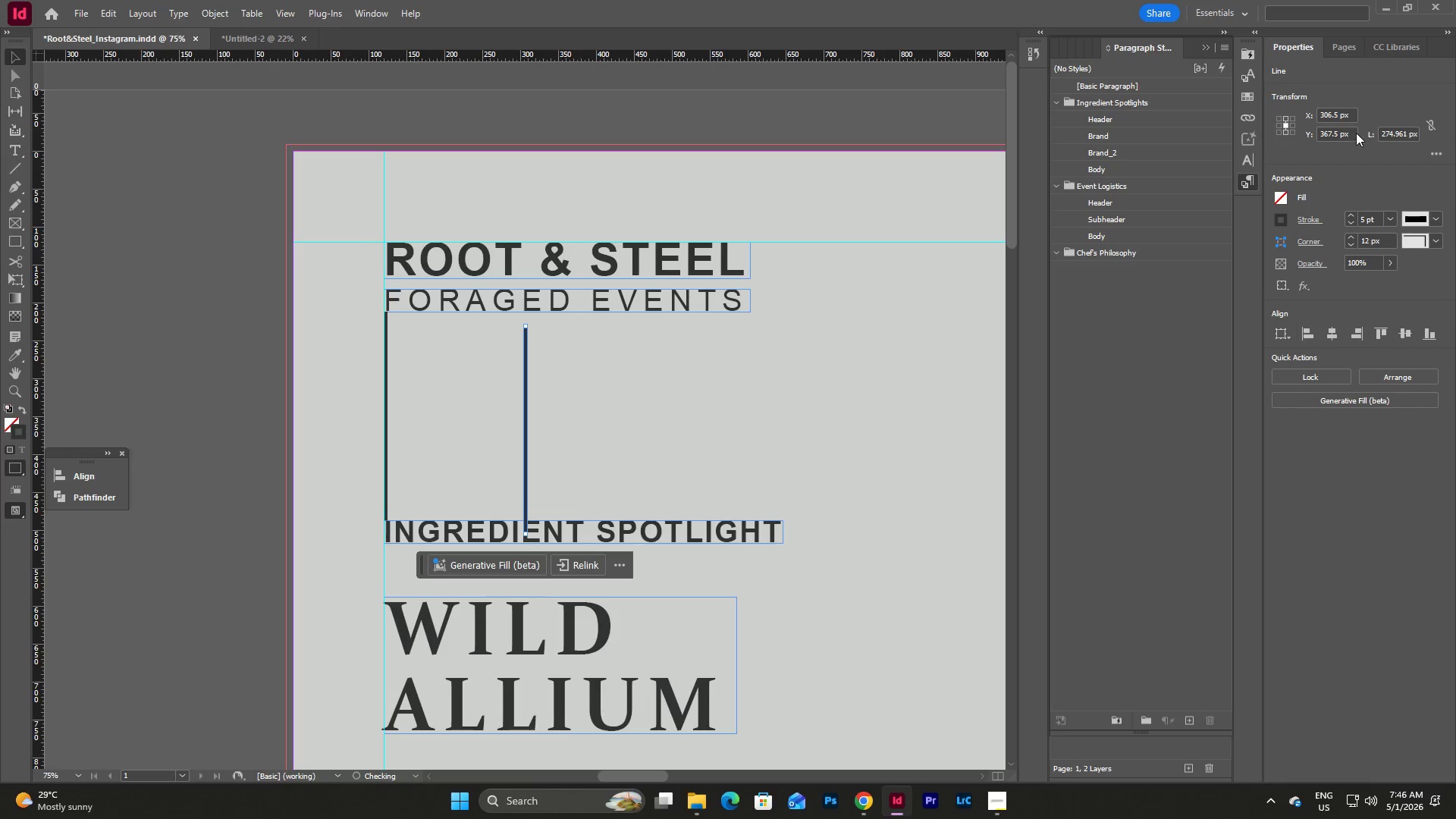 
left_click([1340, 131])
 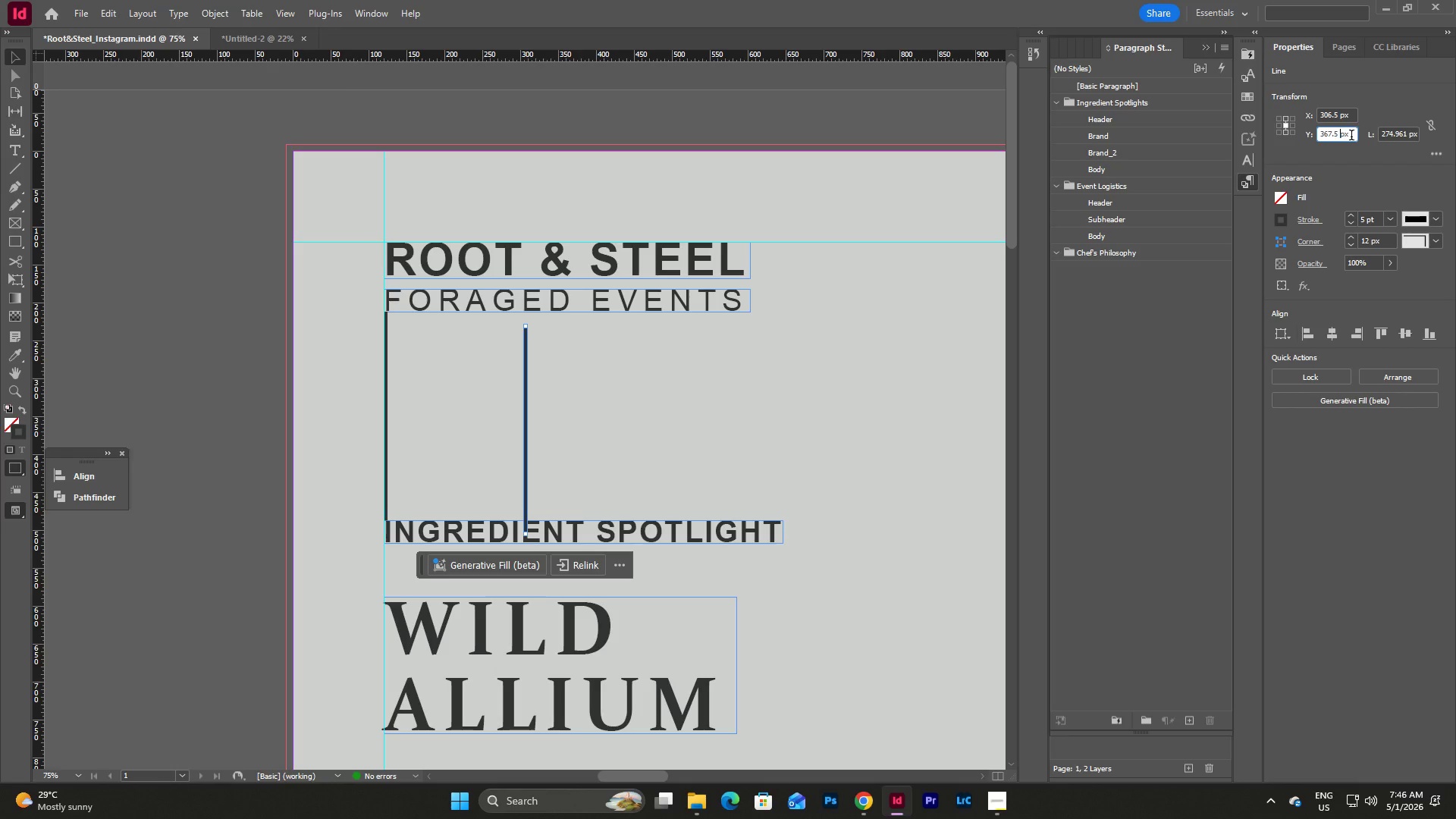 
left_click_drag(start_coordinate=[1351, 136], to_coordinate=[1285, 140])
 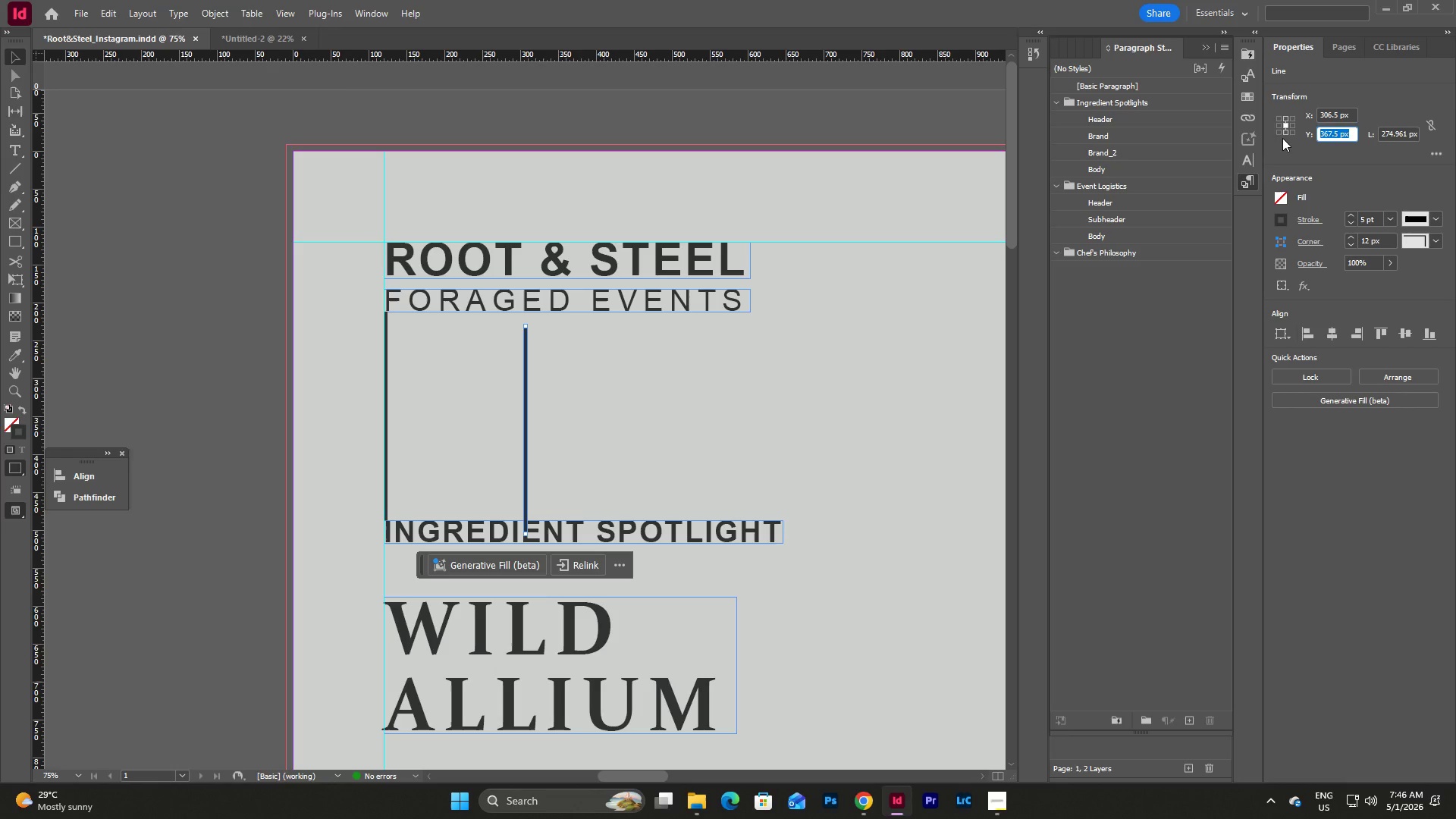 
key(Numpad5)
 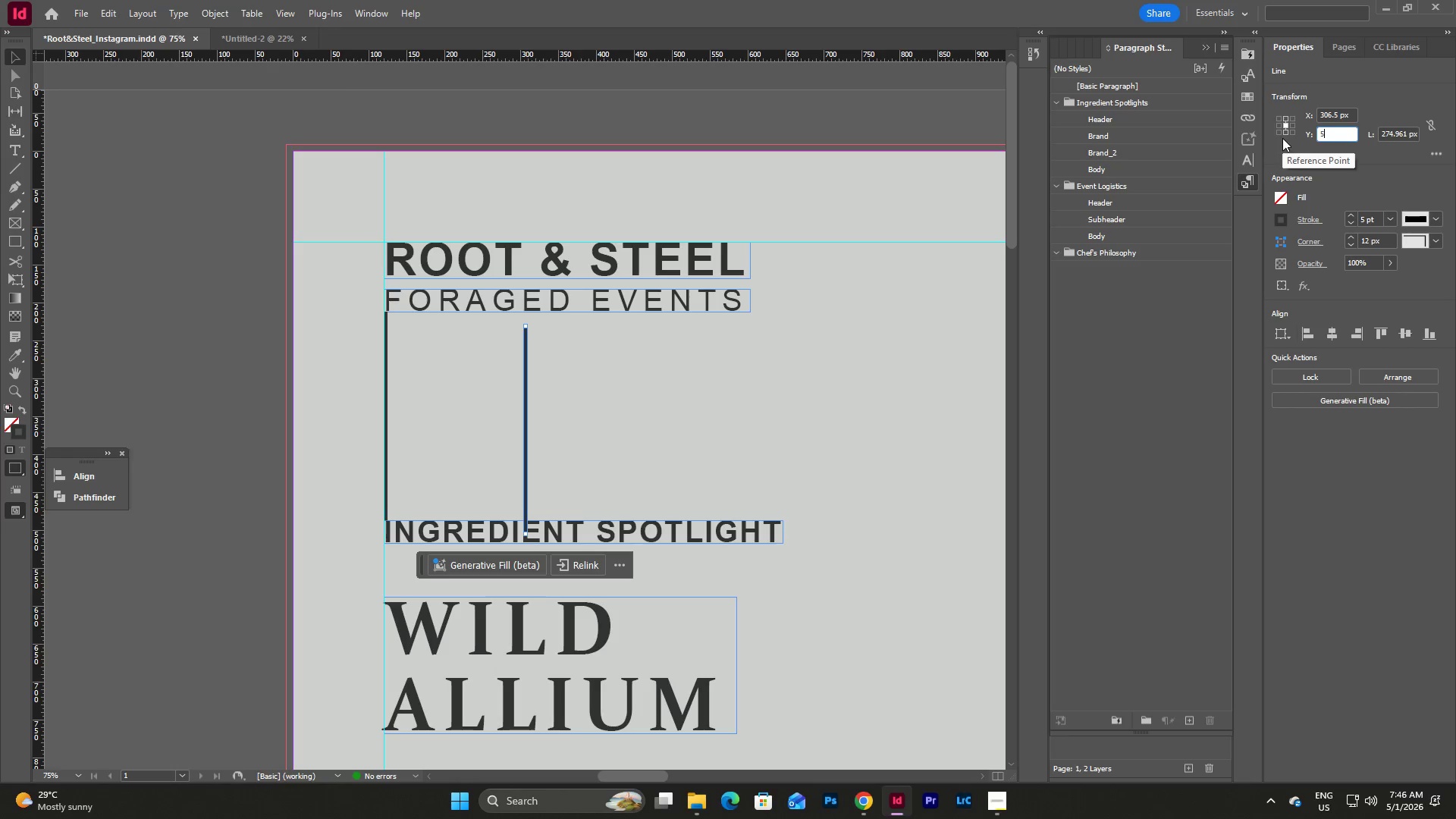 
key(Numpad0)
 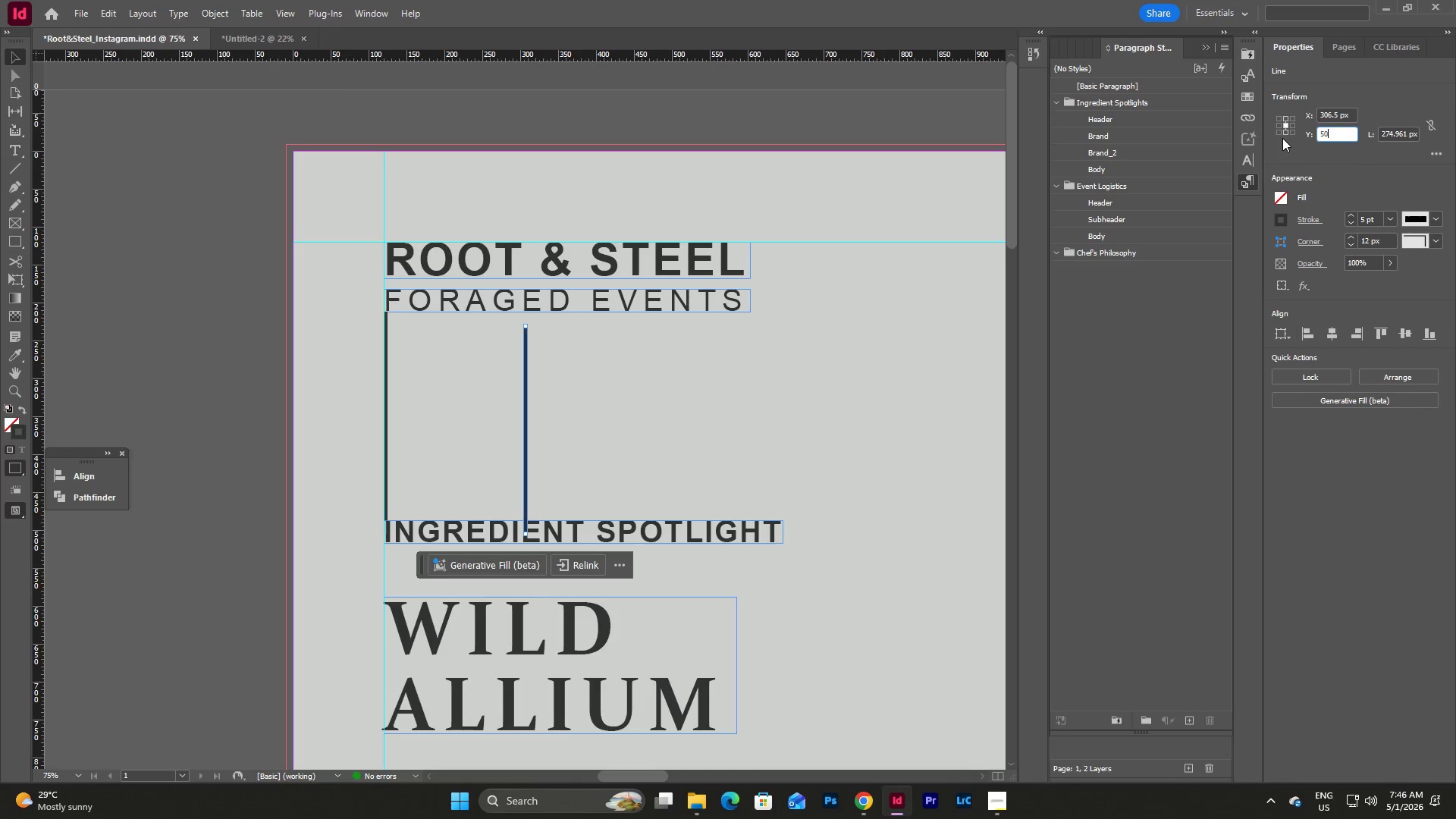 
key(NumpadEnter)
 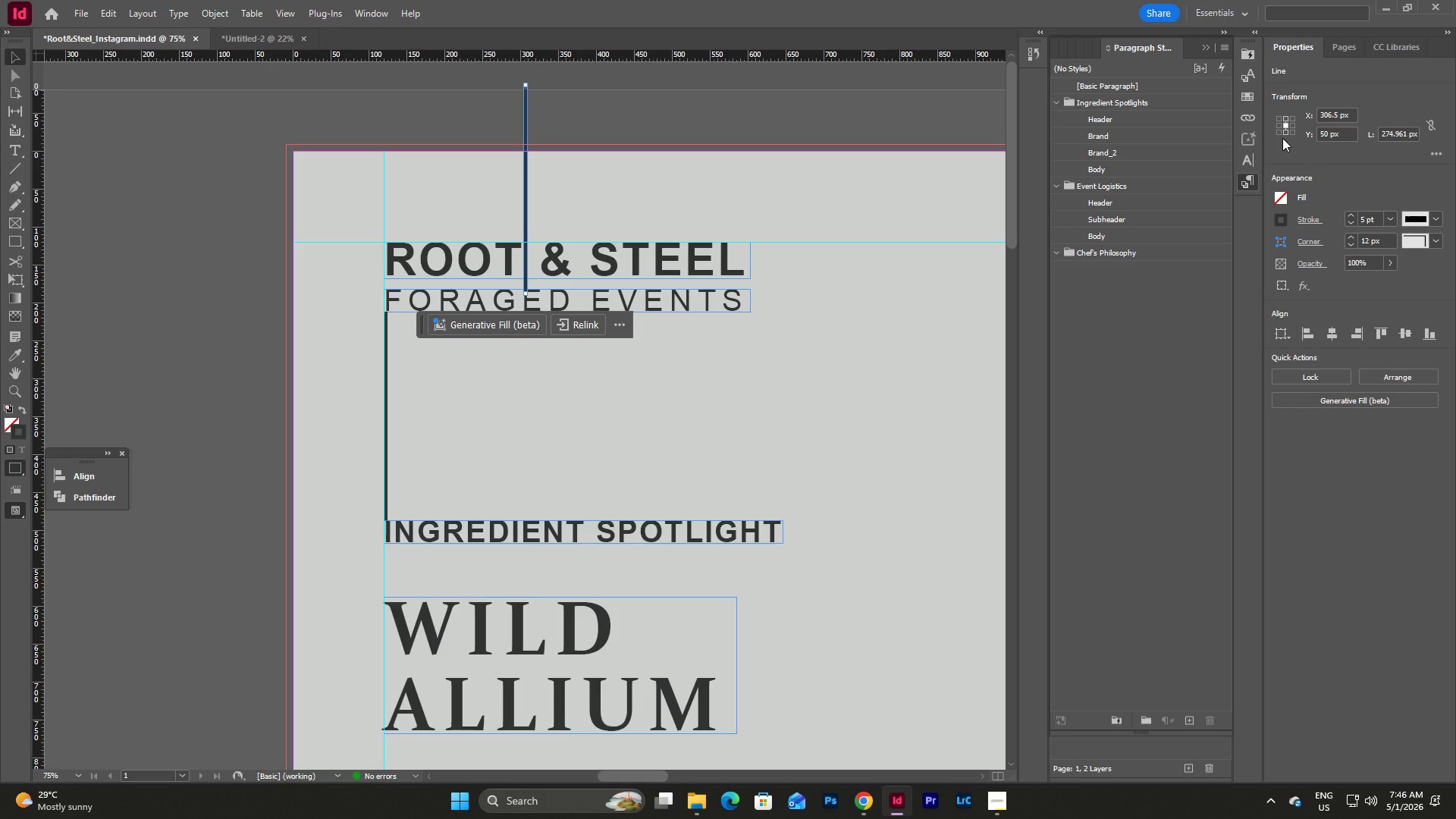 
key(Control+Z)
 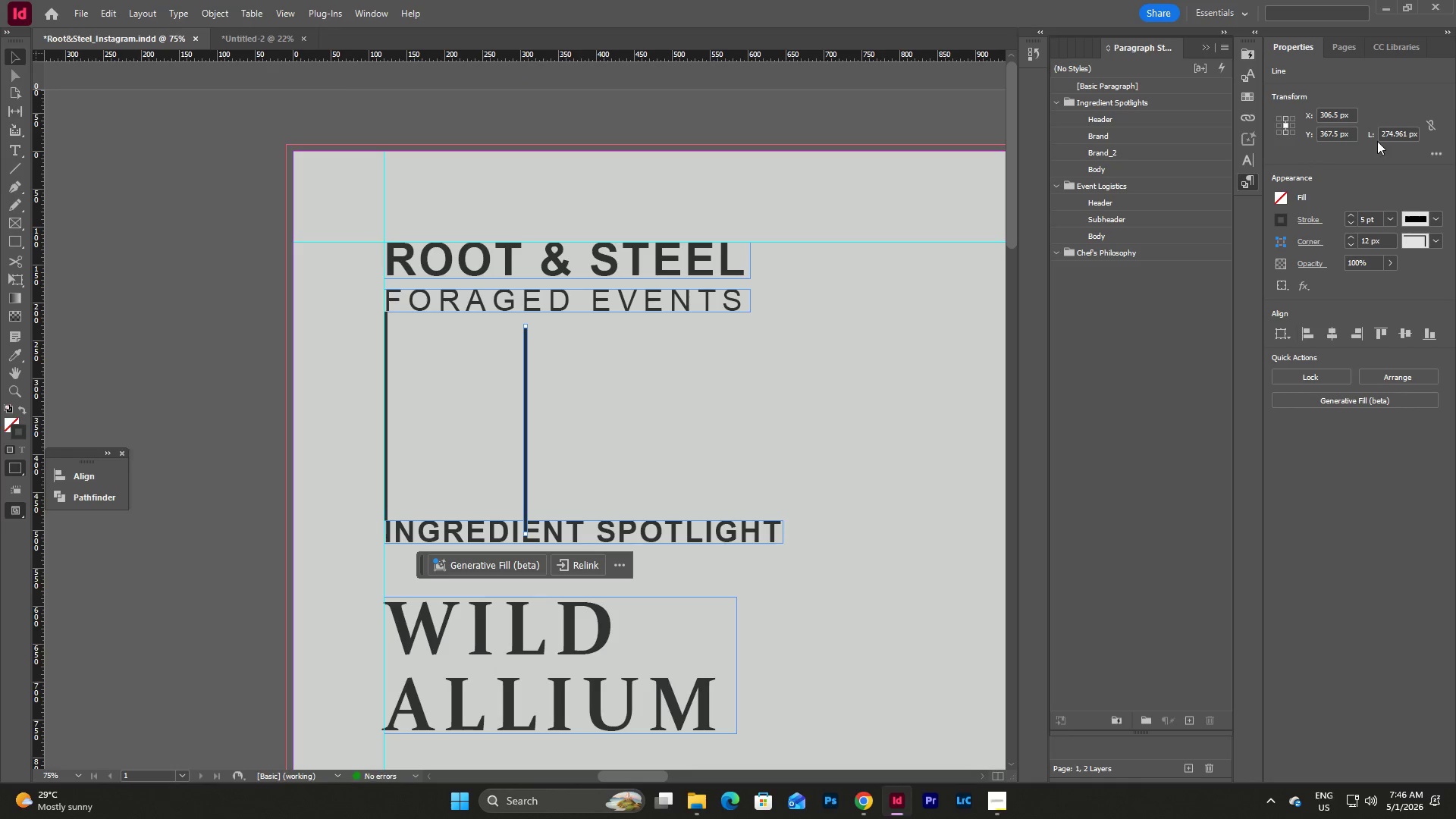 
left_click([1389, 131])
 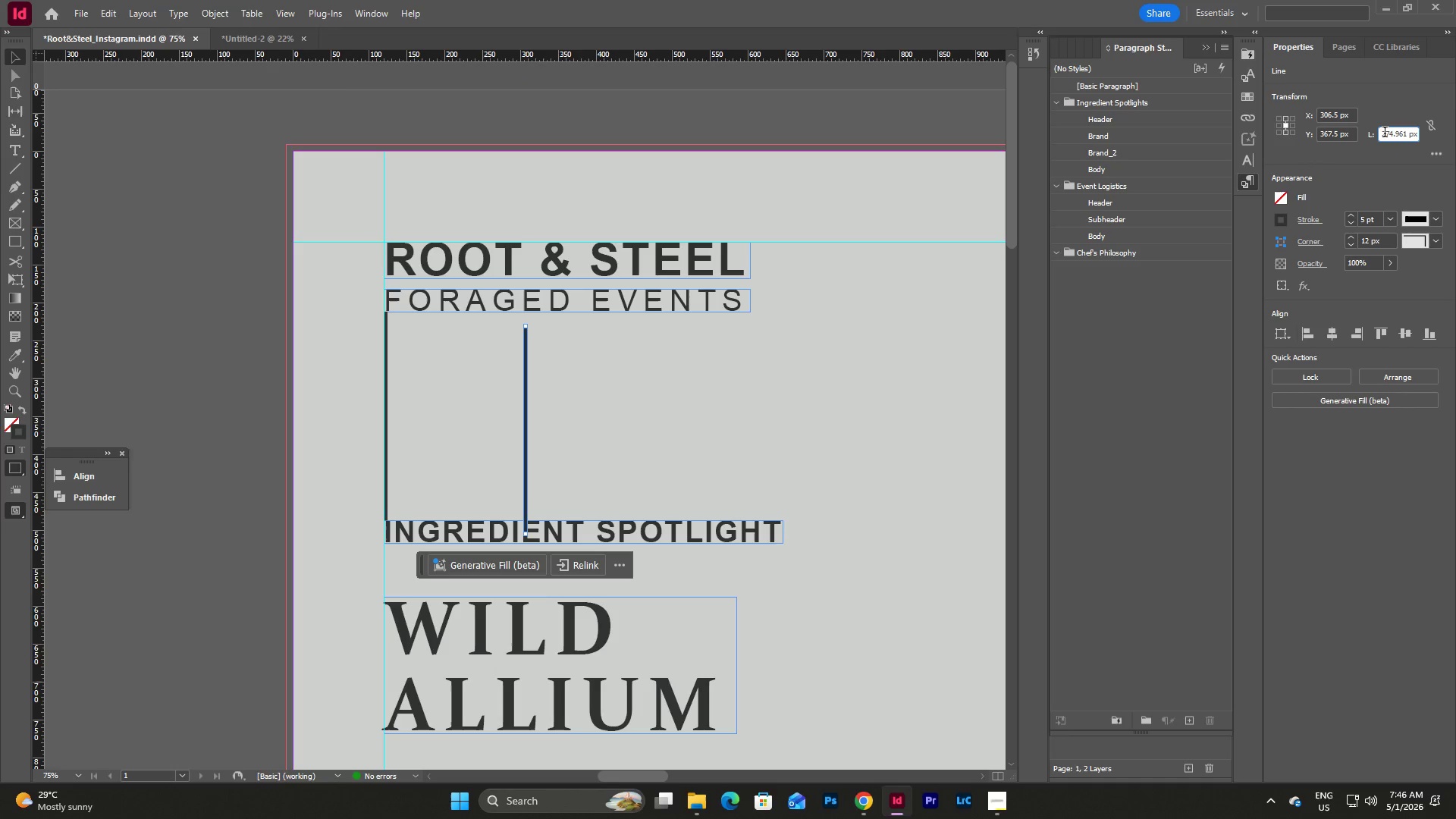 
left_click_drag(start_coordinate=[1385, 133], to_coordinate=[1435, 142])
 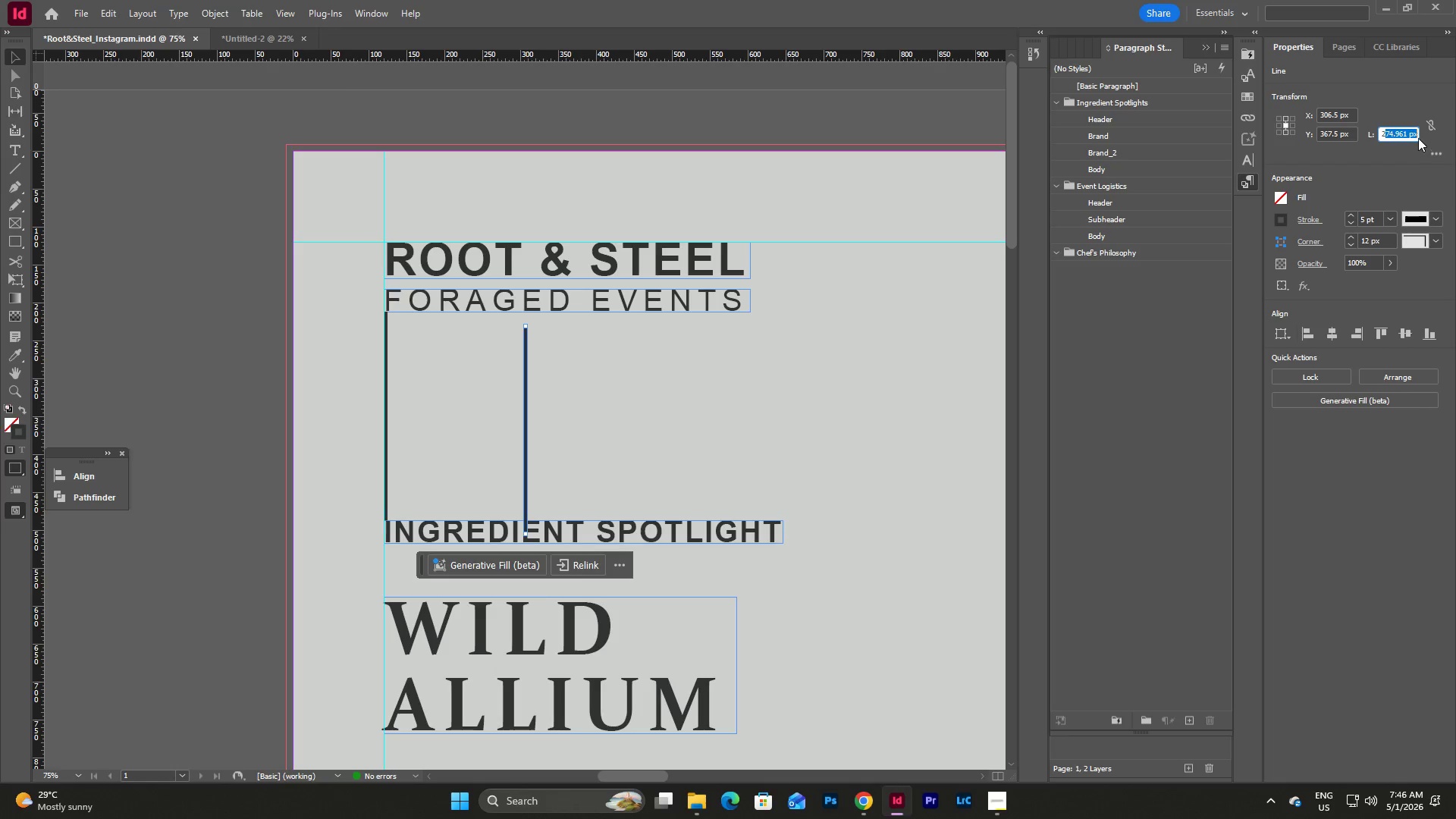 
left_click([1418, 132])
 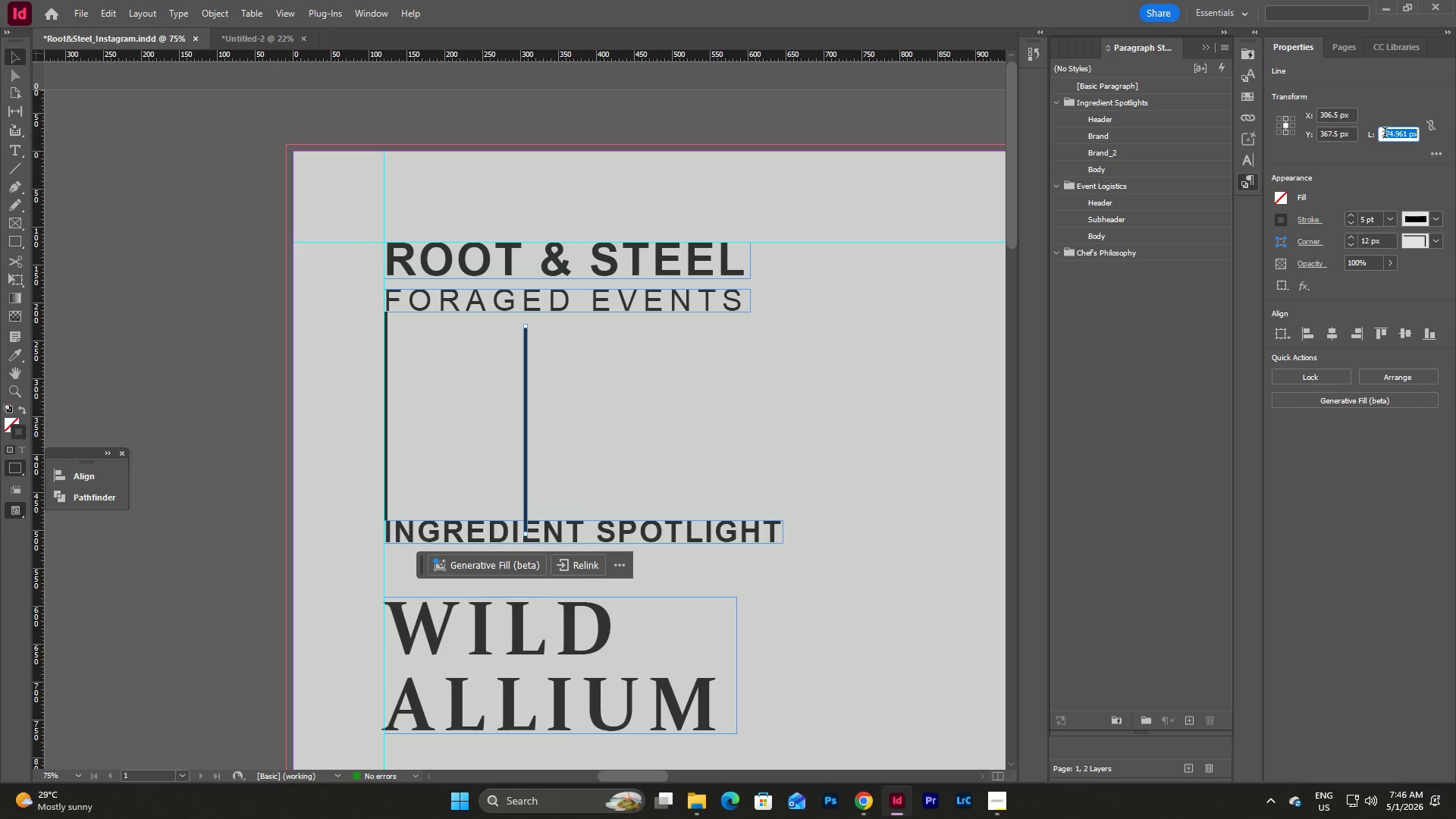 
left_click_drag(start_coordinate=[1383, 136], to_coordinate=[1432, 139])
 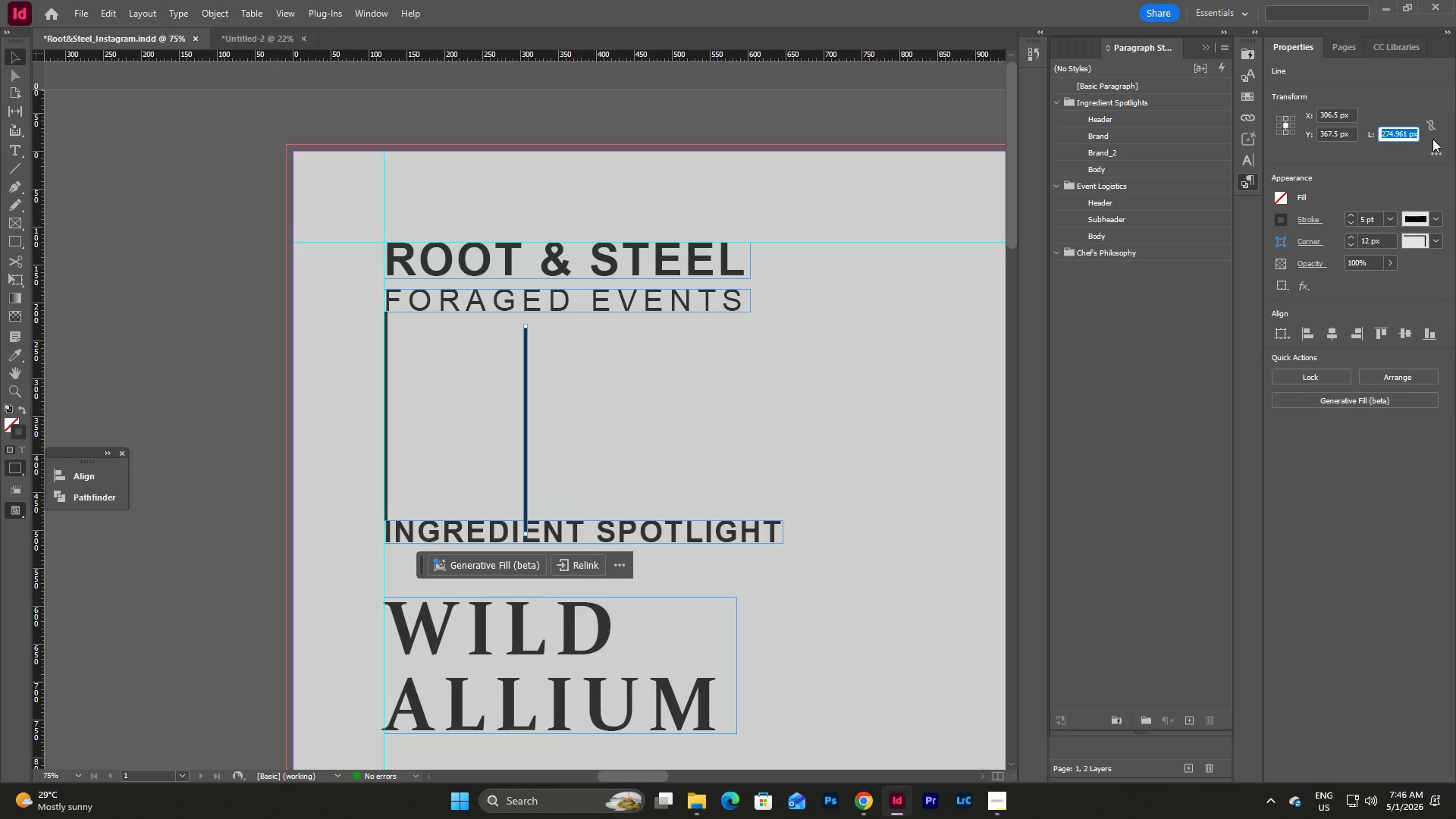 
key(Numpad5)
 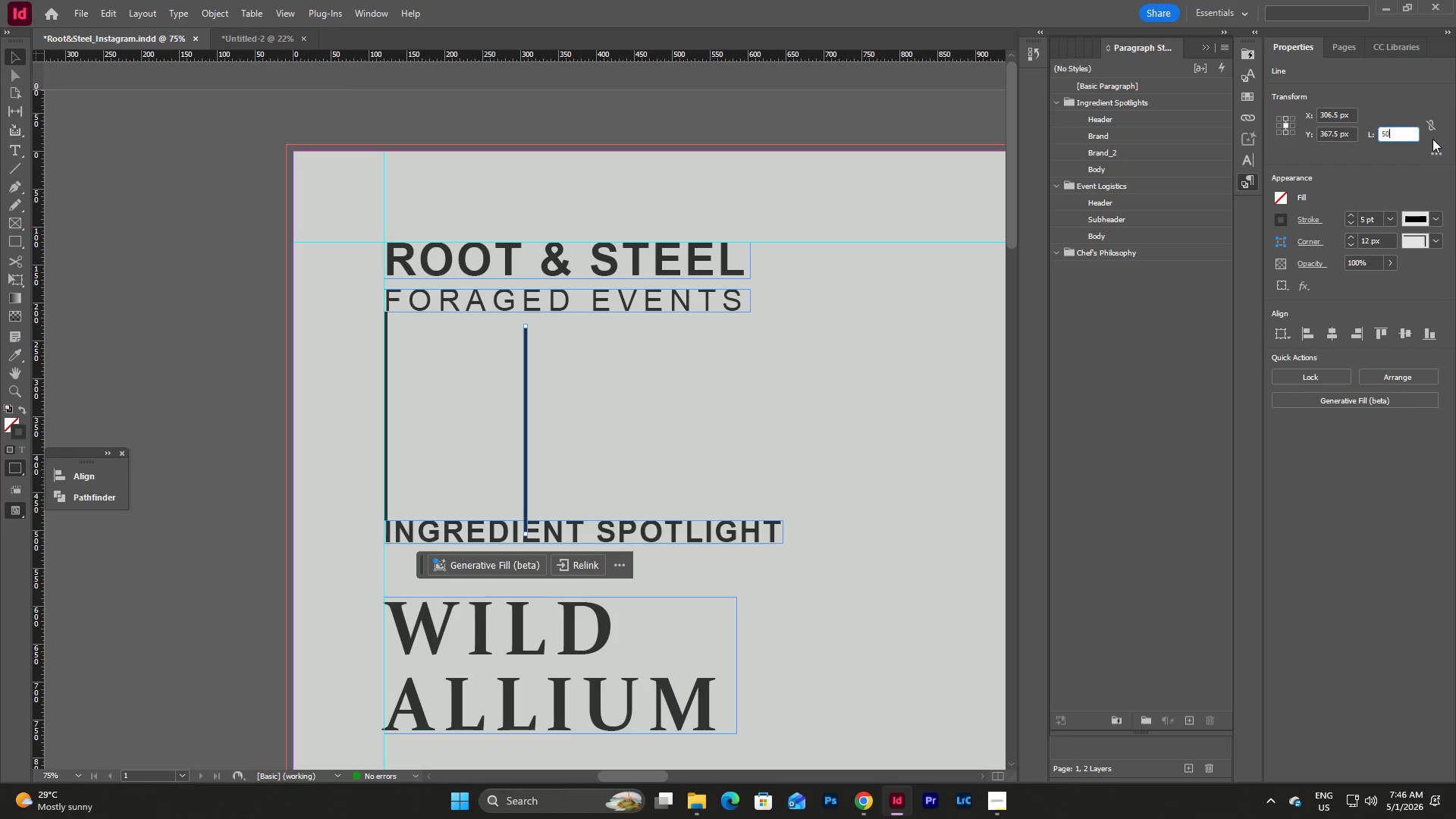 
key(Numpad0)
 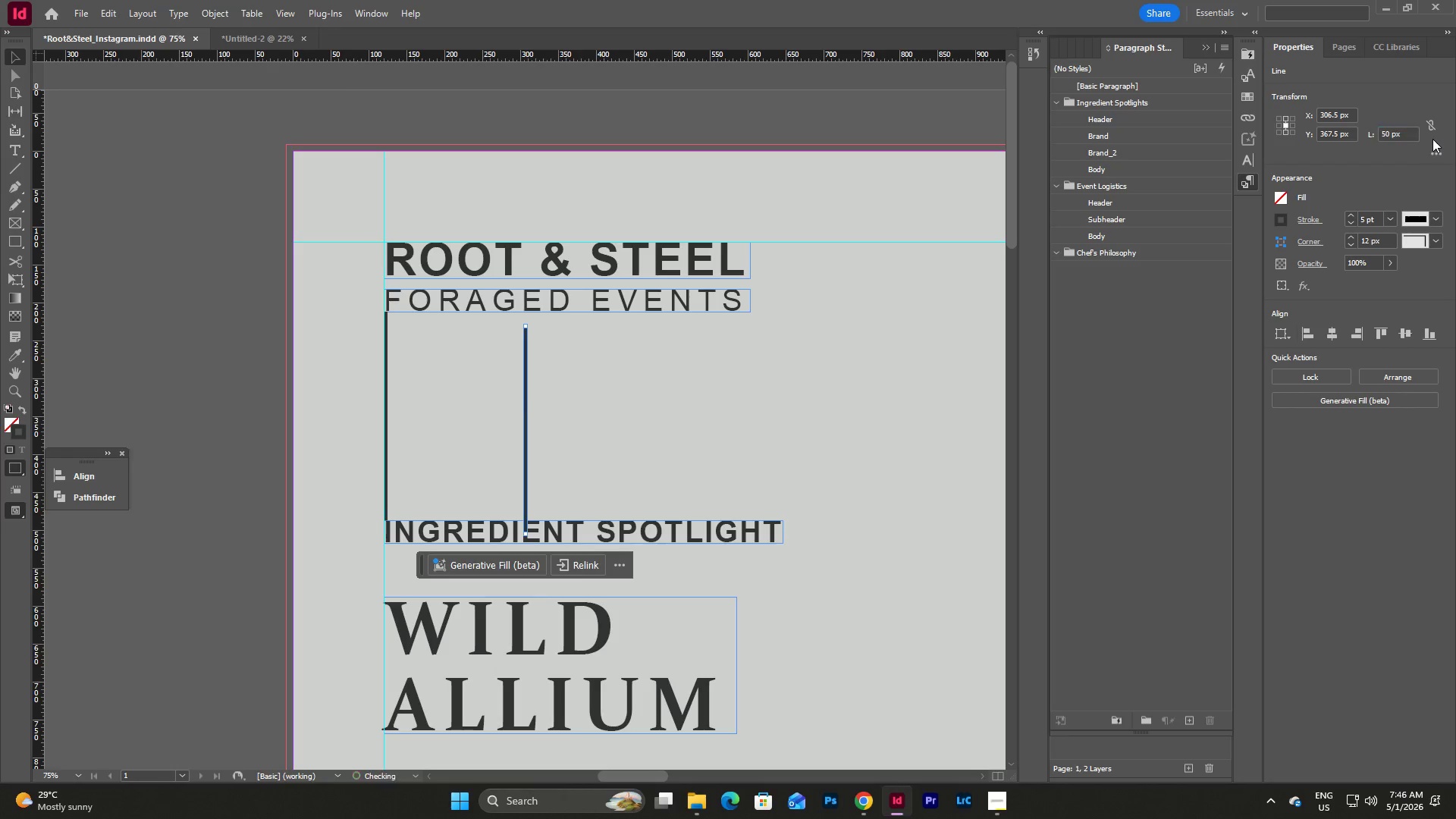 
key(NumpadEnter)
 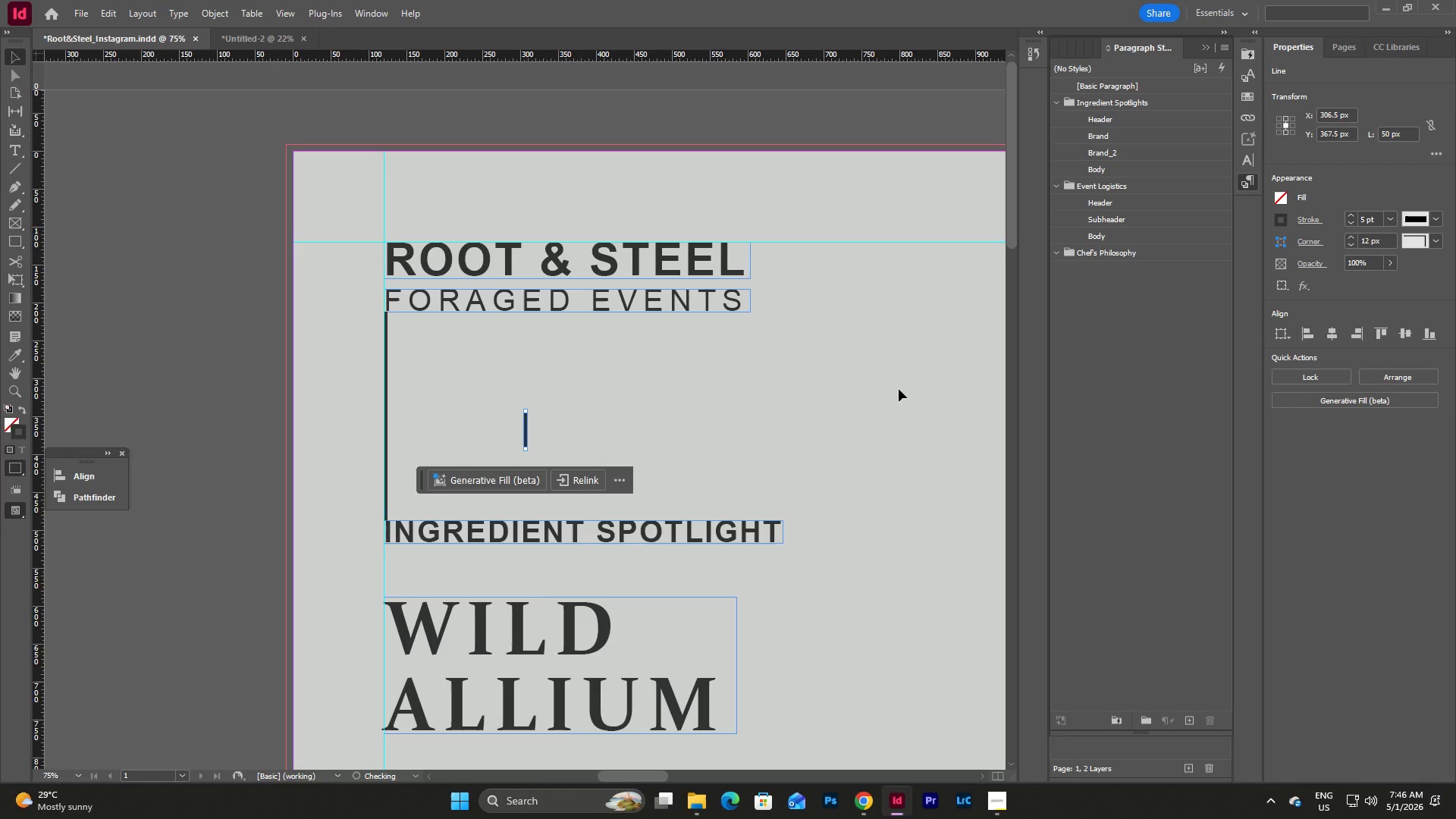 
left_click([691, 426])
 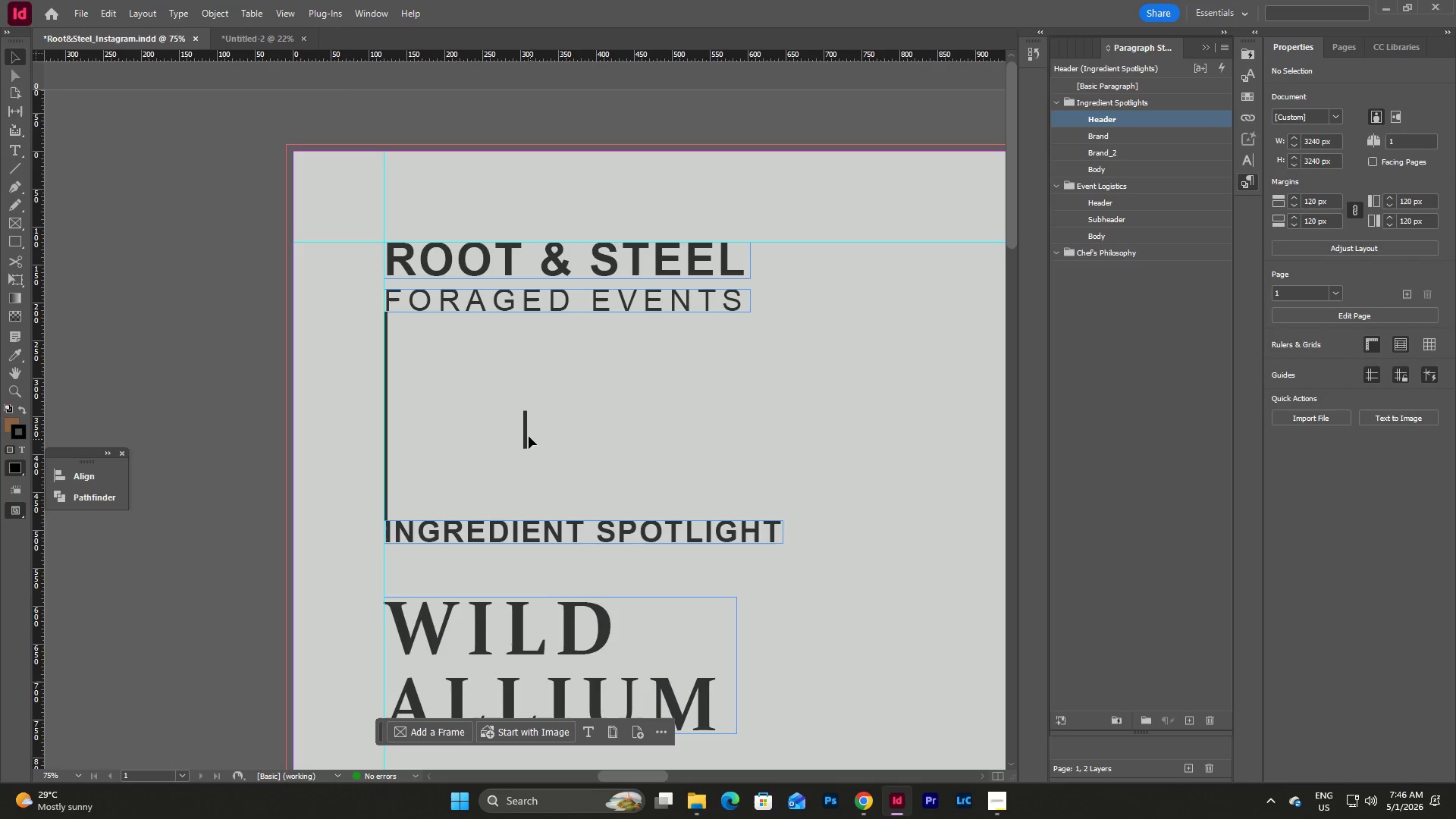 
left_click_drag(start_coordinate=[526, 431], to_coordinate=[766, 330])
 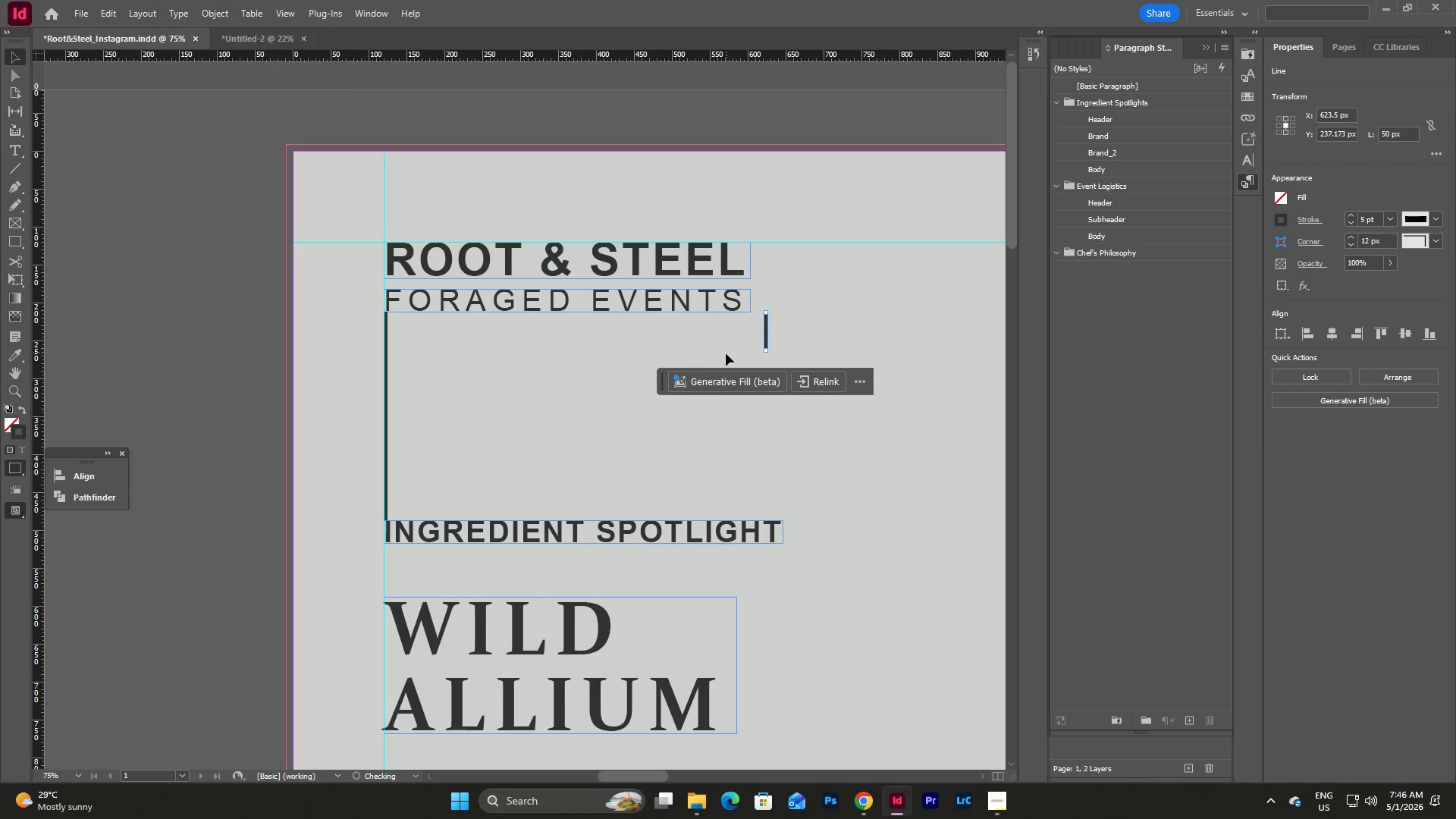 
left_click([715, 355])
 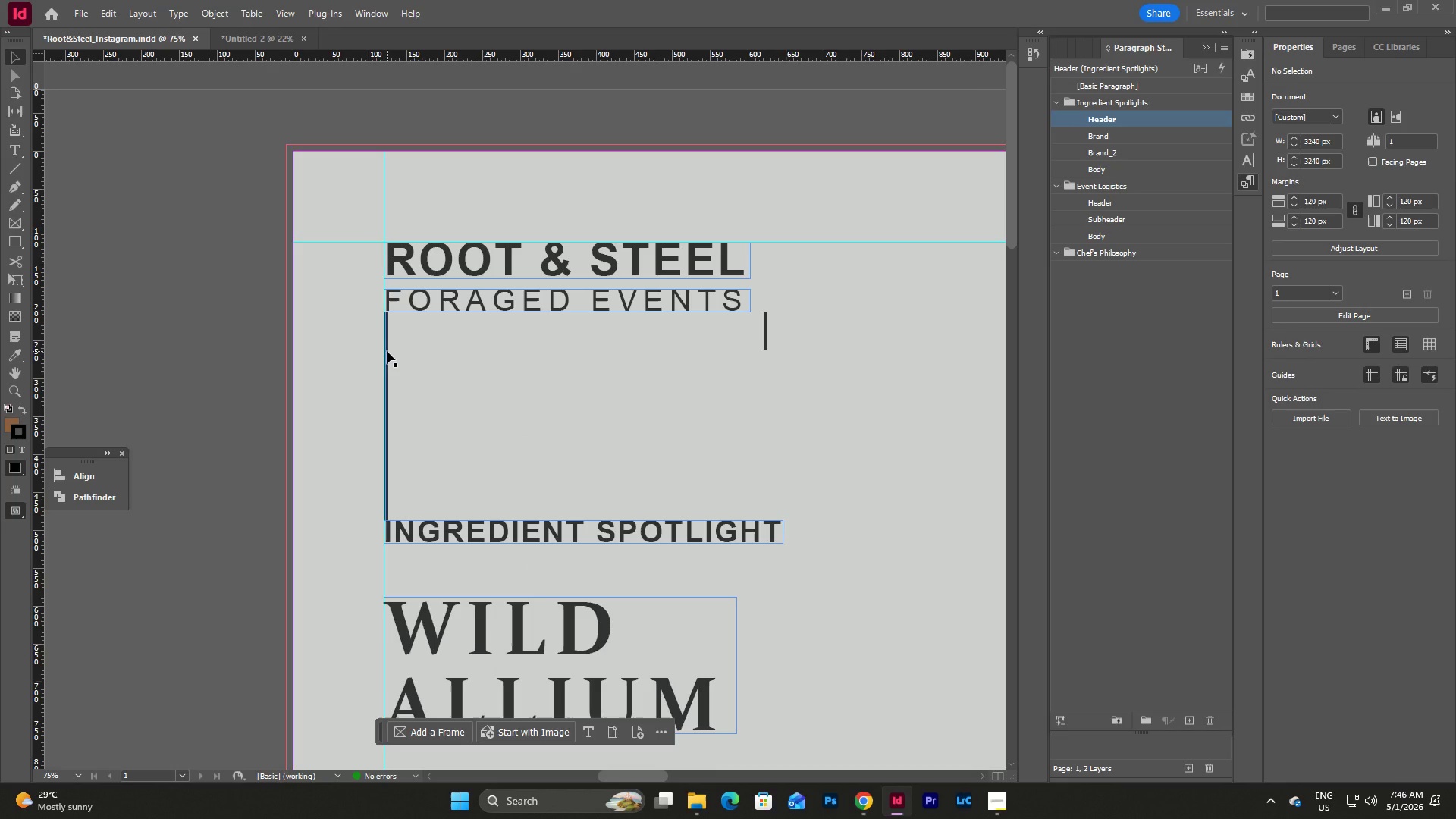 
left_click([487, 359])
 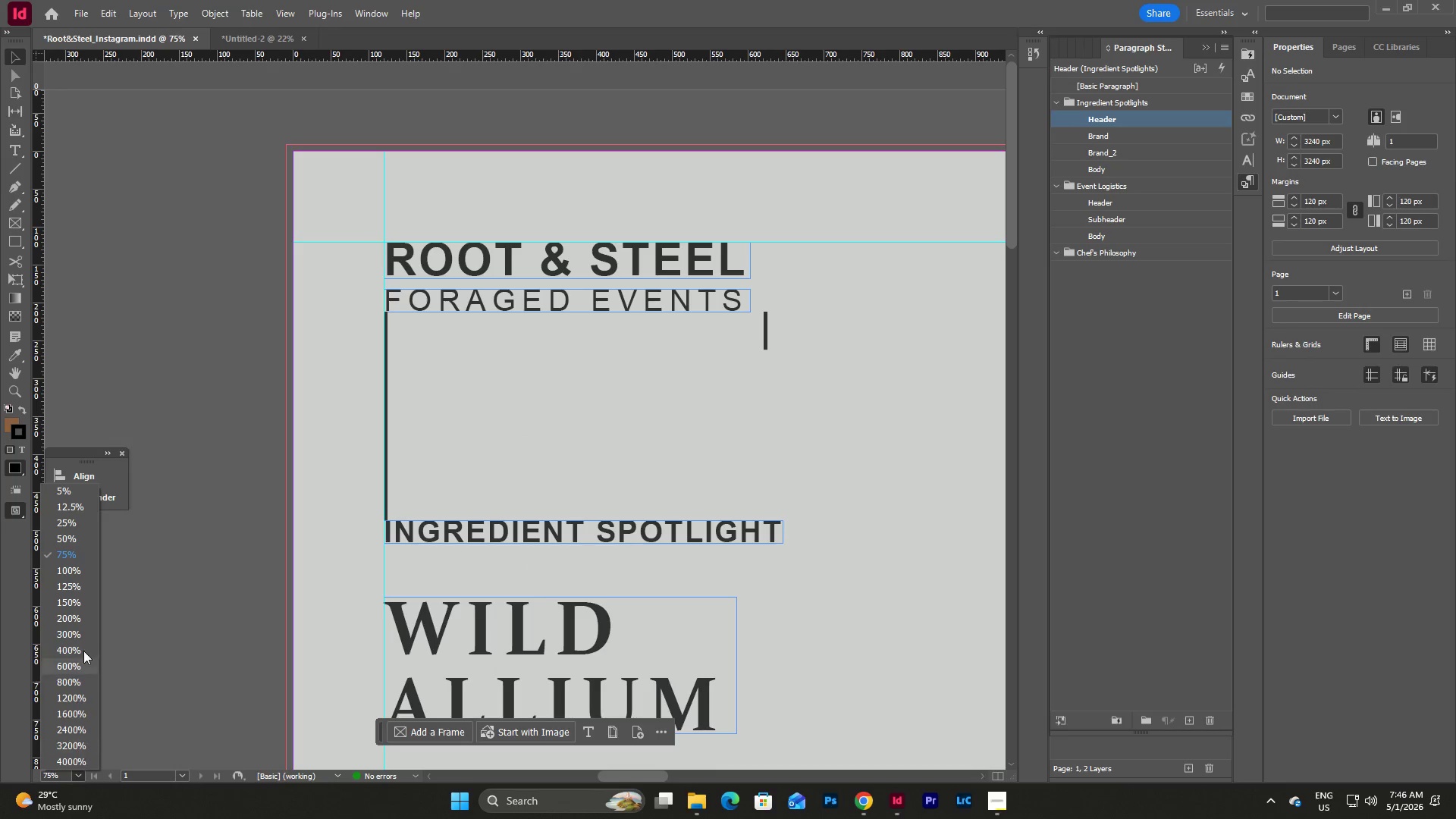 
left_click([77, 593])
 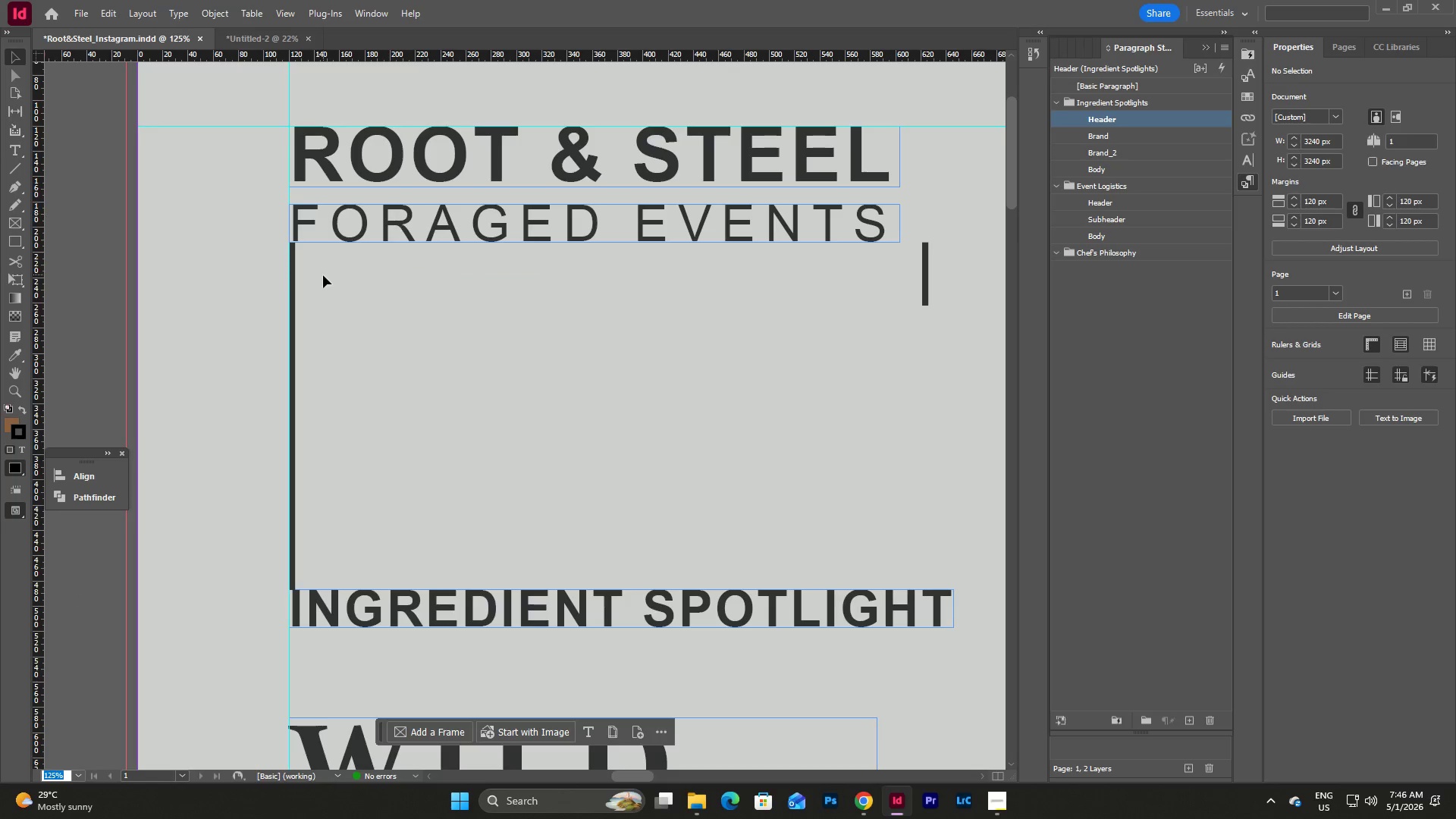 
scroll: coordinate [323, 275], scroll_direction: up, amount: 1.0
 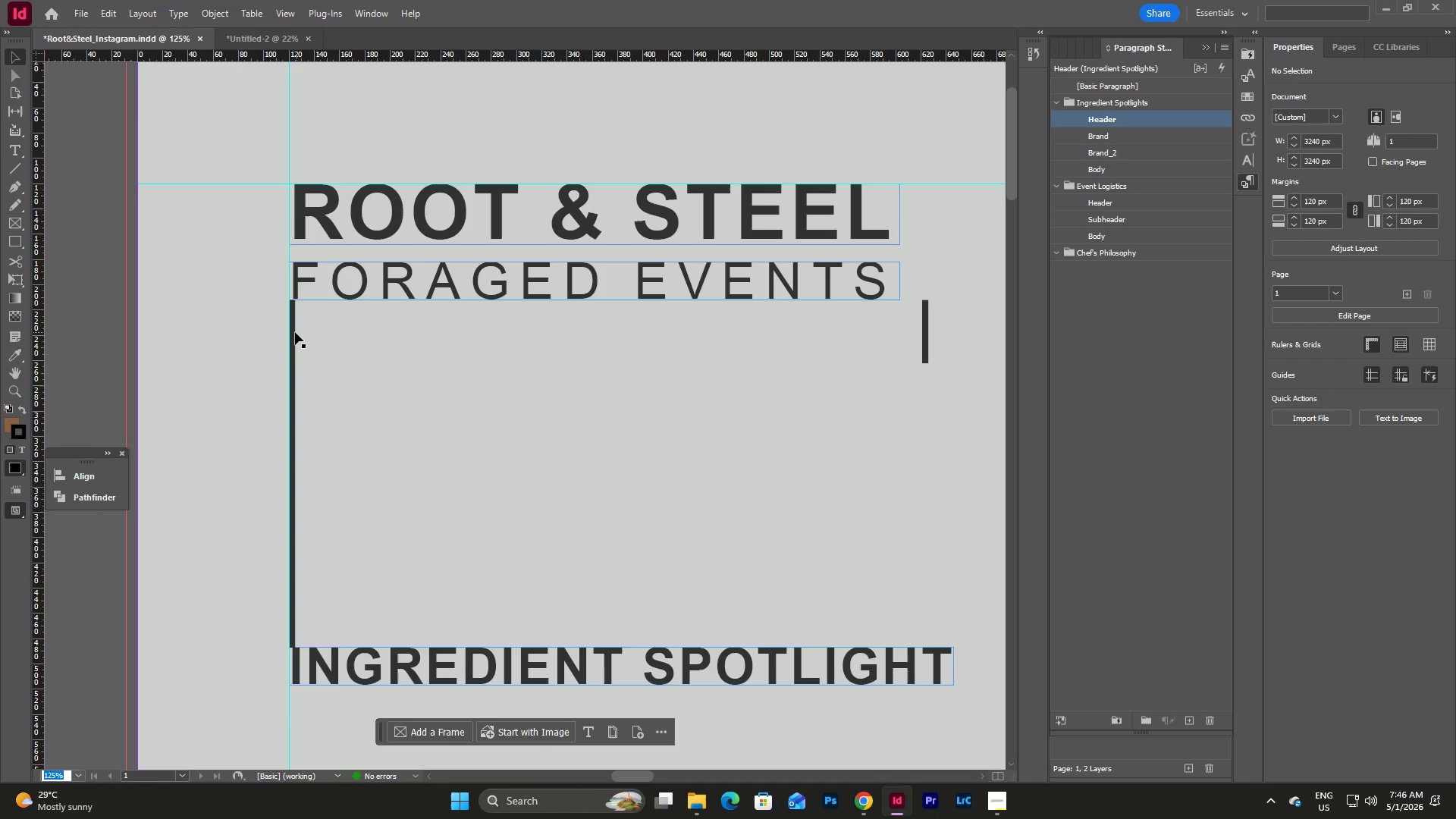 
left_click([293, 332])
 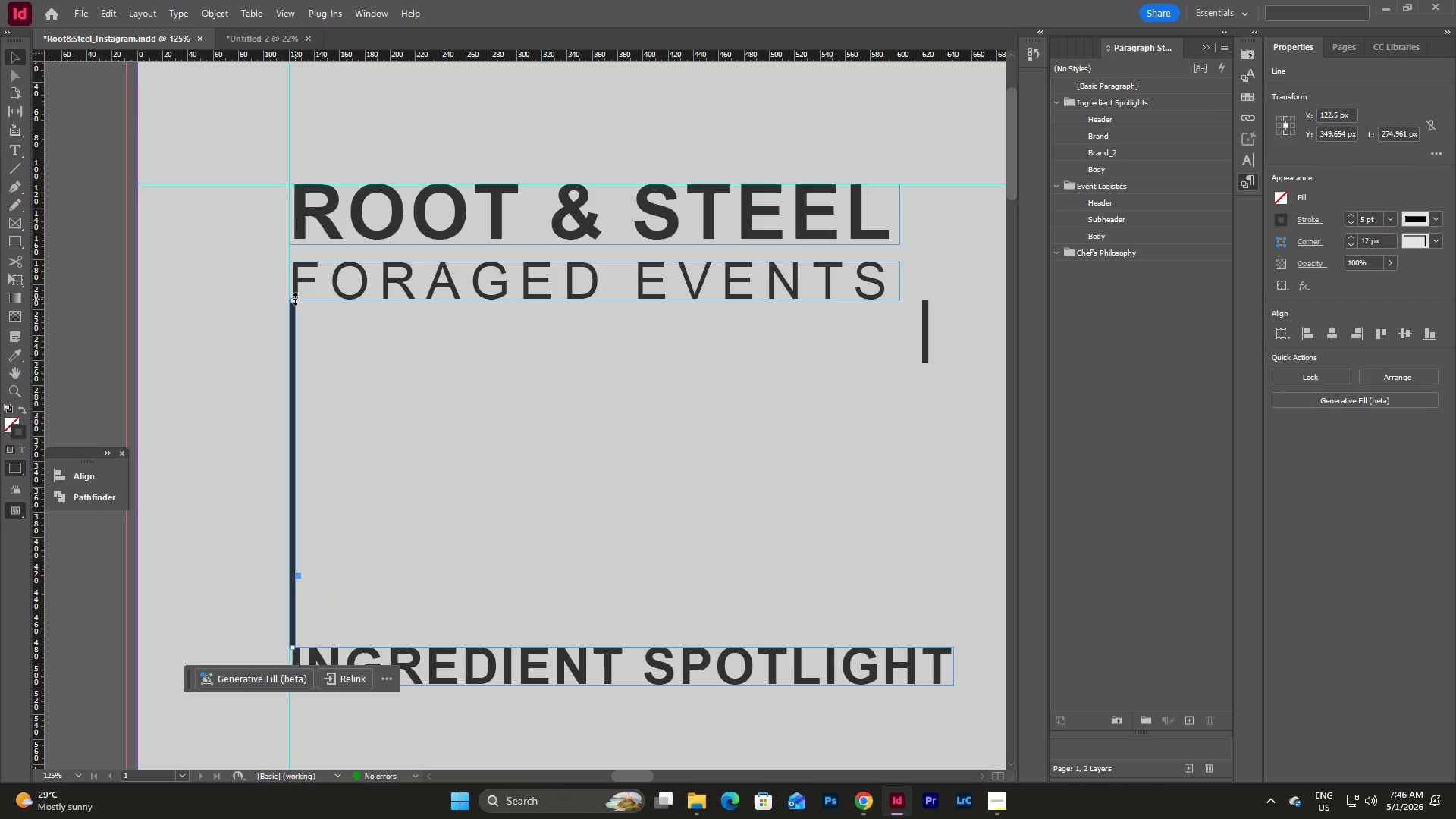 
left_click_drag(start_coordinate=[295, 299], to_coordinate=[297, 365])
 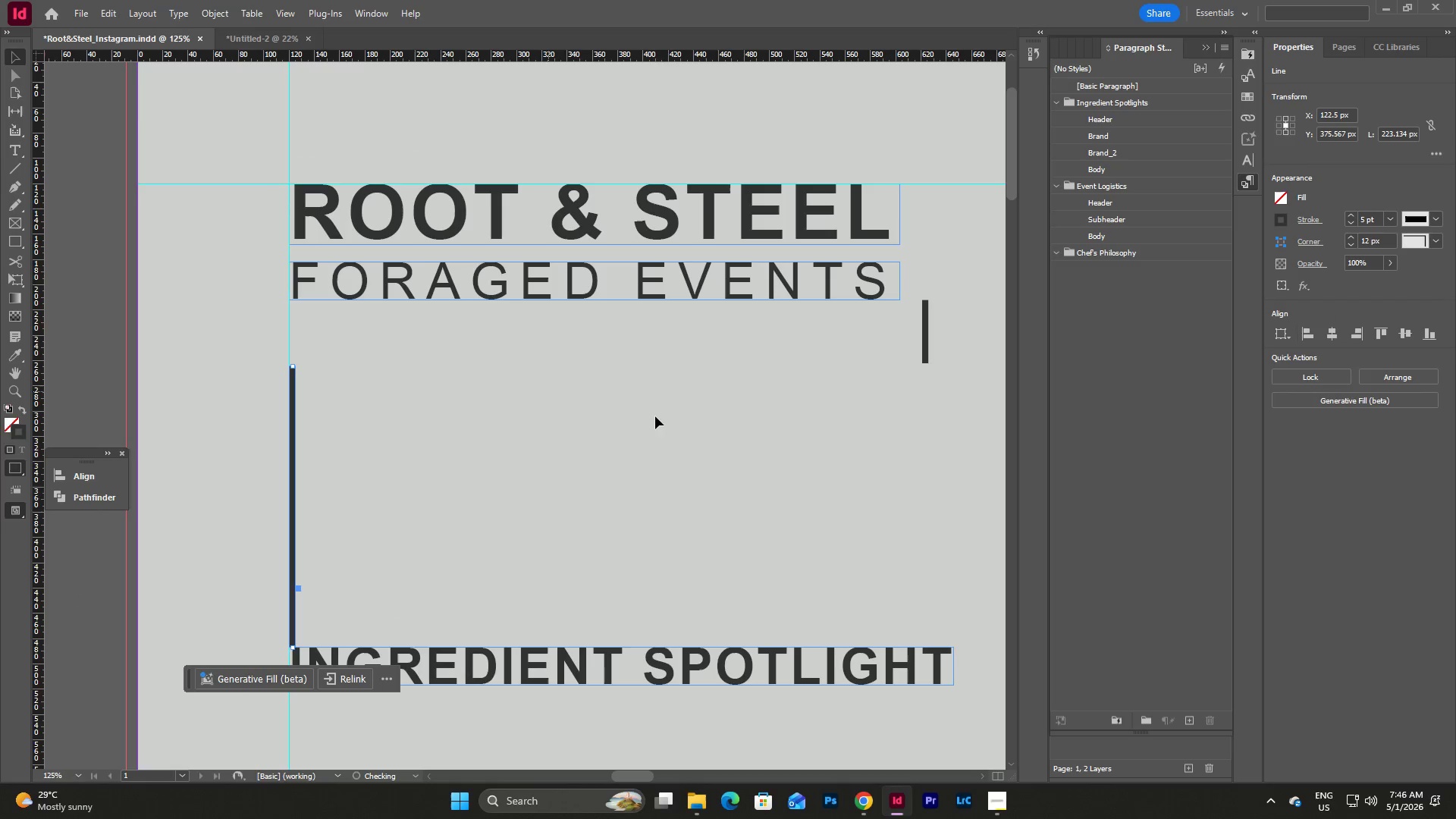 
left_click([655, 416])
 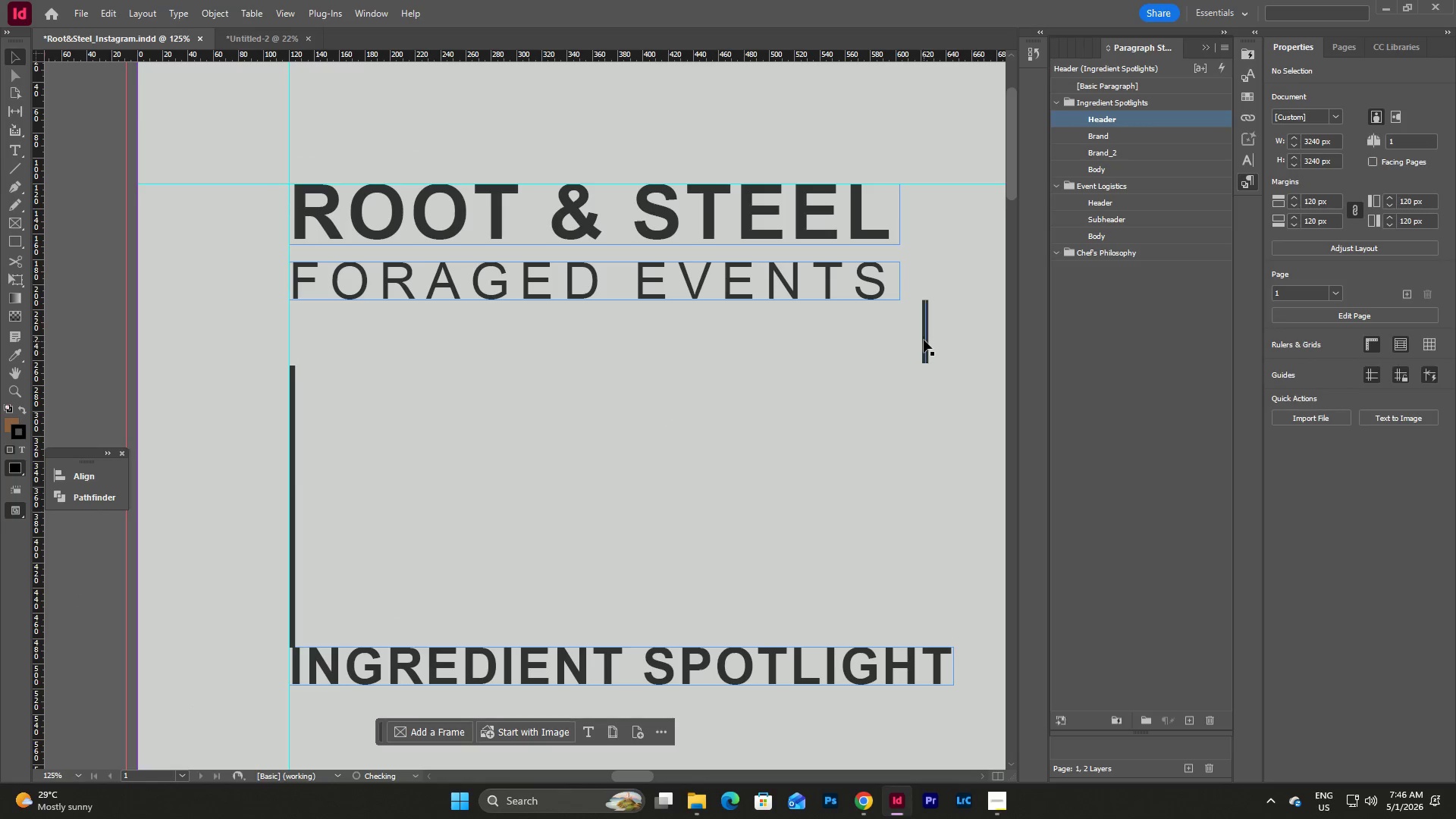 
left_click([927, 338])
 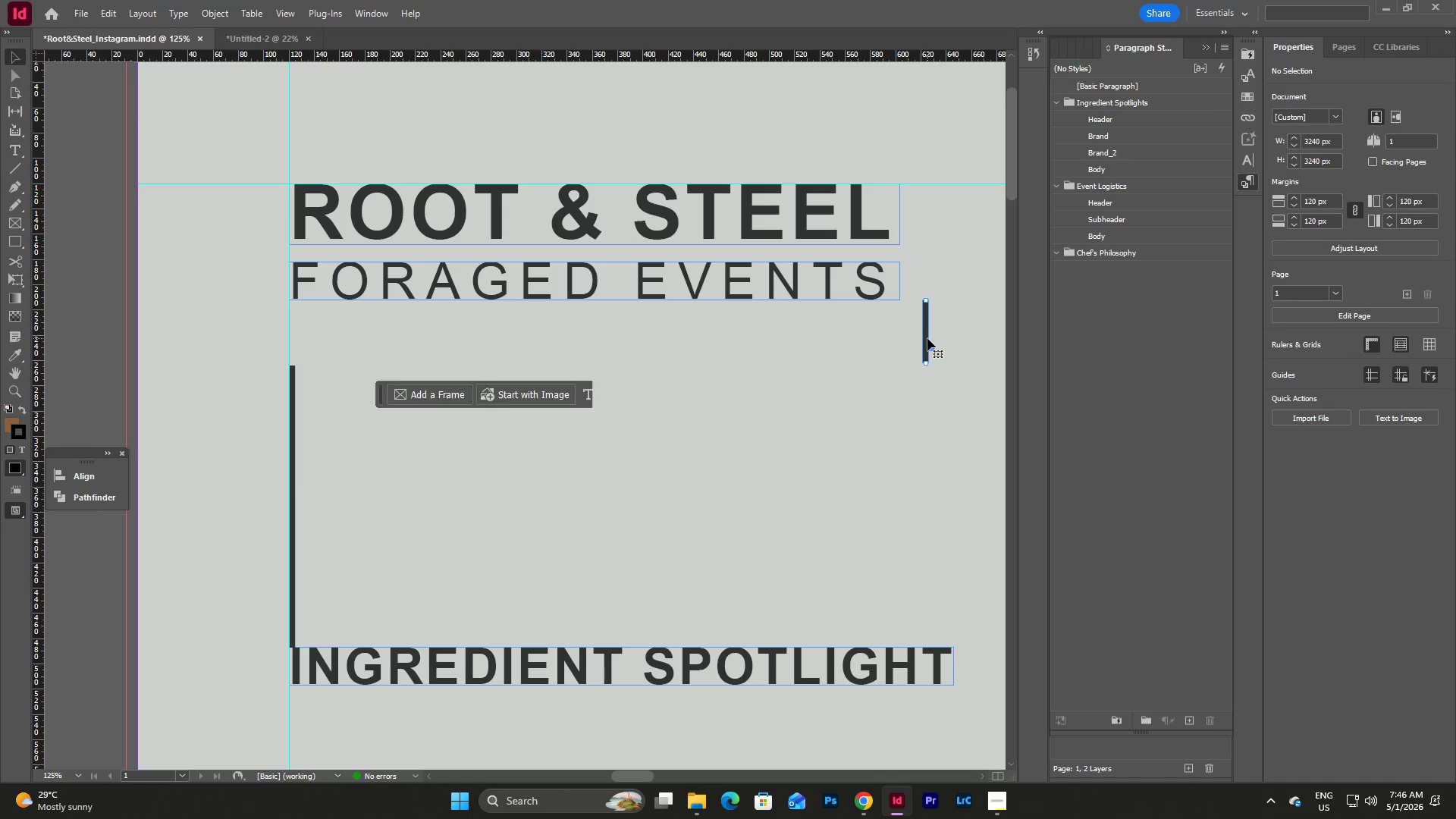 
key(Control+C)
 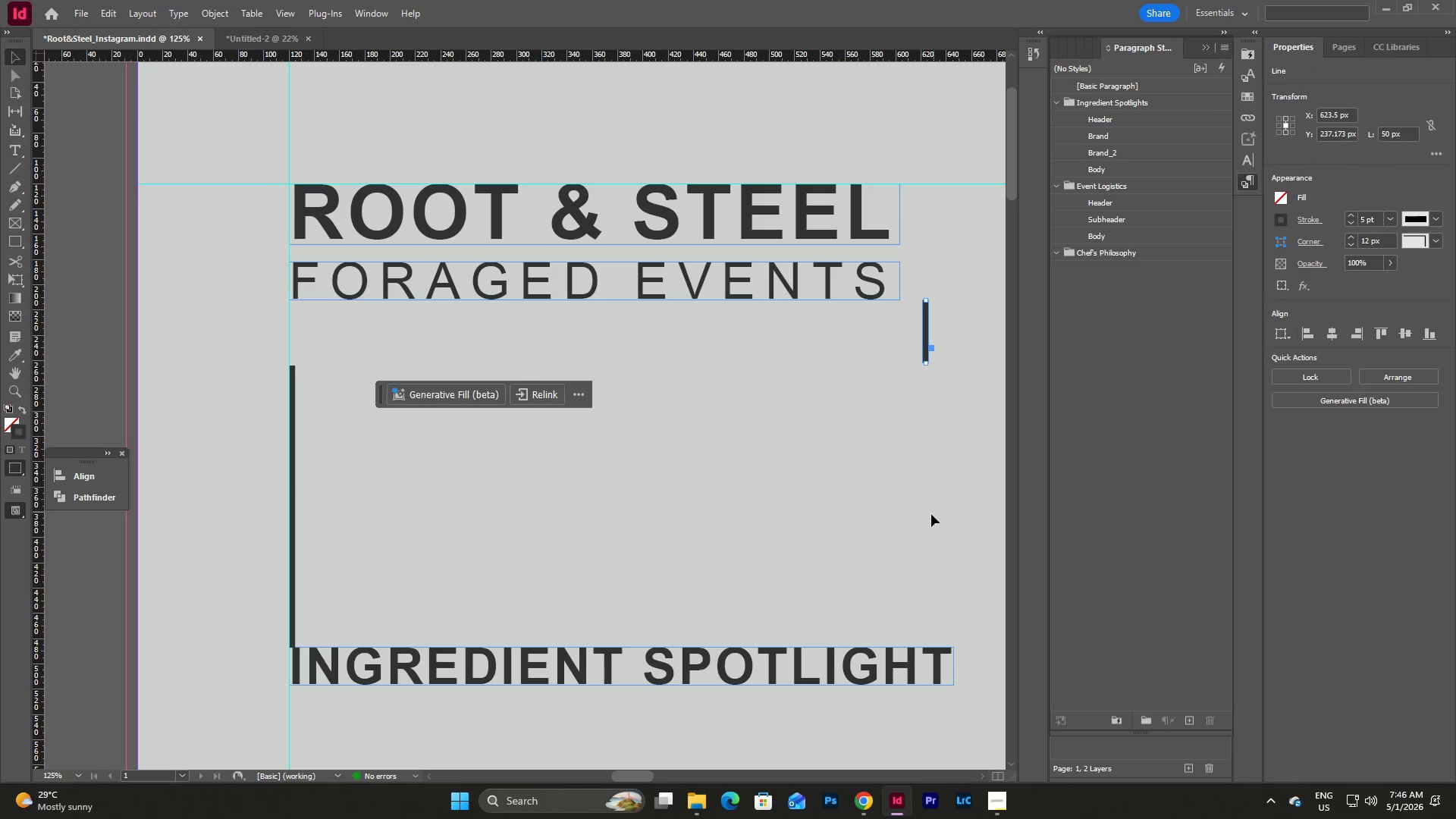 
left_click([931, 514])
 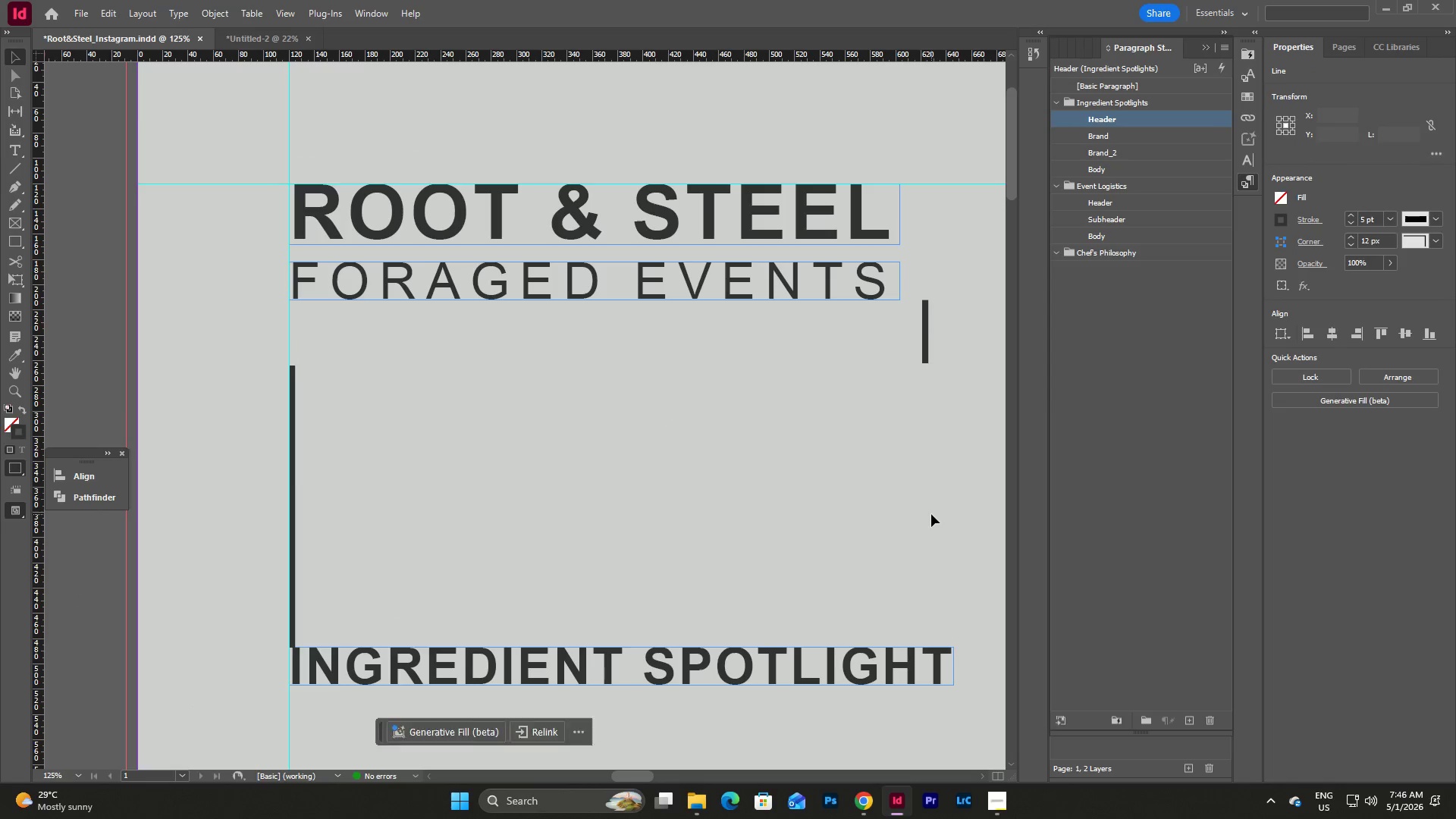 
key(Control+V)
 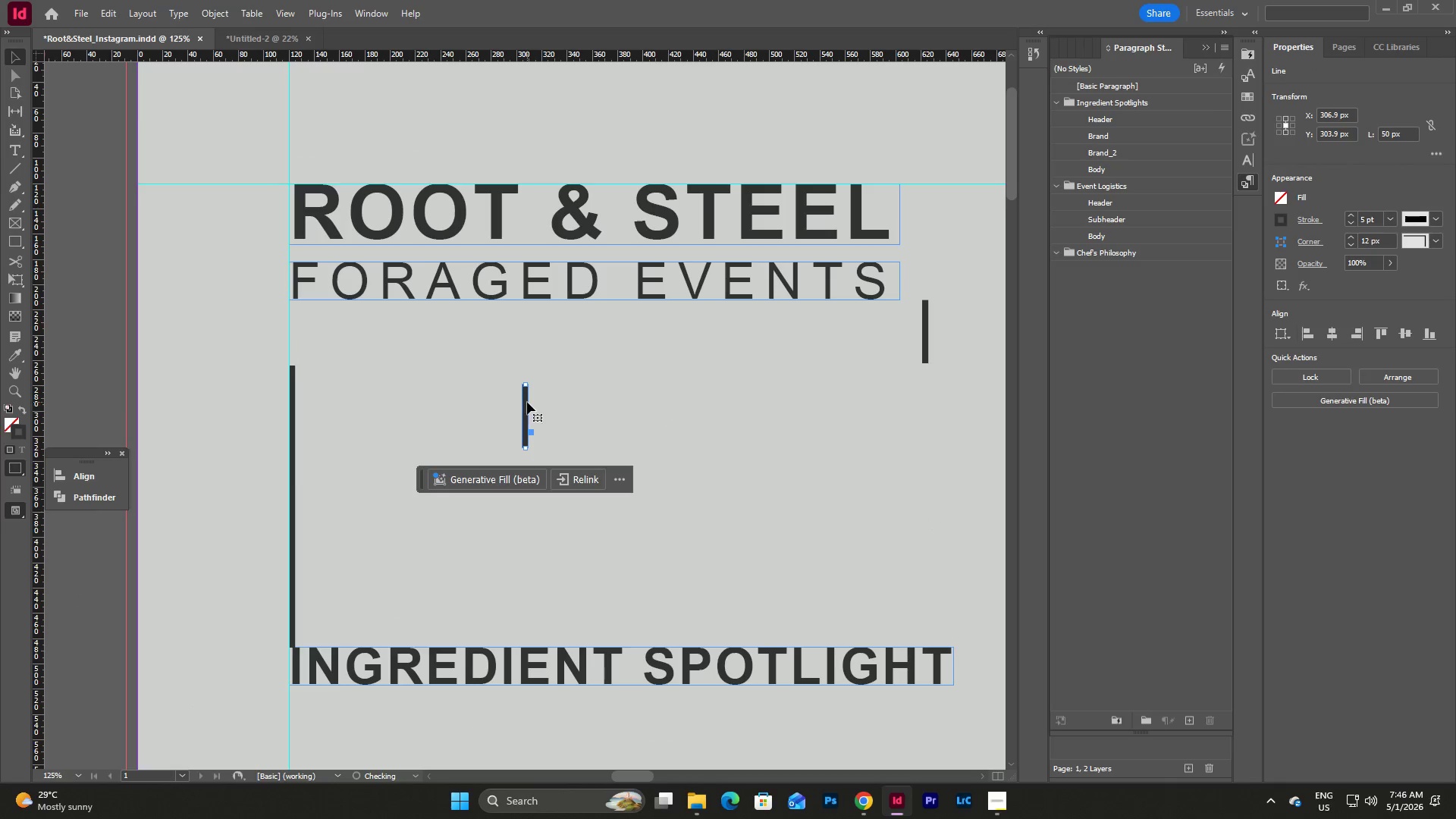 
left_click_drag(start_coordinate=[527, 402], to_coordinate=[985, 602])
 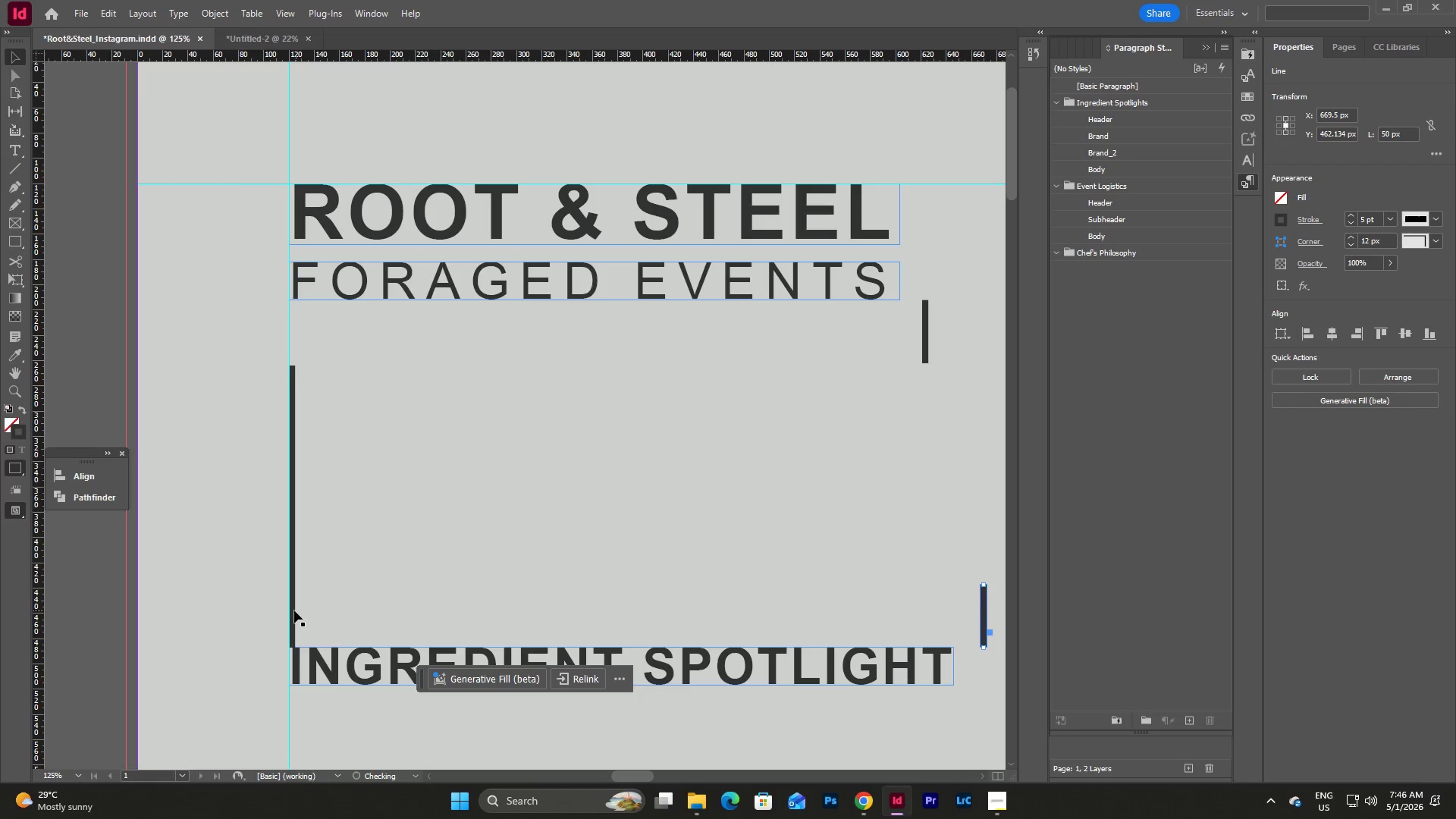 
left_click([294, 610])
 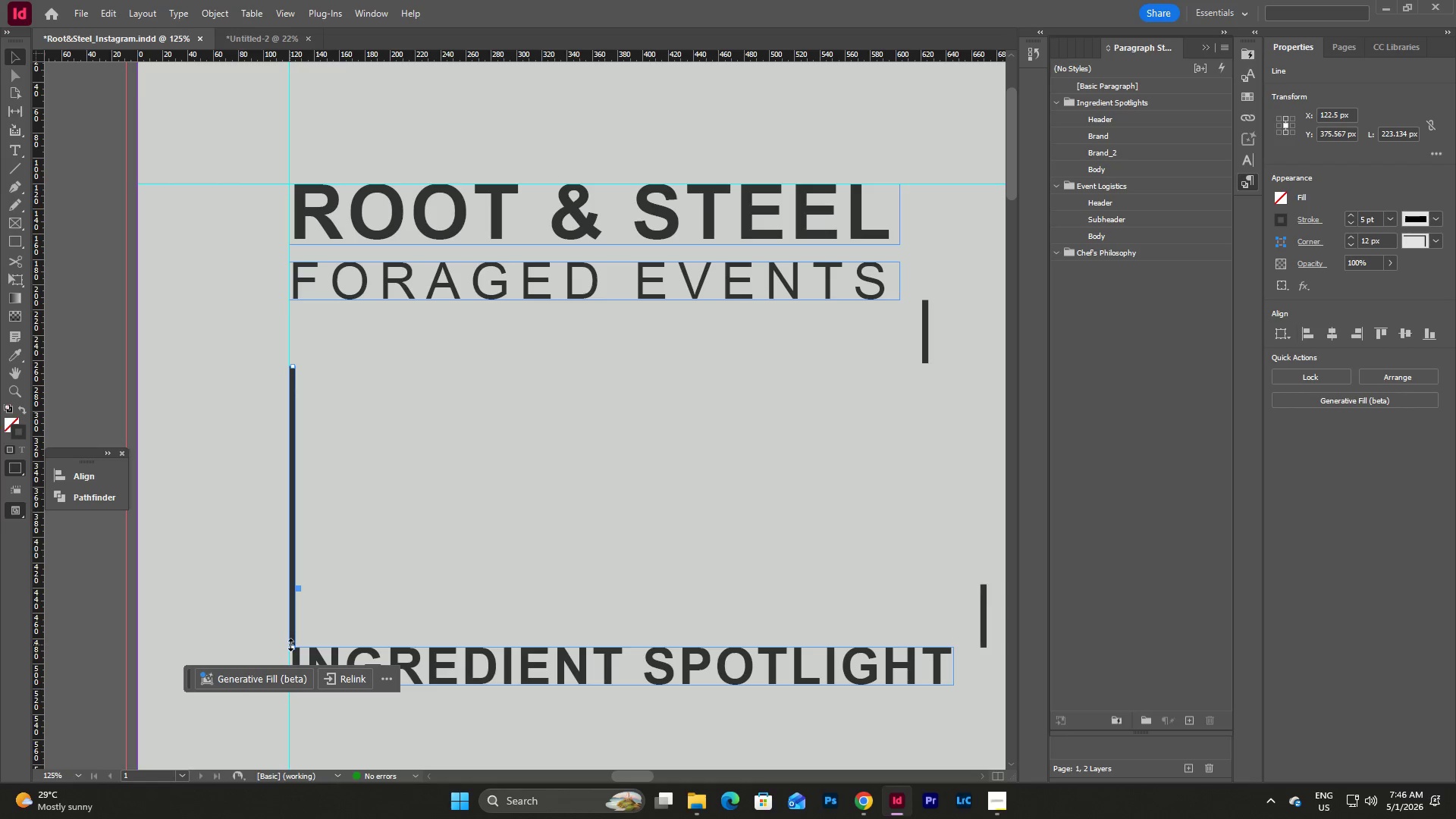 
left_click_drag(start_coordinate=[290, 645], to_coordinate=[316, 582])
 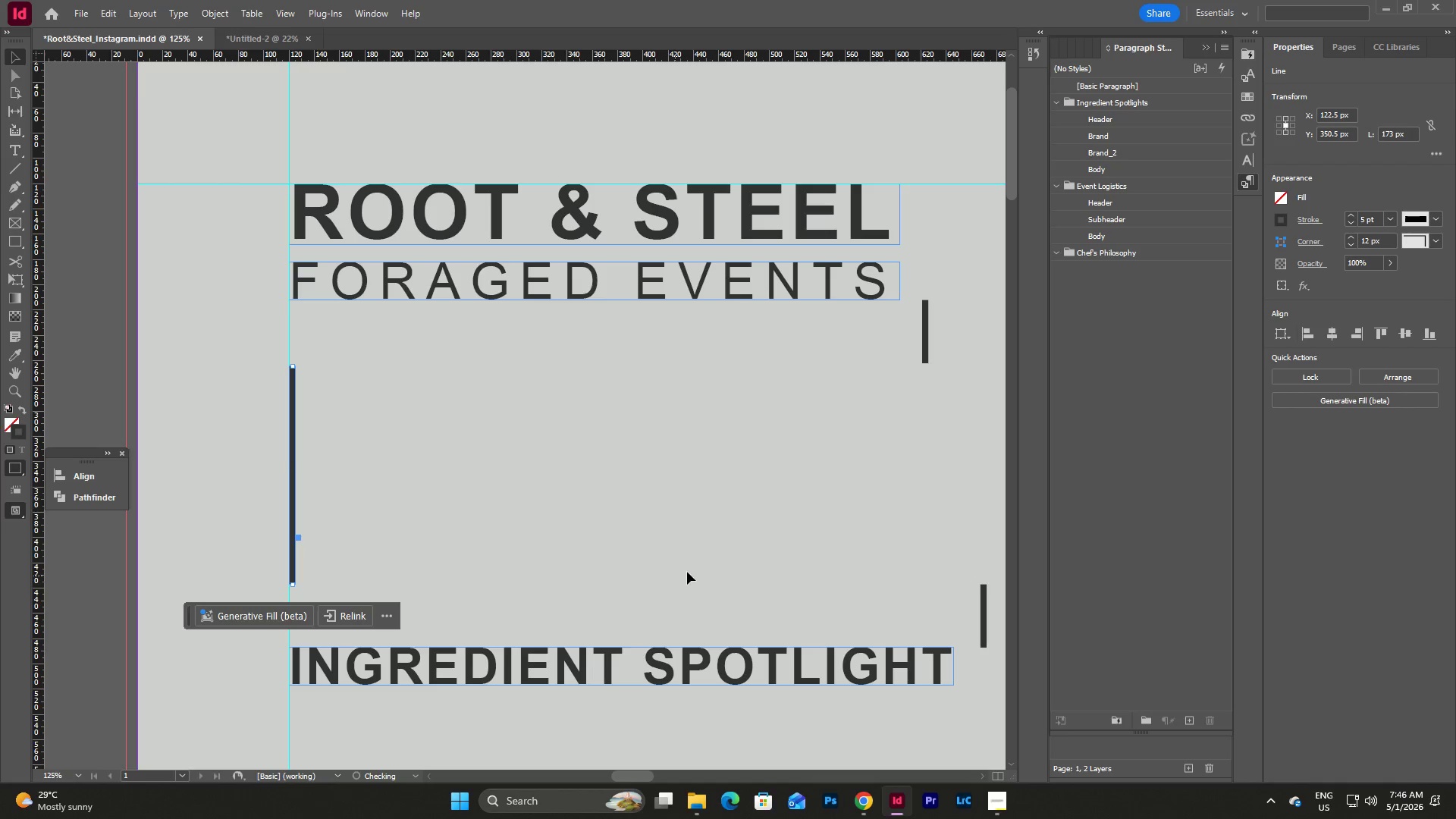 
left_click([687, 572])
 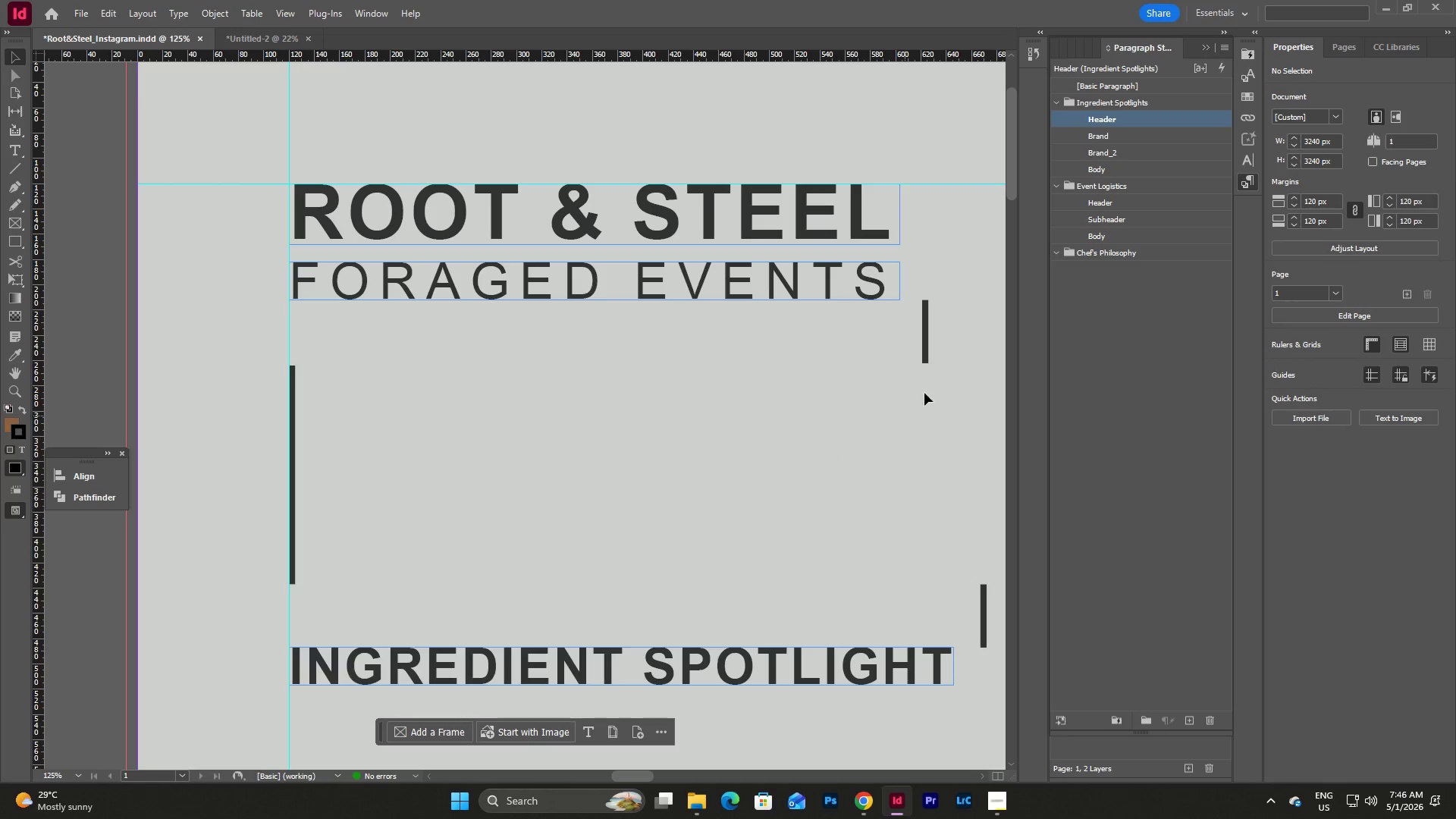 
left_click_drag(start_coordinate=[911, 348], to_coordinate=[992, 623])
 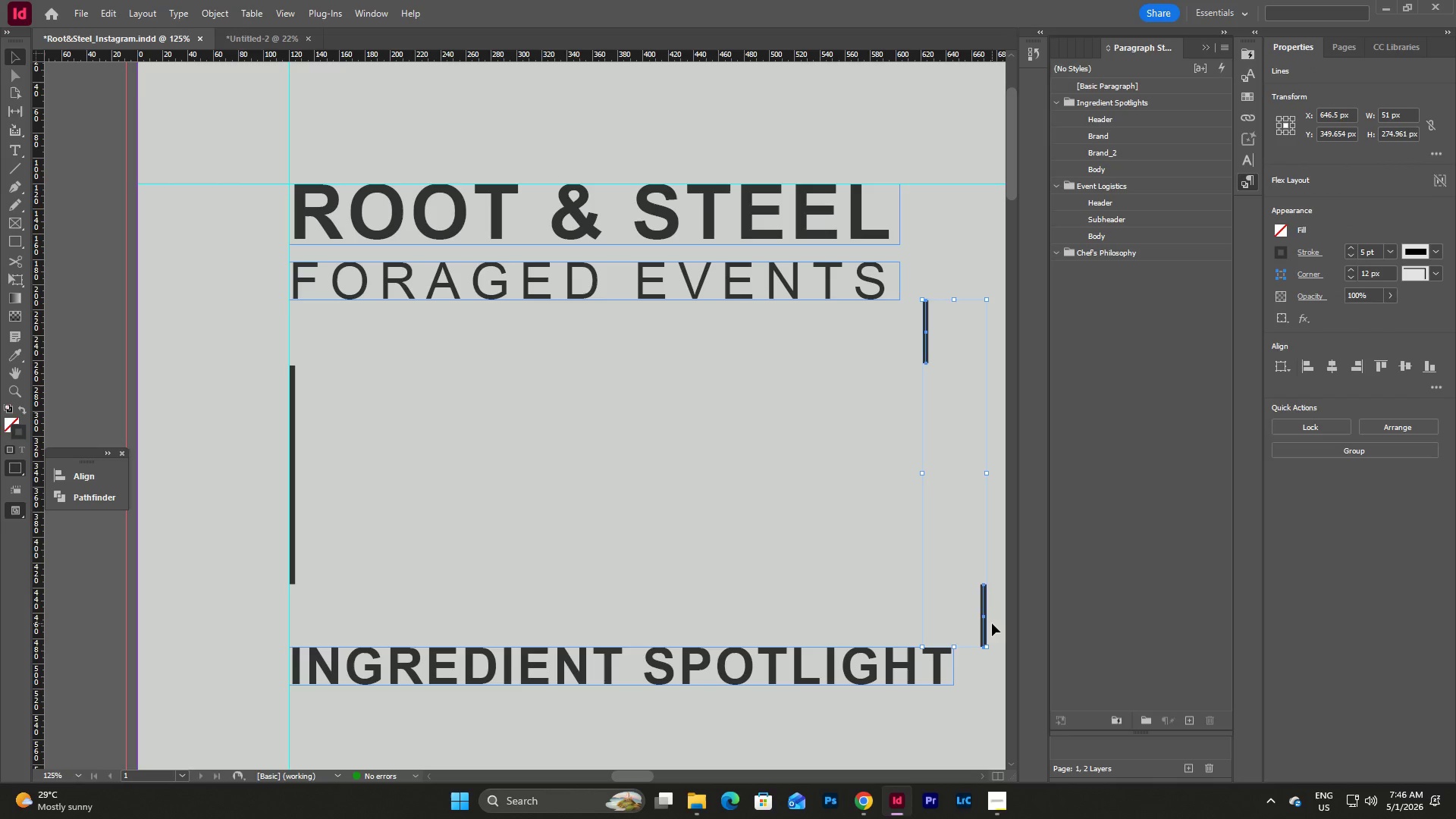 
key(Backspace)
 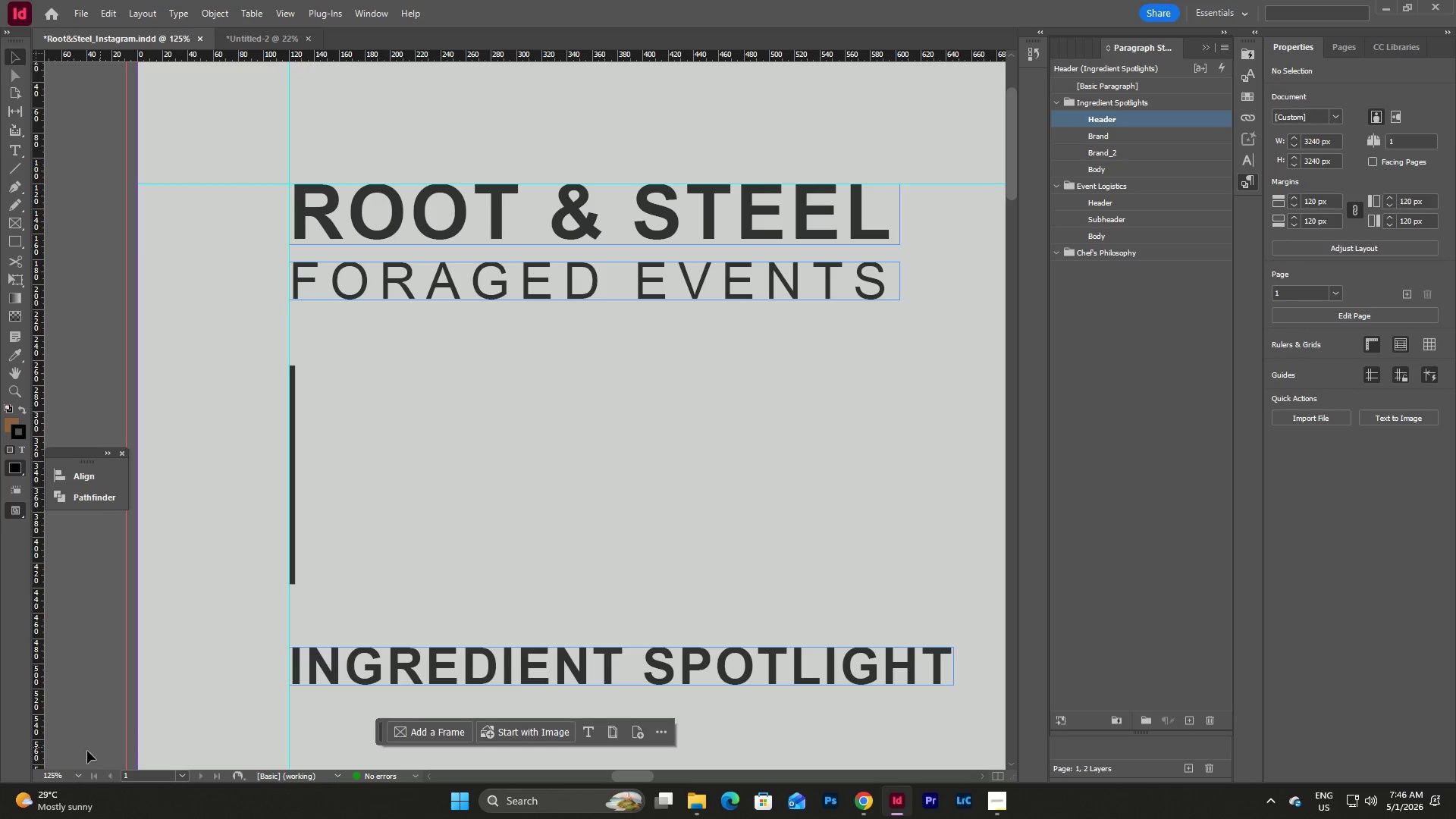 
left_click([75, 771])
 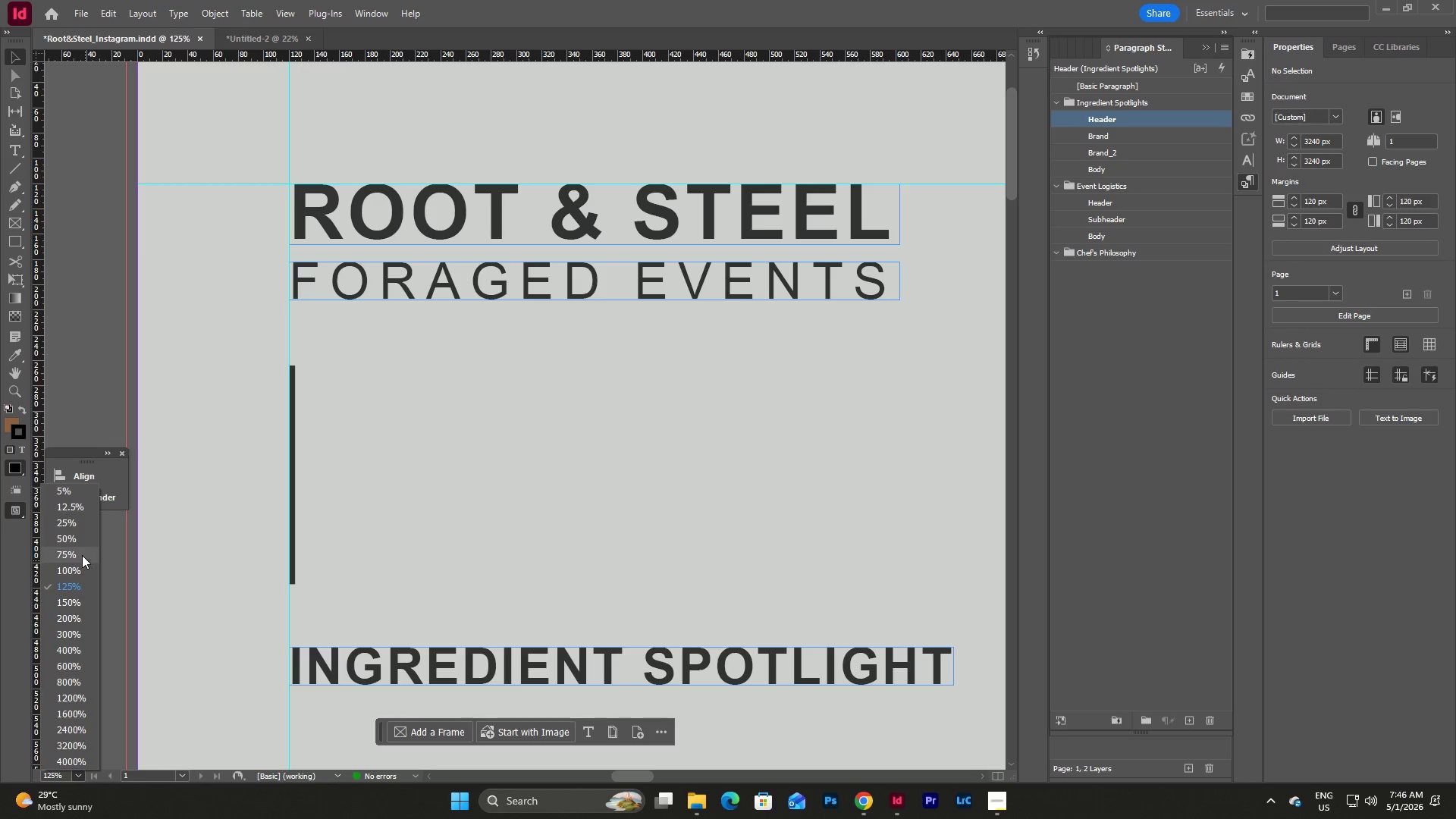 
left_click([80, 553])
 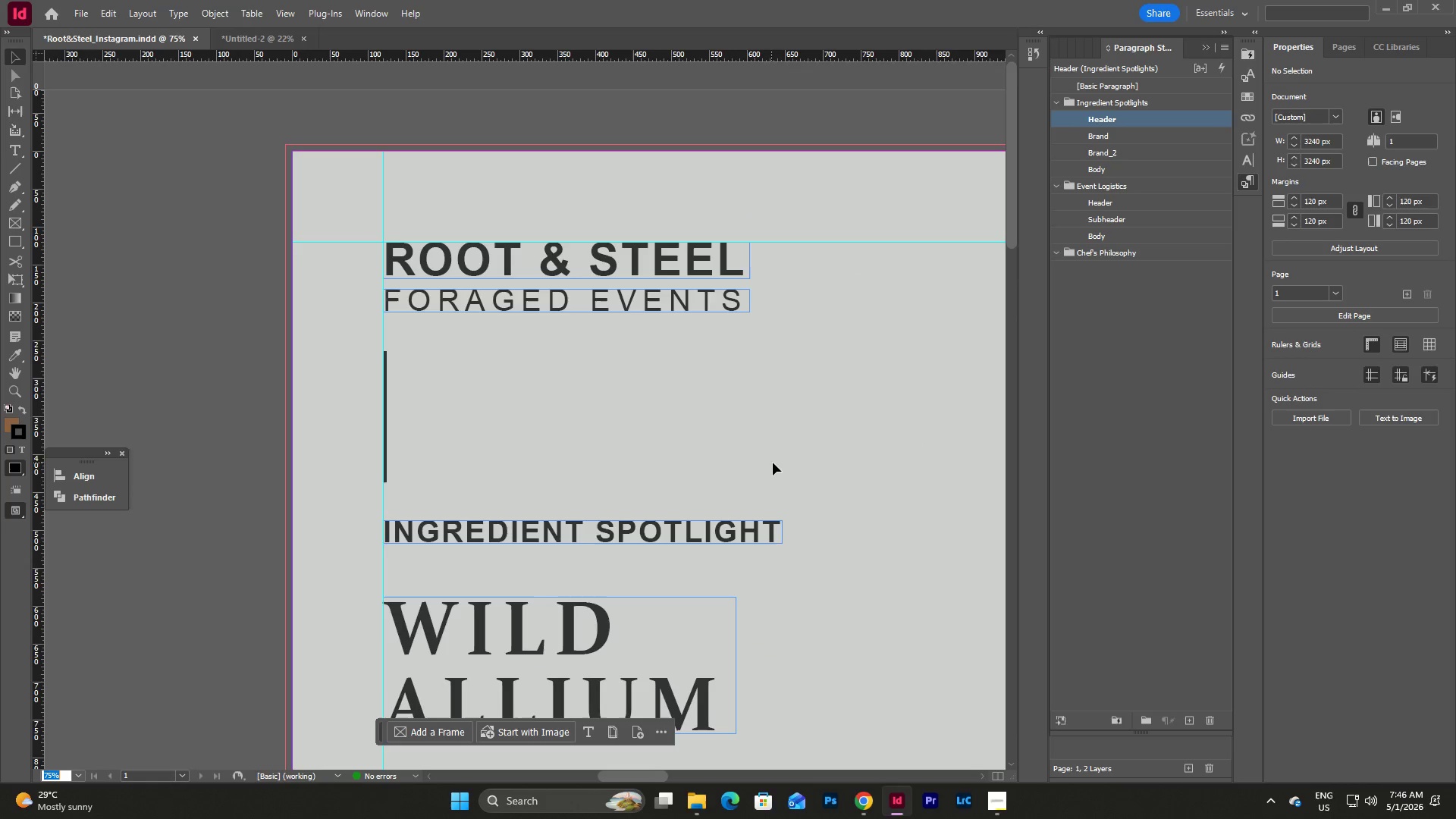 
scroll: coordinate [401, 704], scroll_direction: down, amount: 3.0
 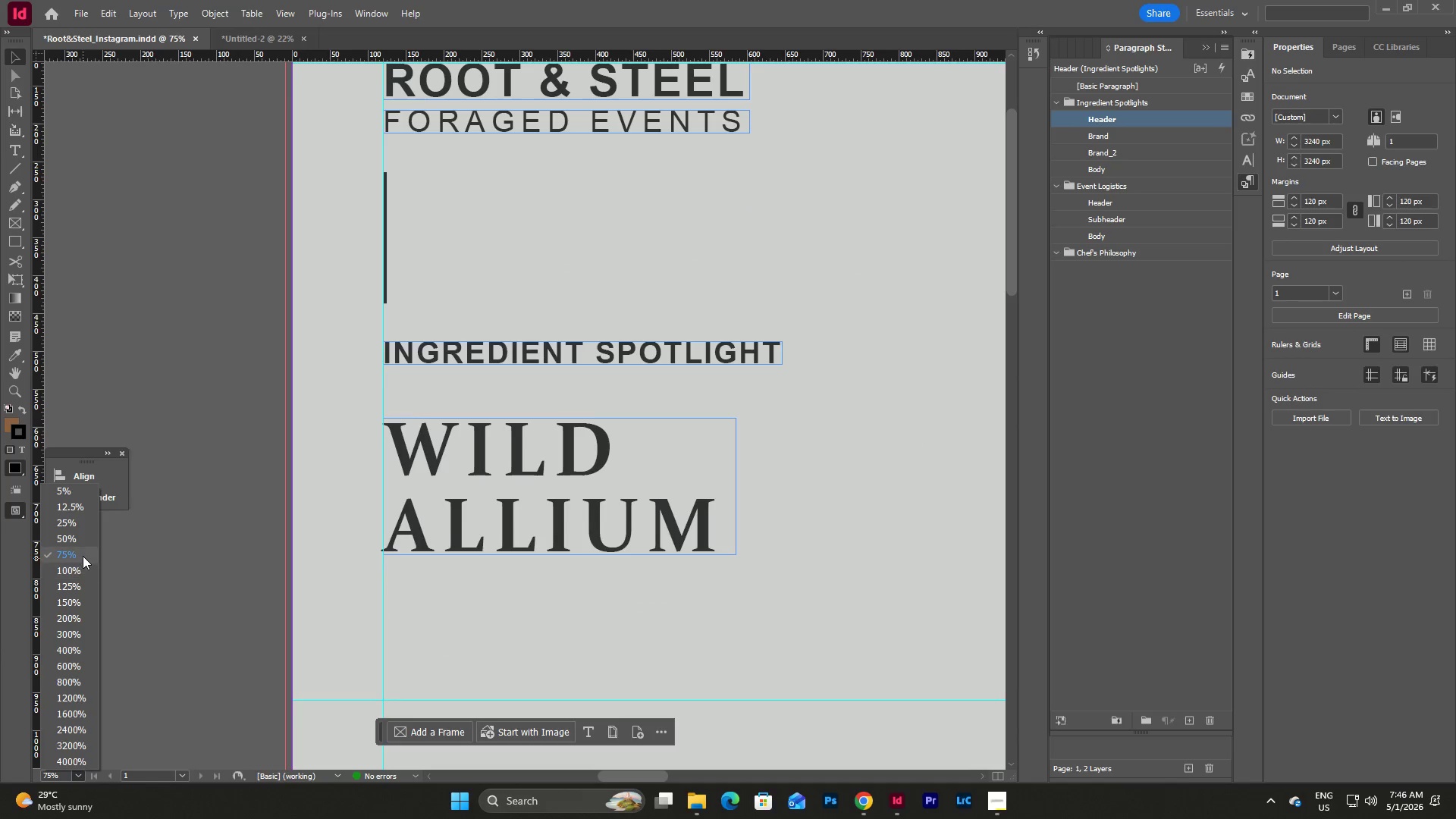 
left_click([83, 545])
 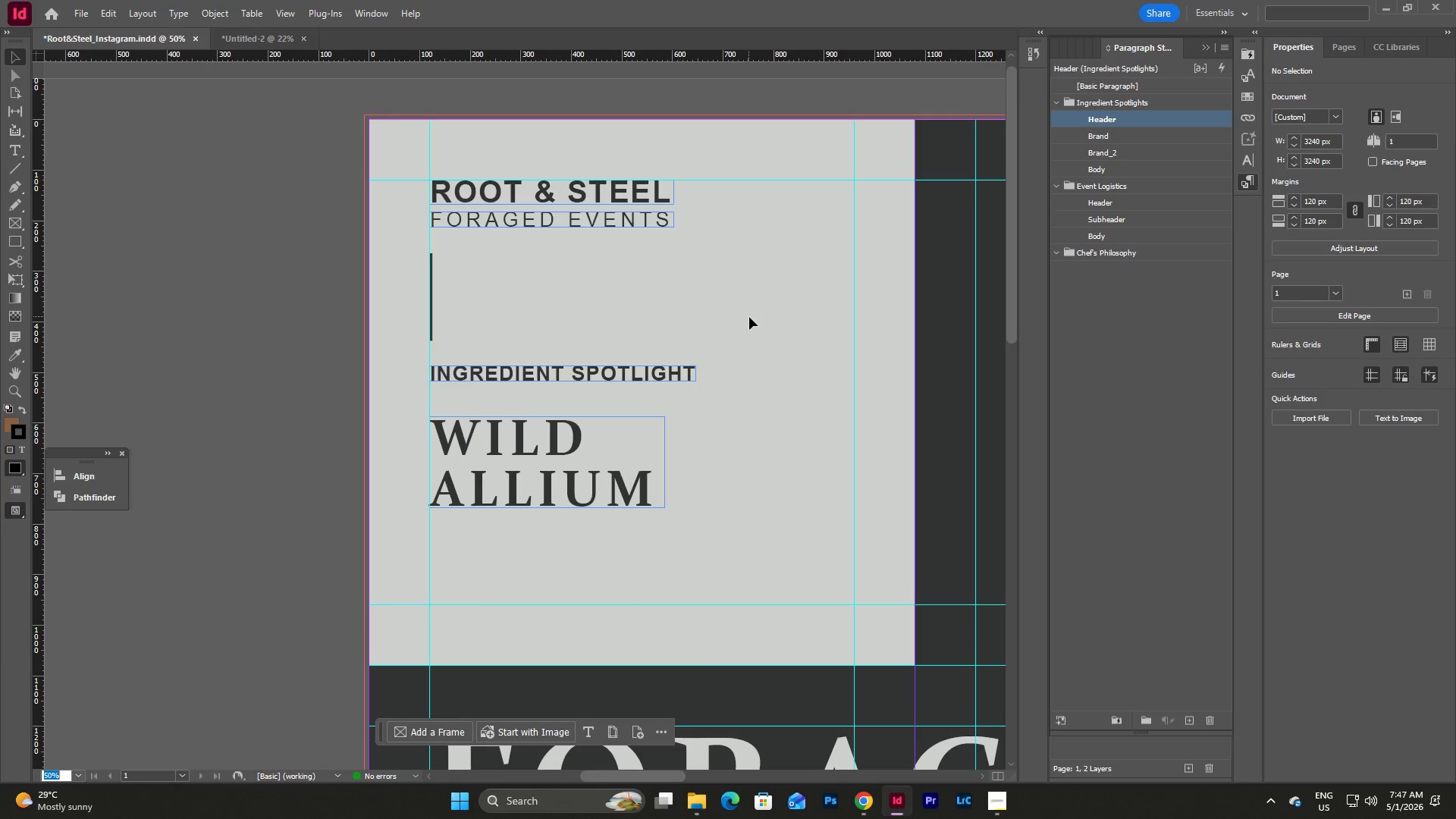 
left_click([758, 290])
 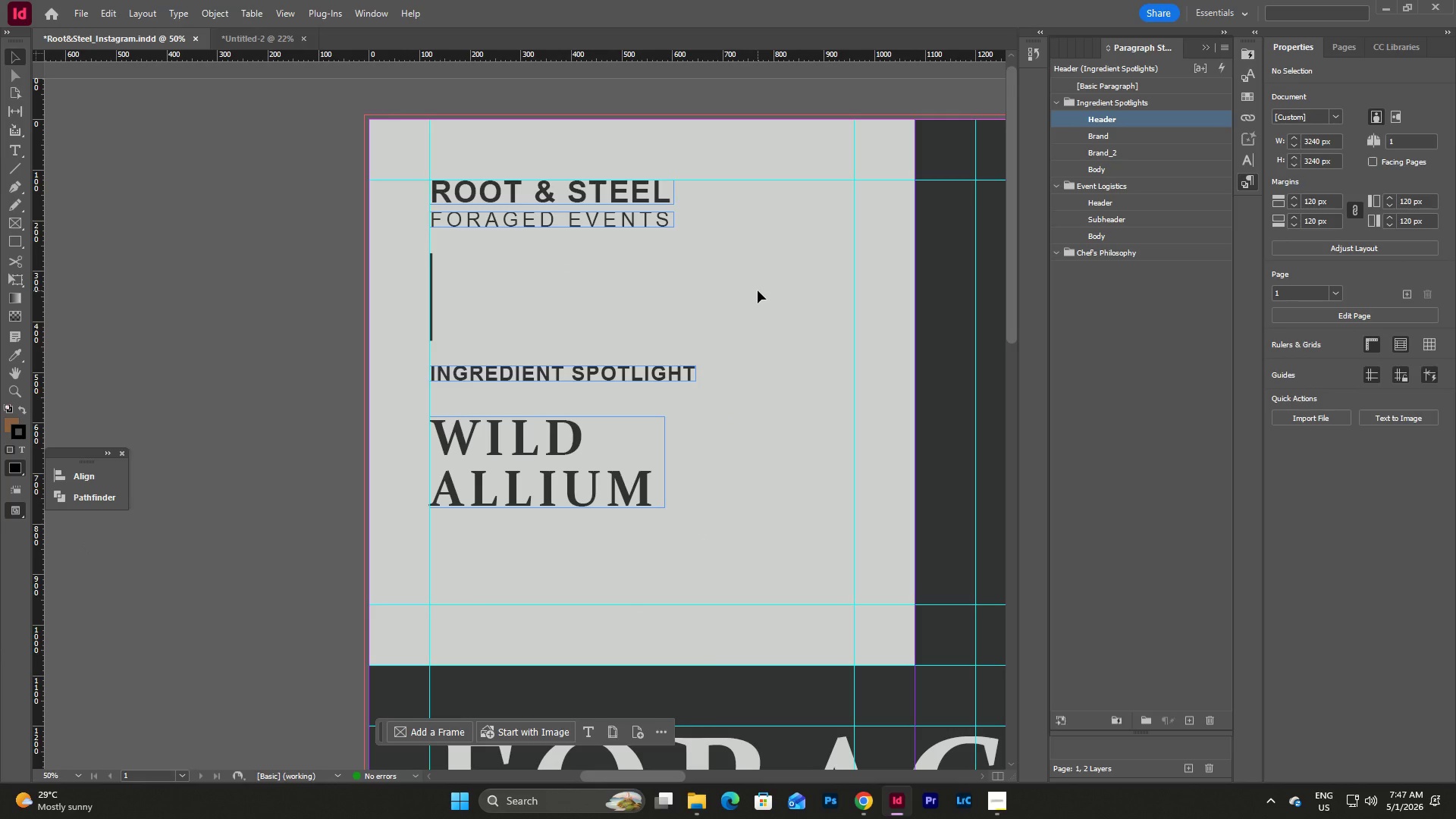 
left_click([787, 328])
 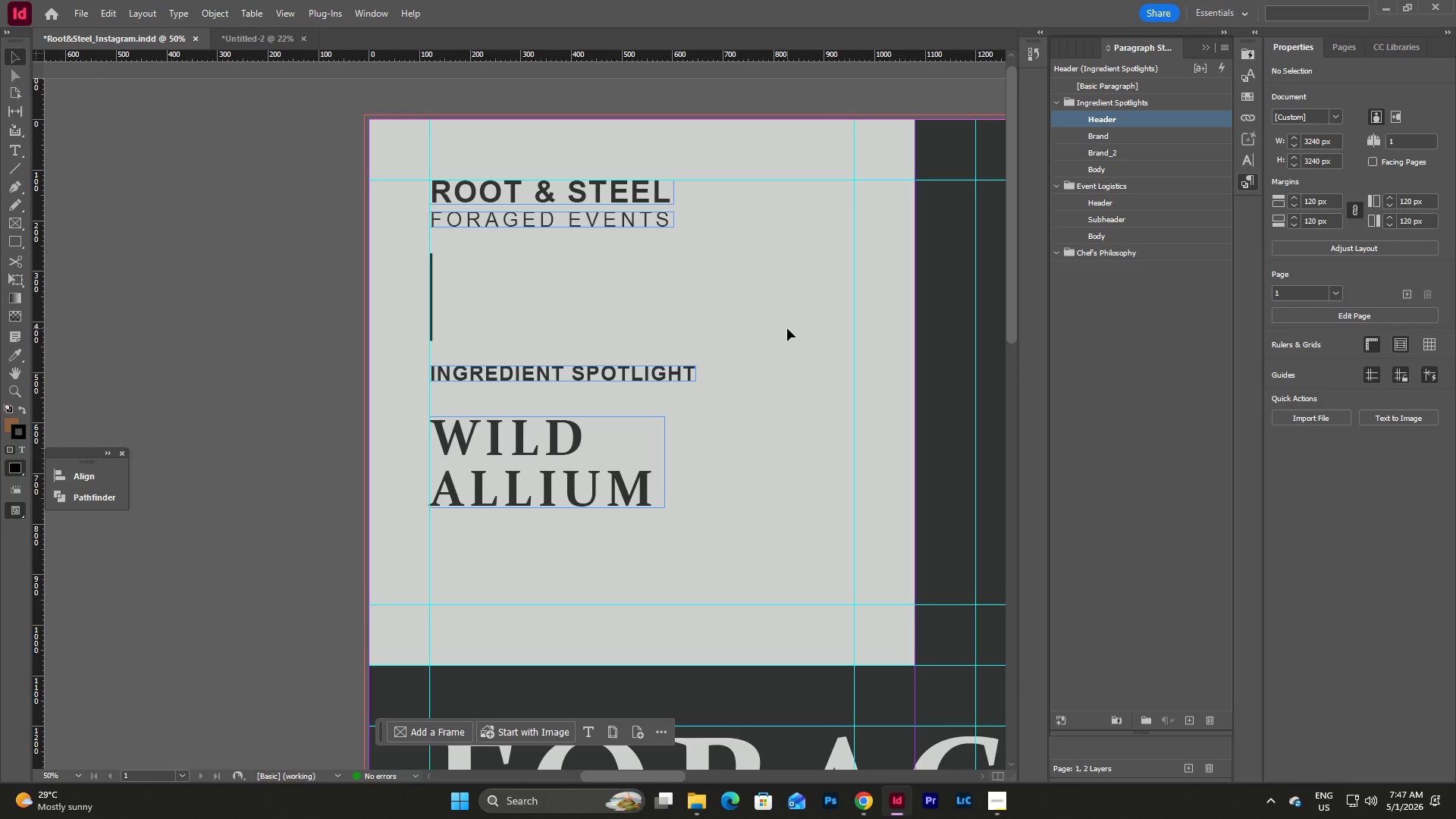 
wait(9.08)
 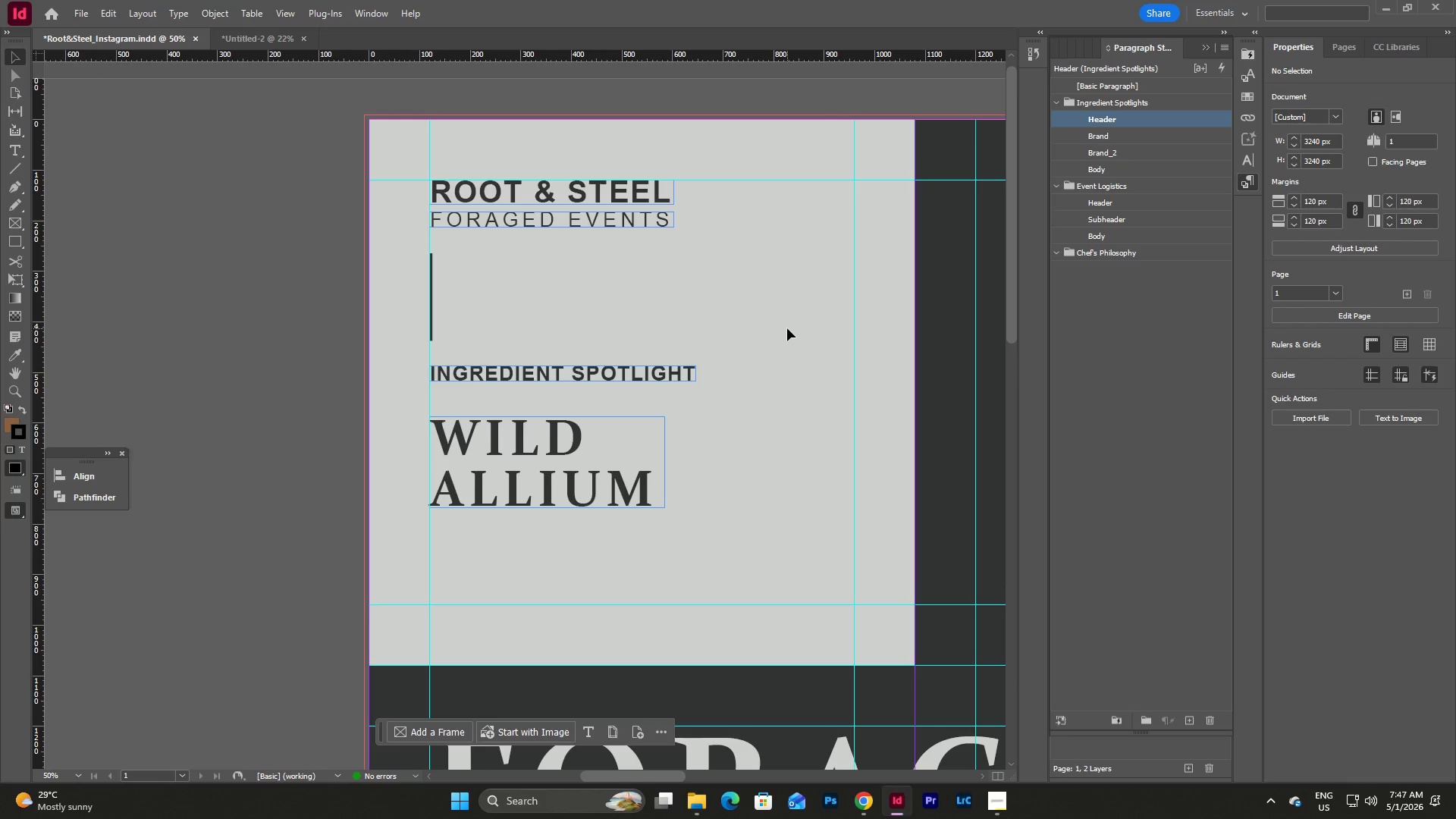 
left_click([1208, 327])
 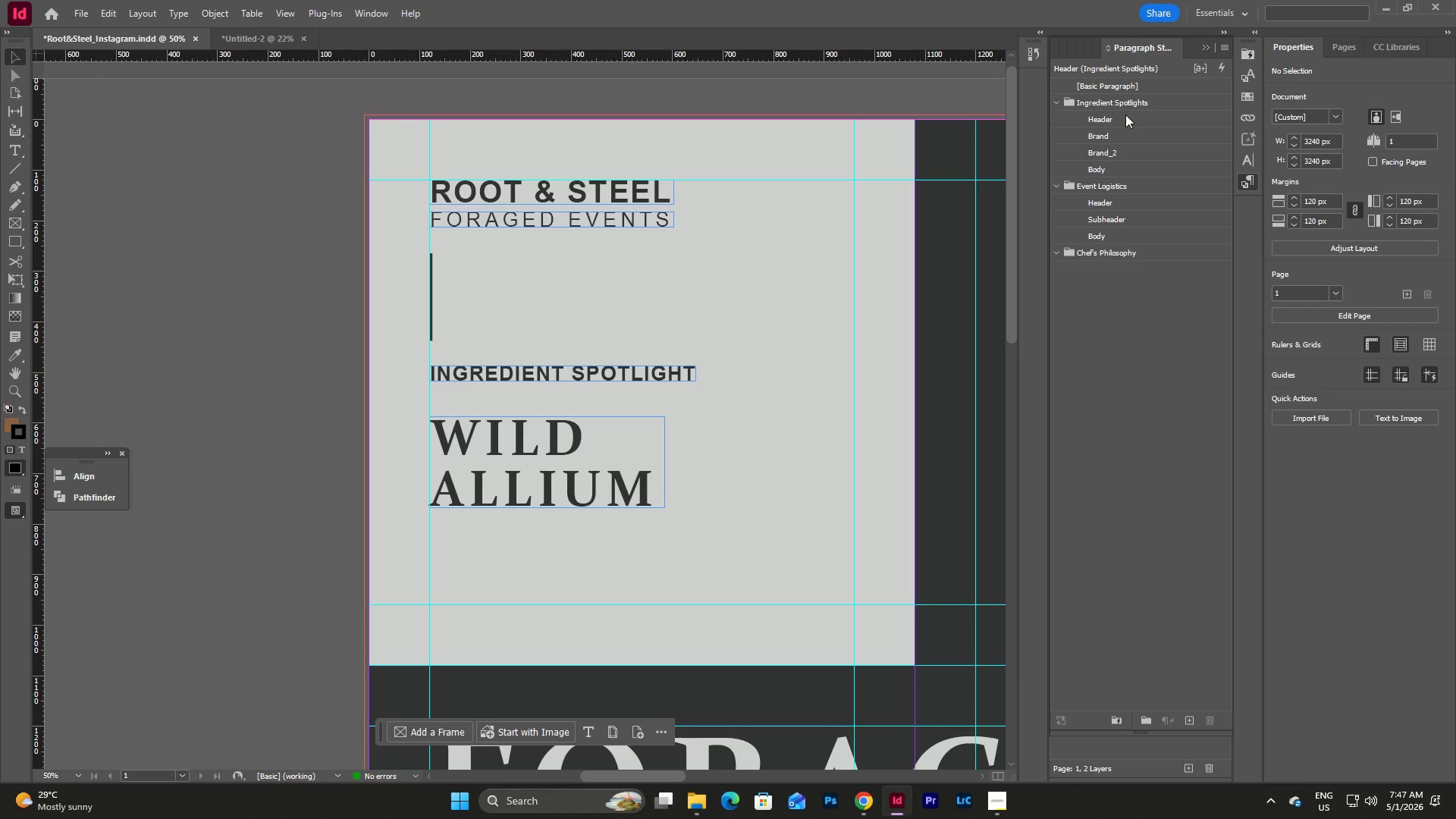 
wait(5.69)
 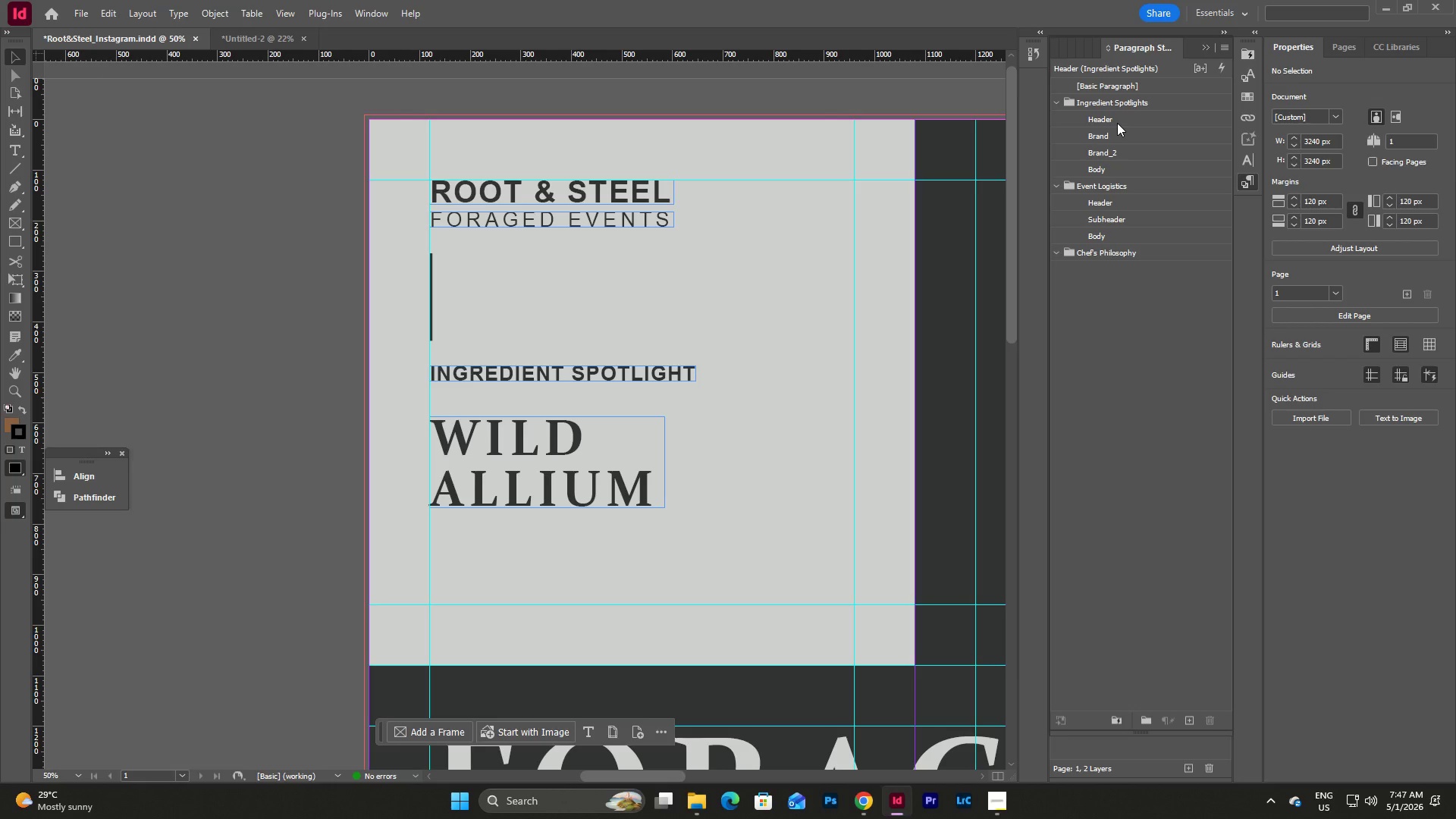 
left_click([1137, 105])
 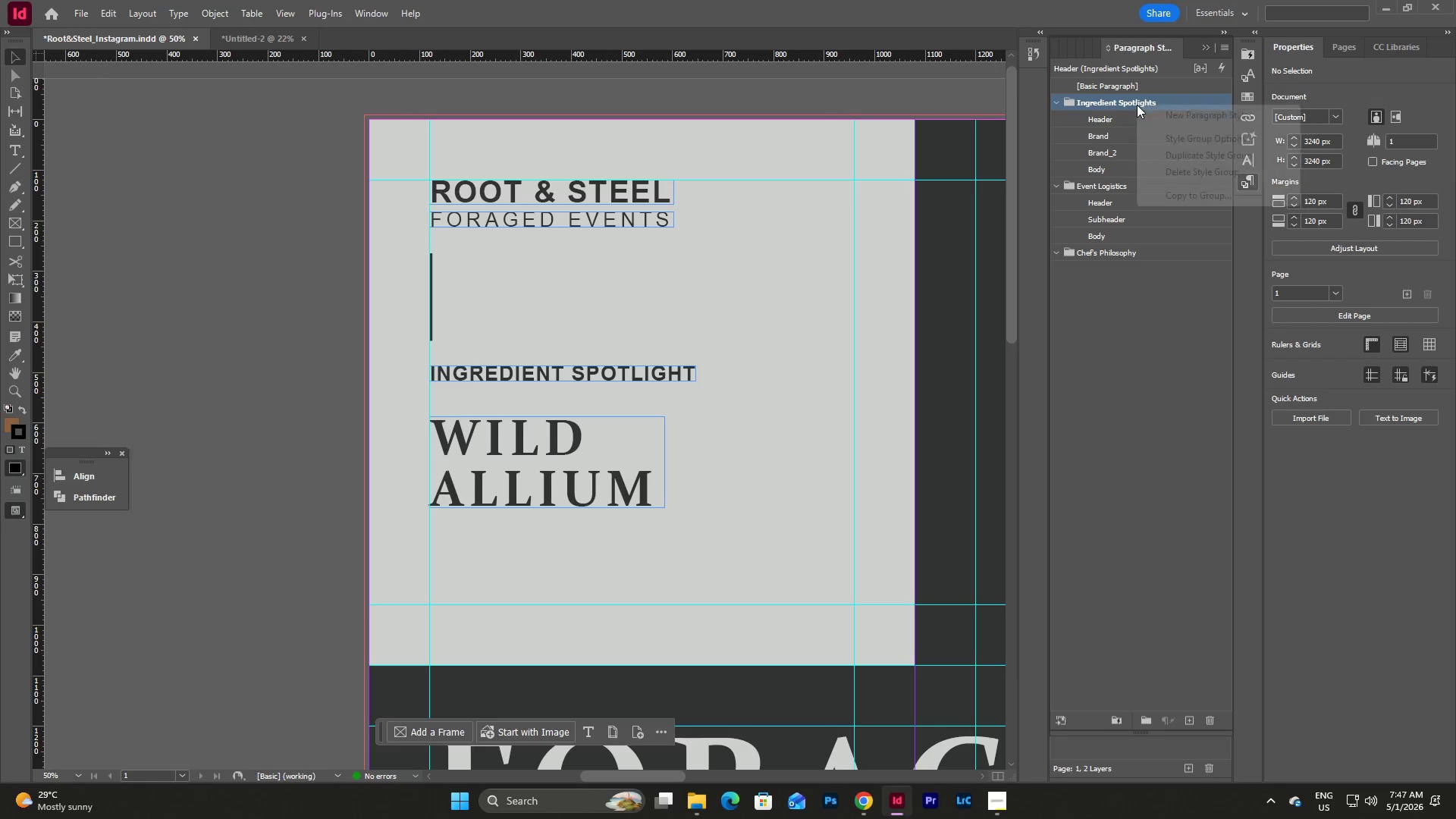 
right_click([1137, 105])
 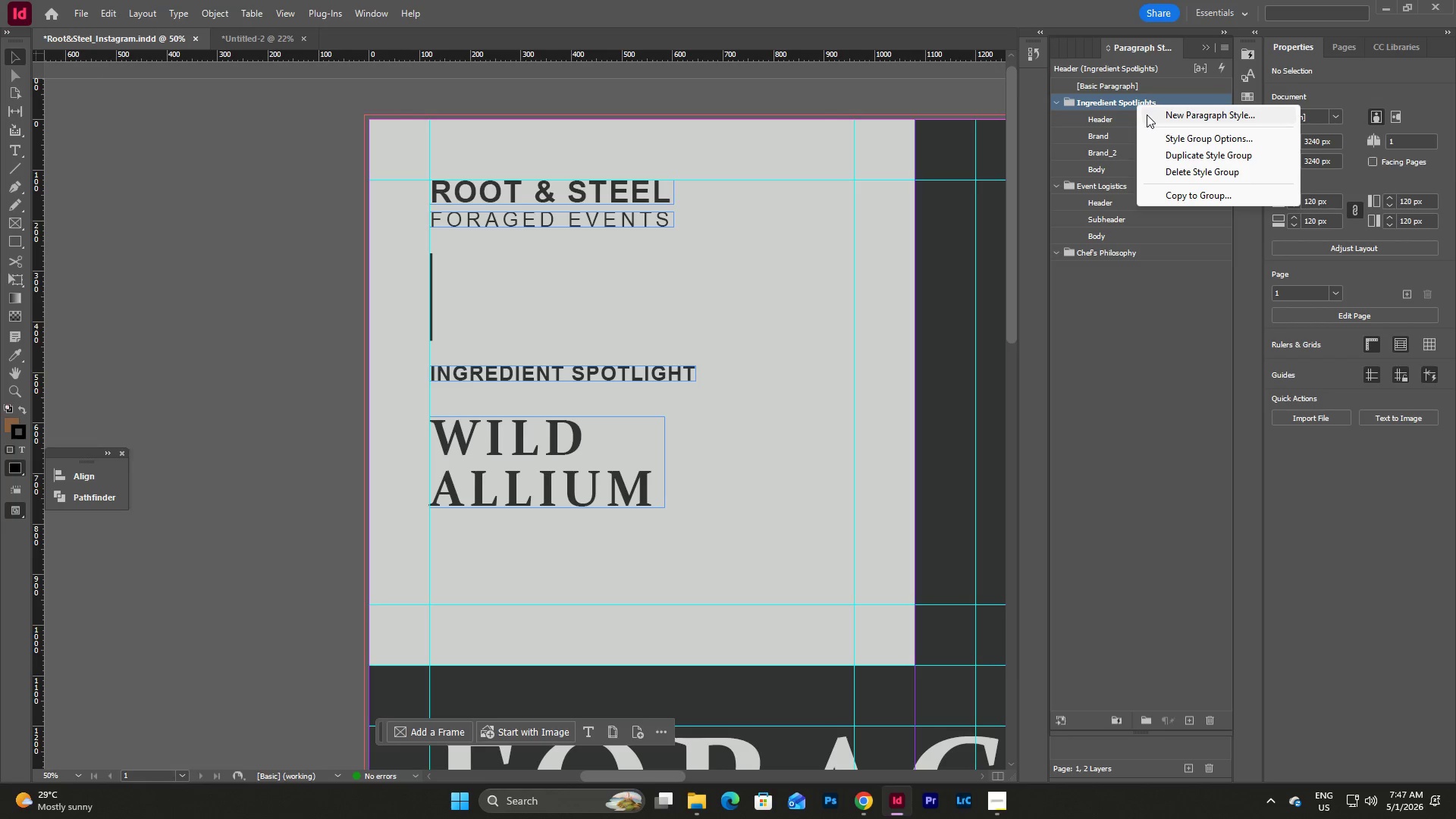 
left_click([1147, 115])
 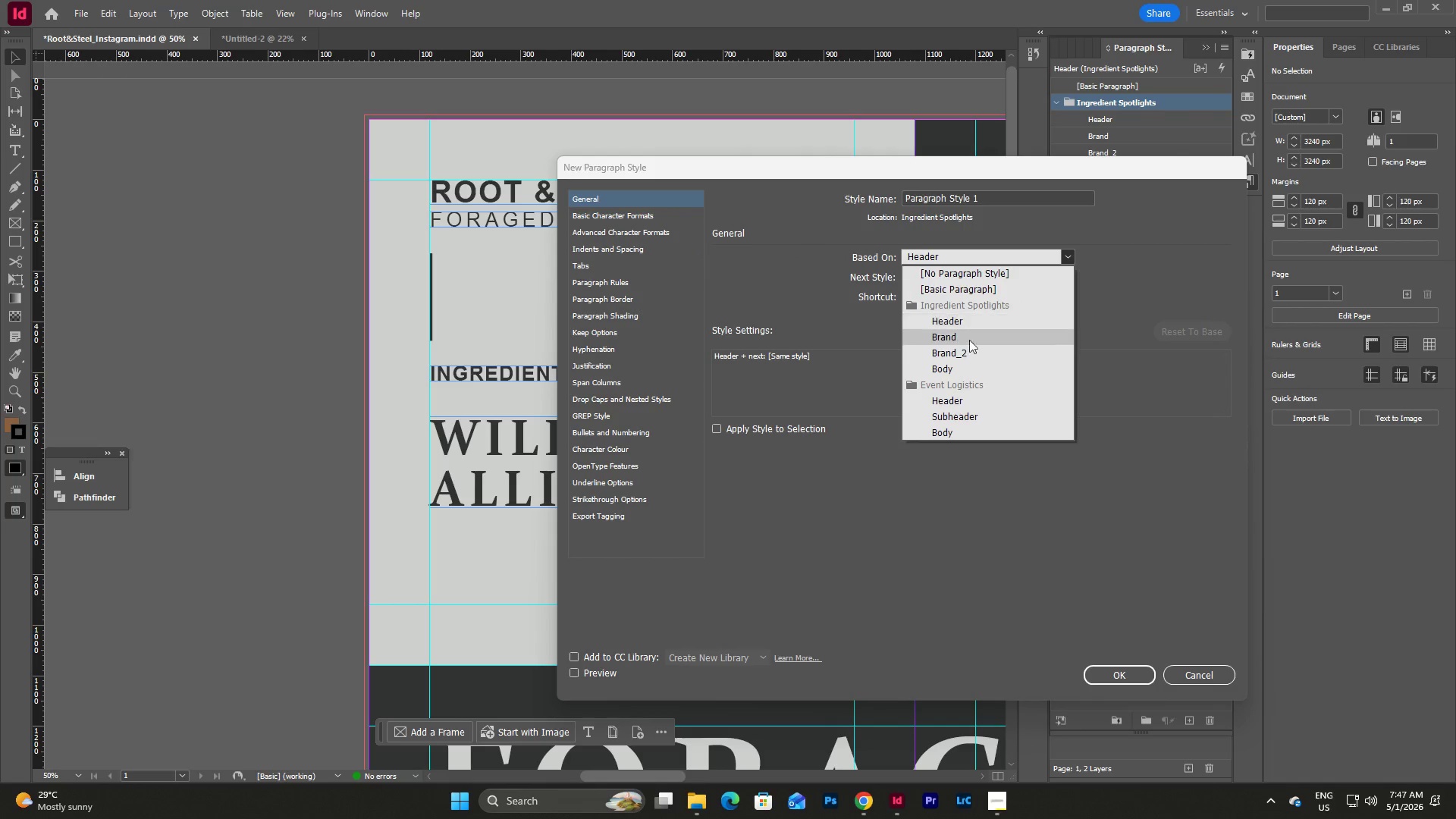 
left_click([954, 420])
 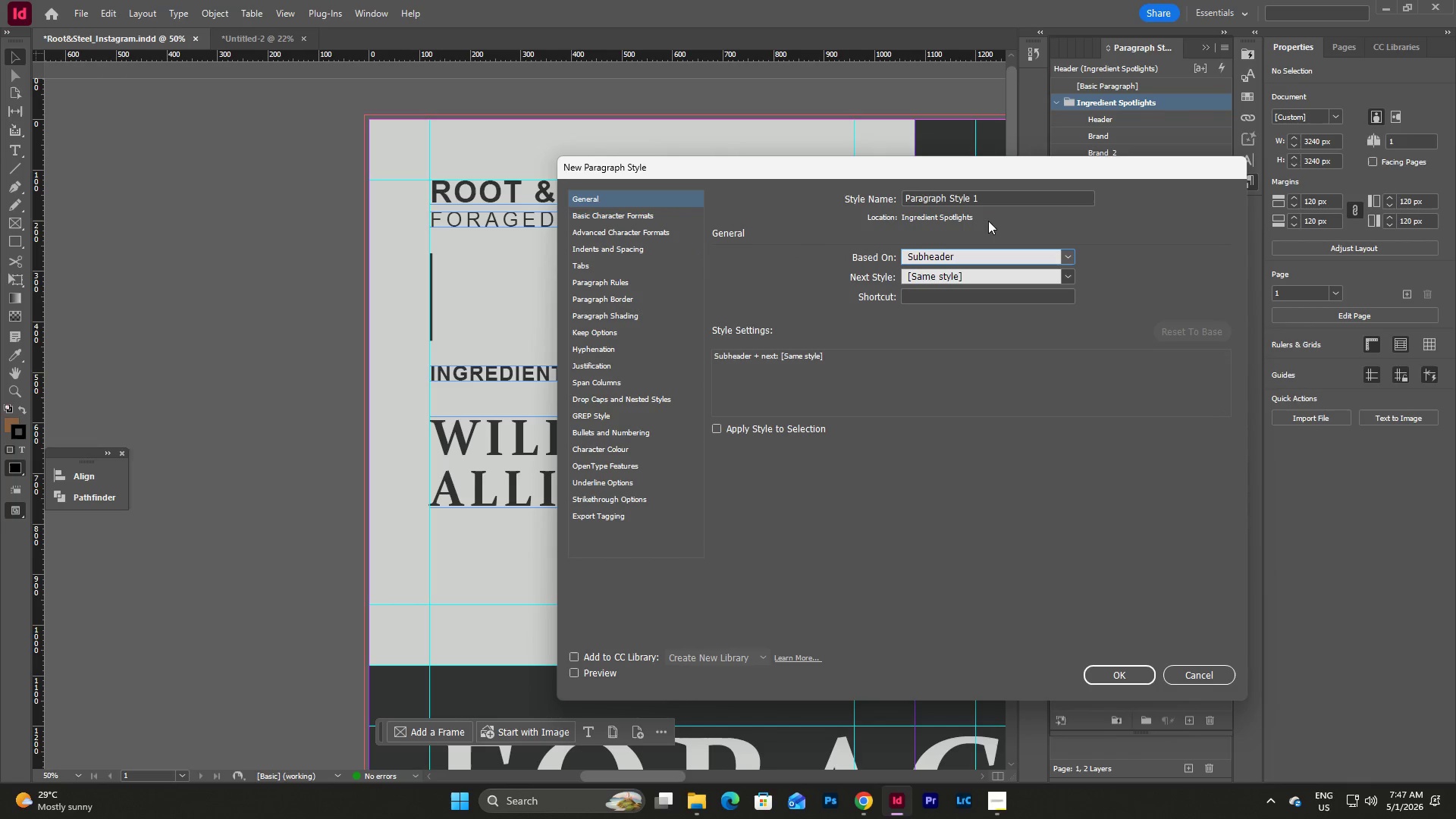 
left_click([990, 196])
 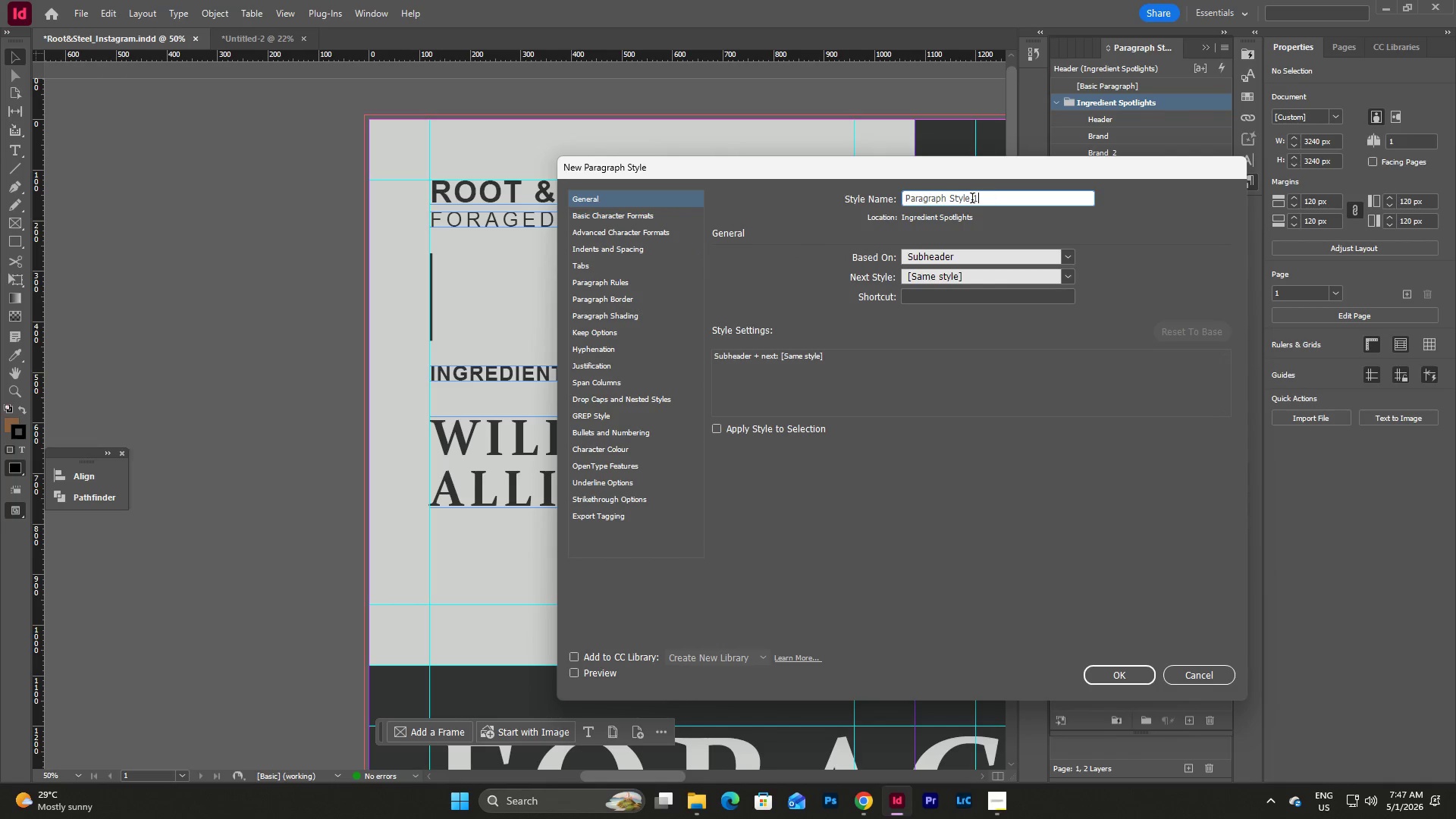 
left_click_drag(start_coordinate=[992, 196], to_coordinate=[859, 216])
 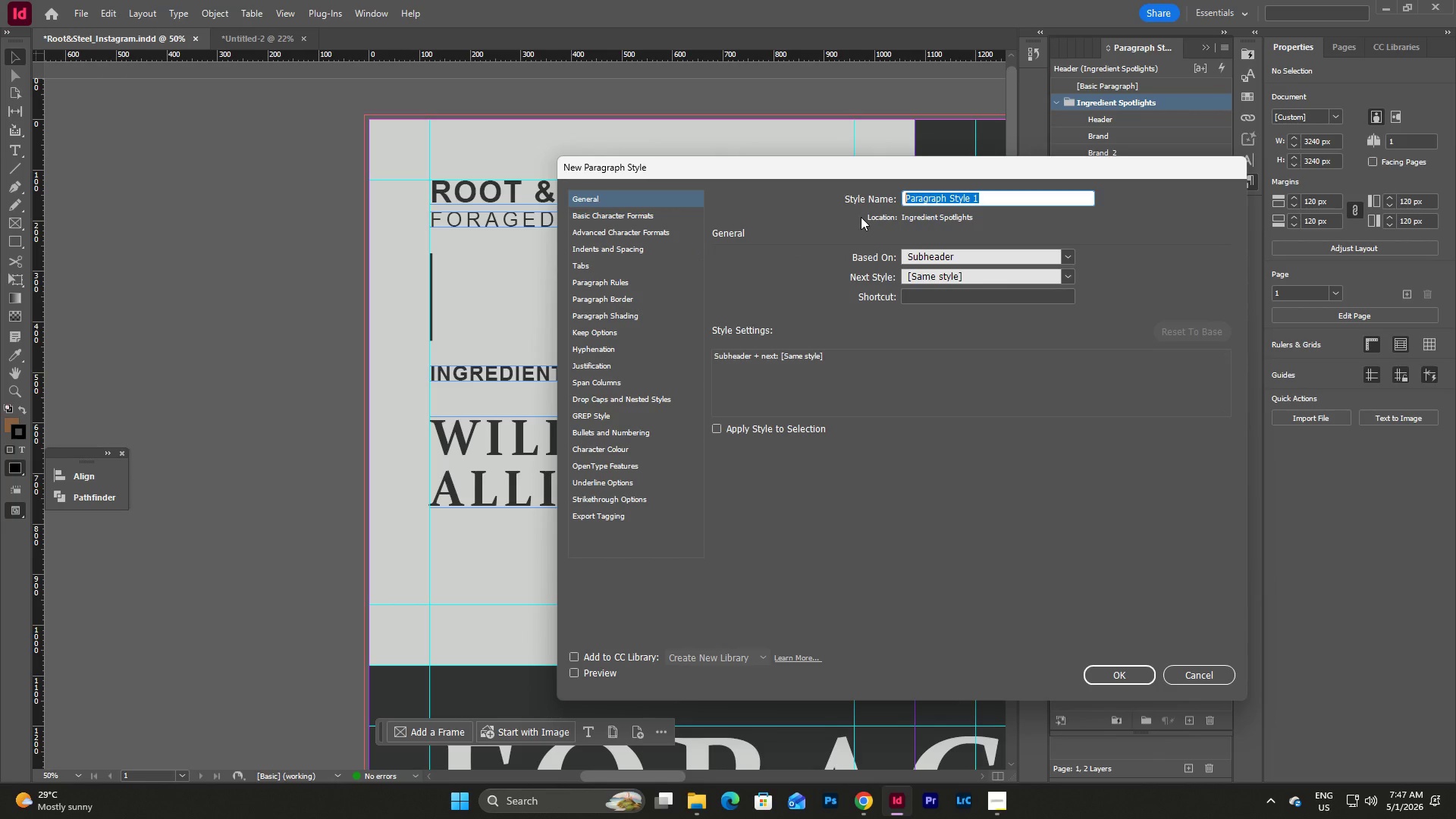 
type(Subheader)
 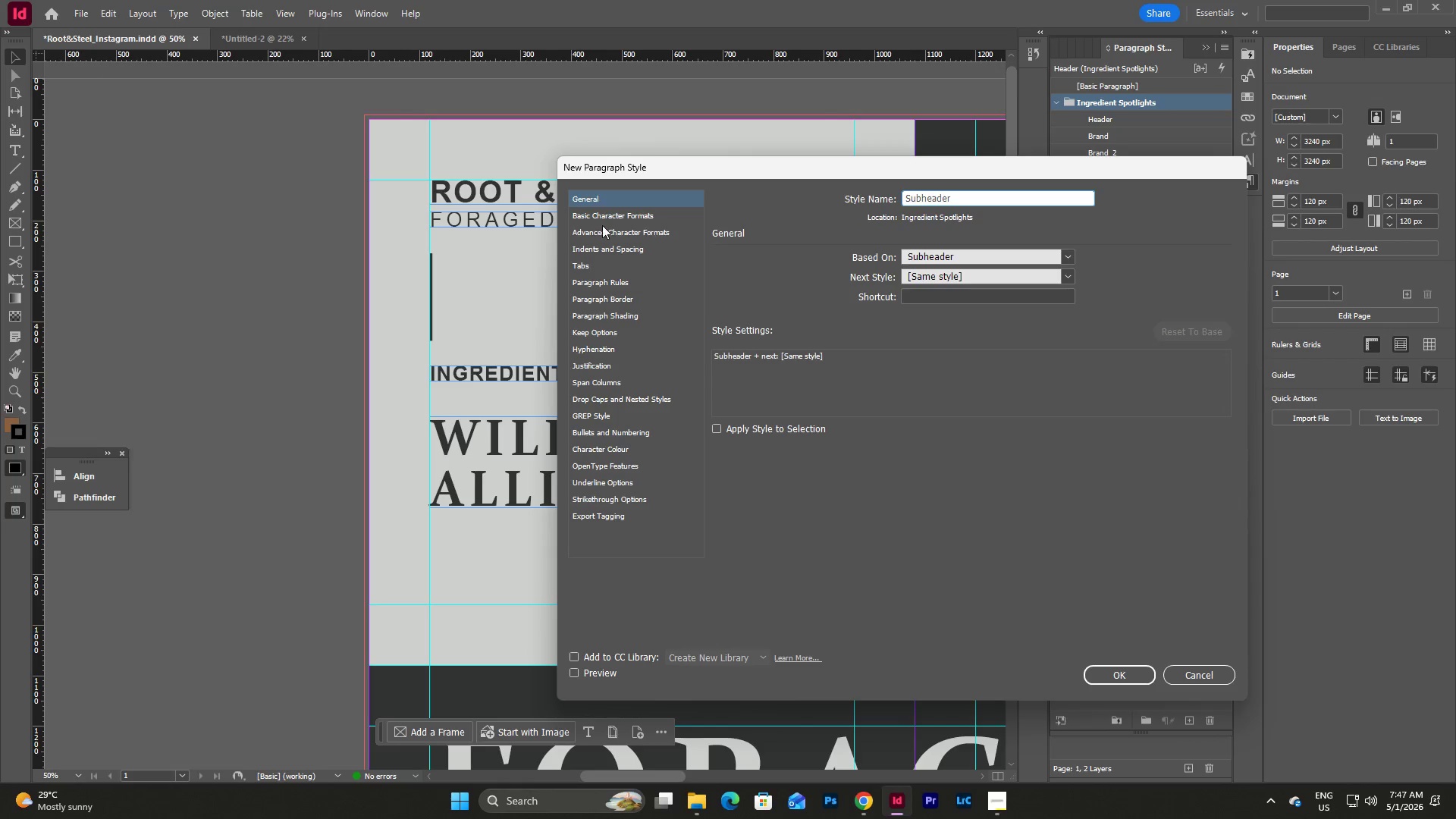 
left_click([627, 217])
 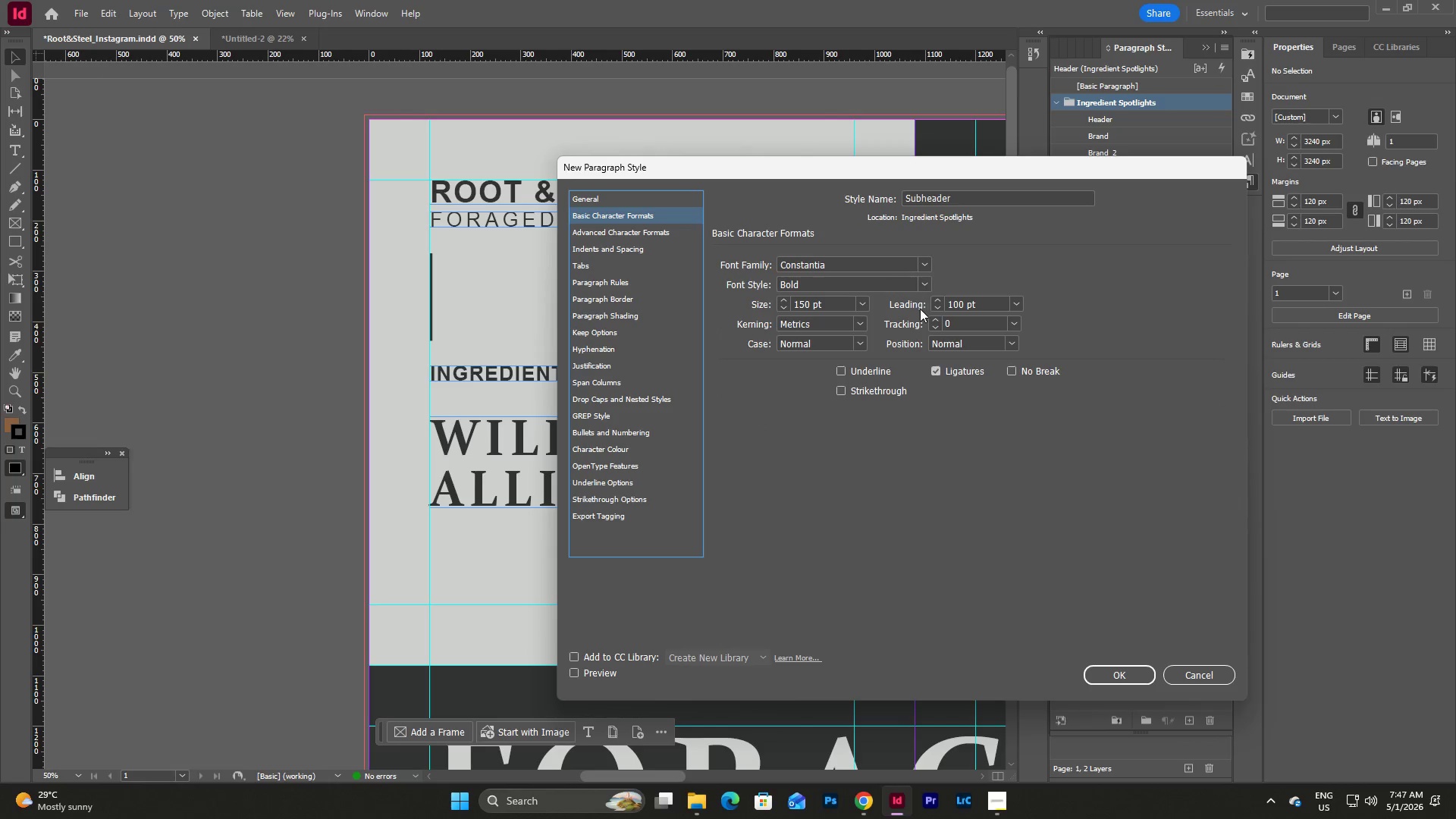 
left_click([927, 287])
 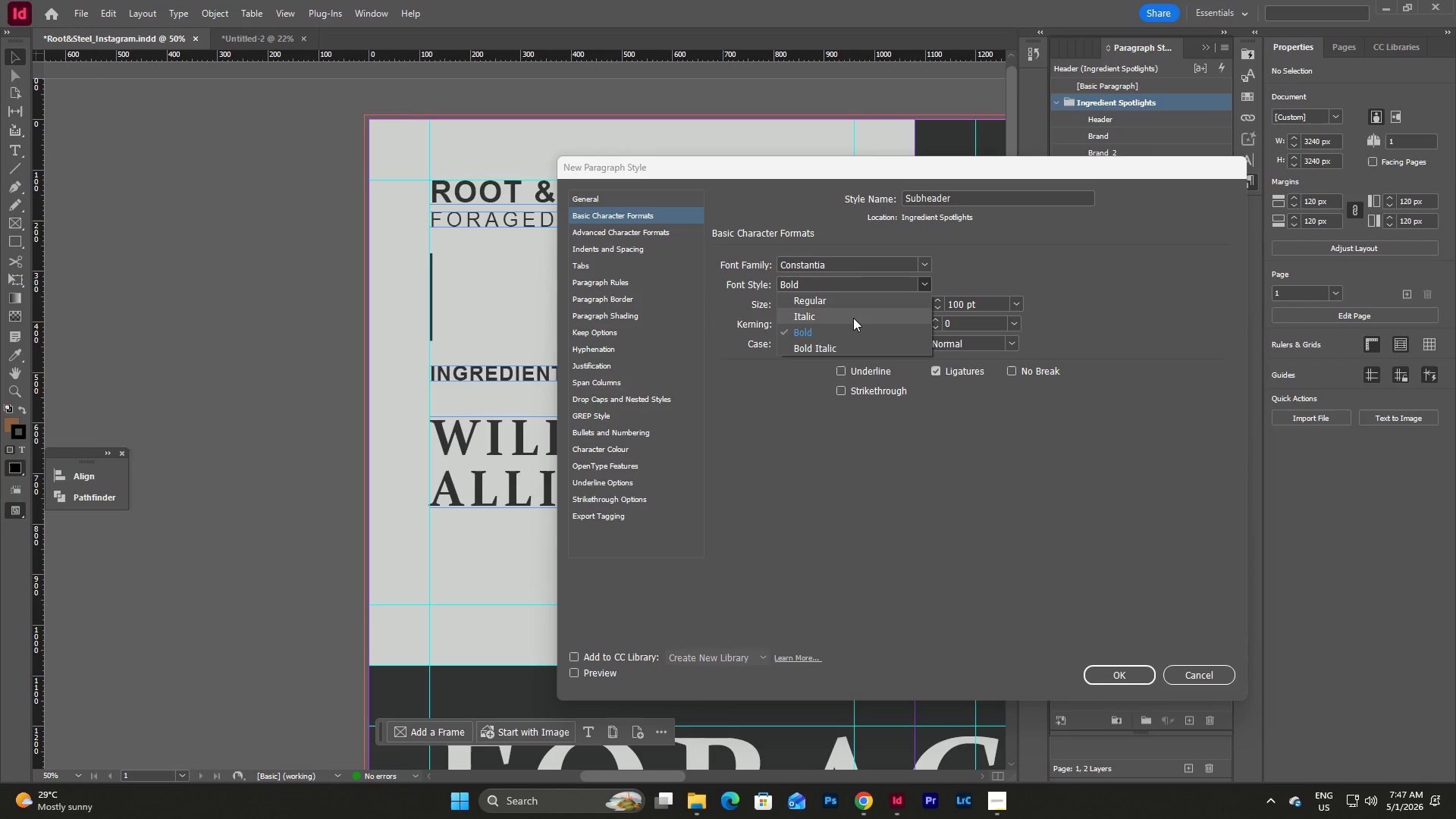 
left_click([853, 318])
 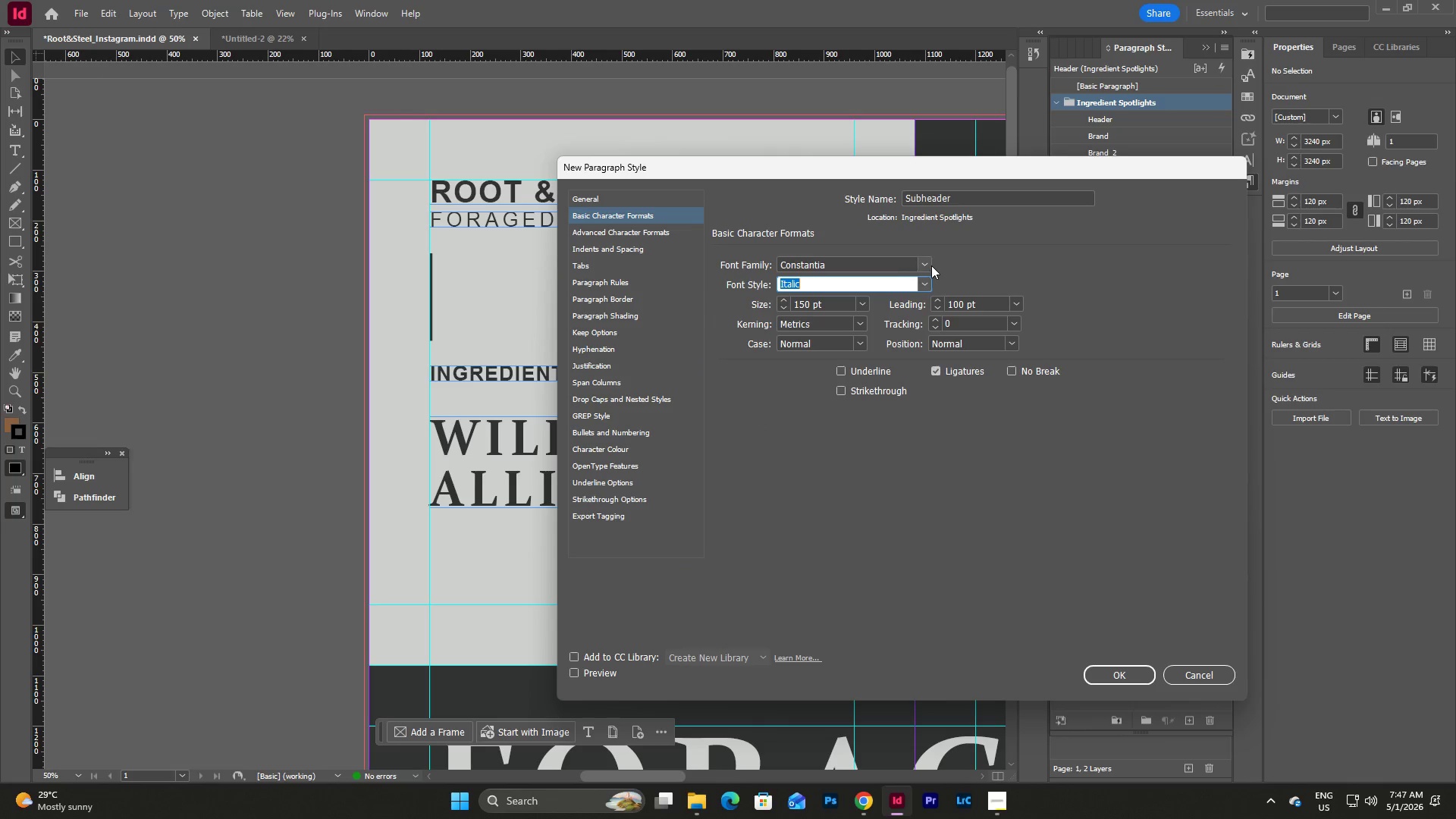 
left_click([858, 307])
 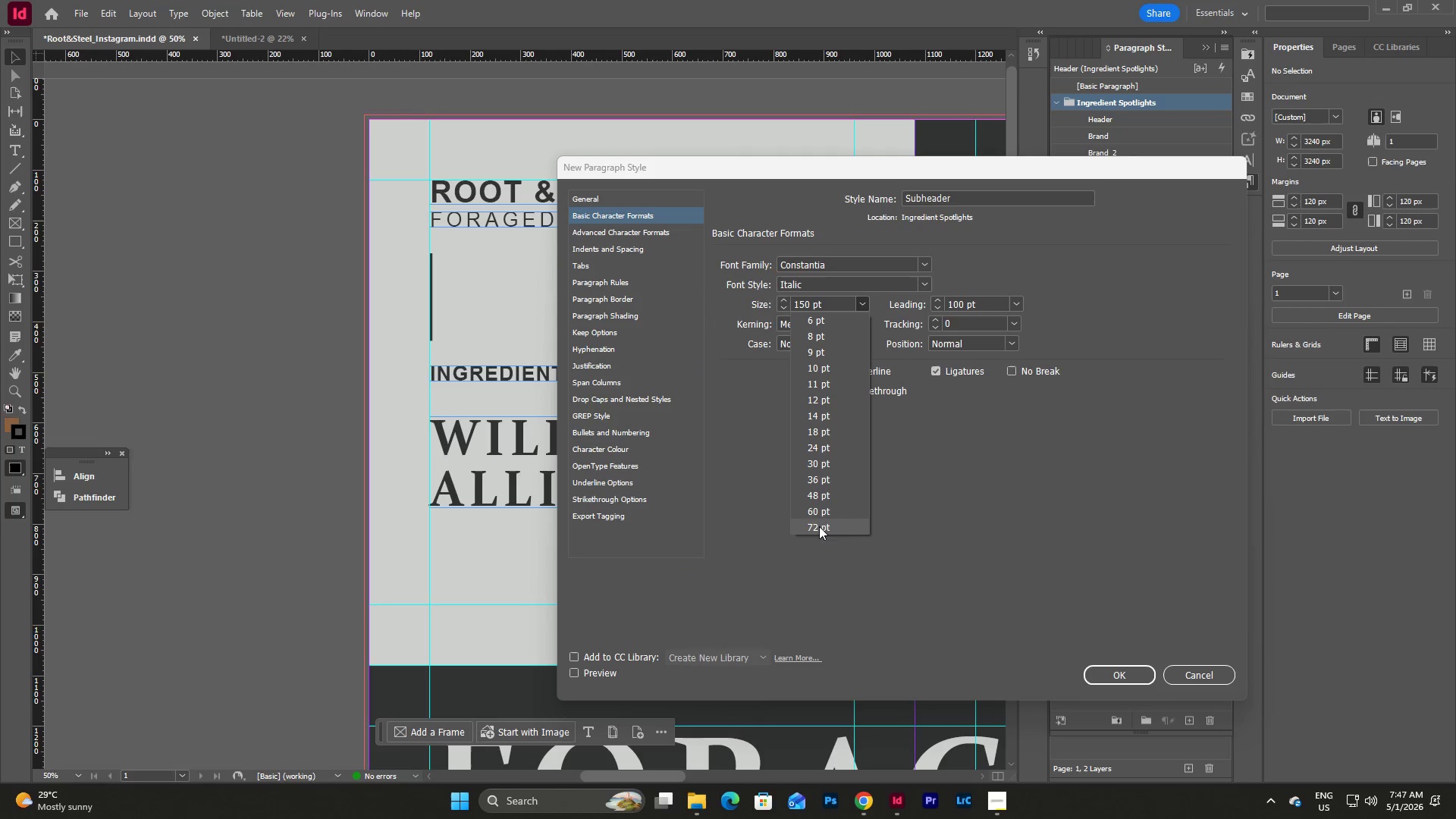 
left_click([820, 510])
 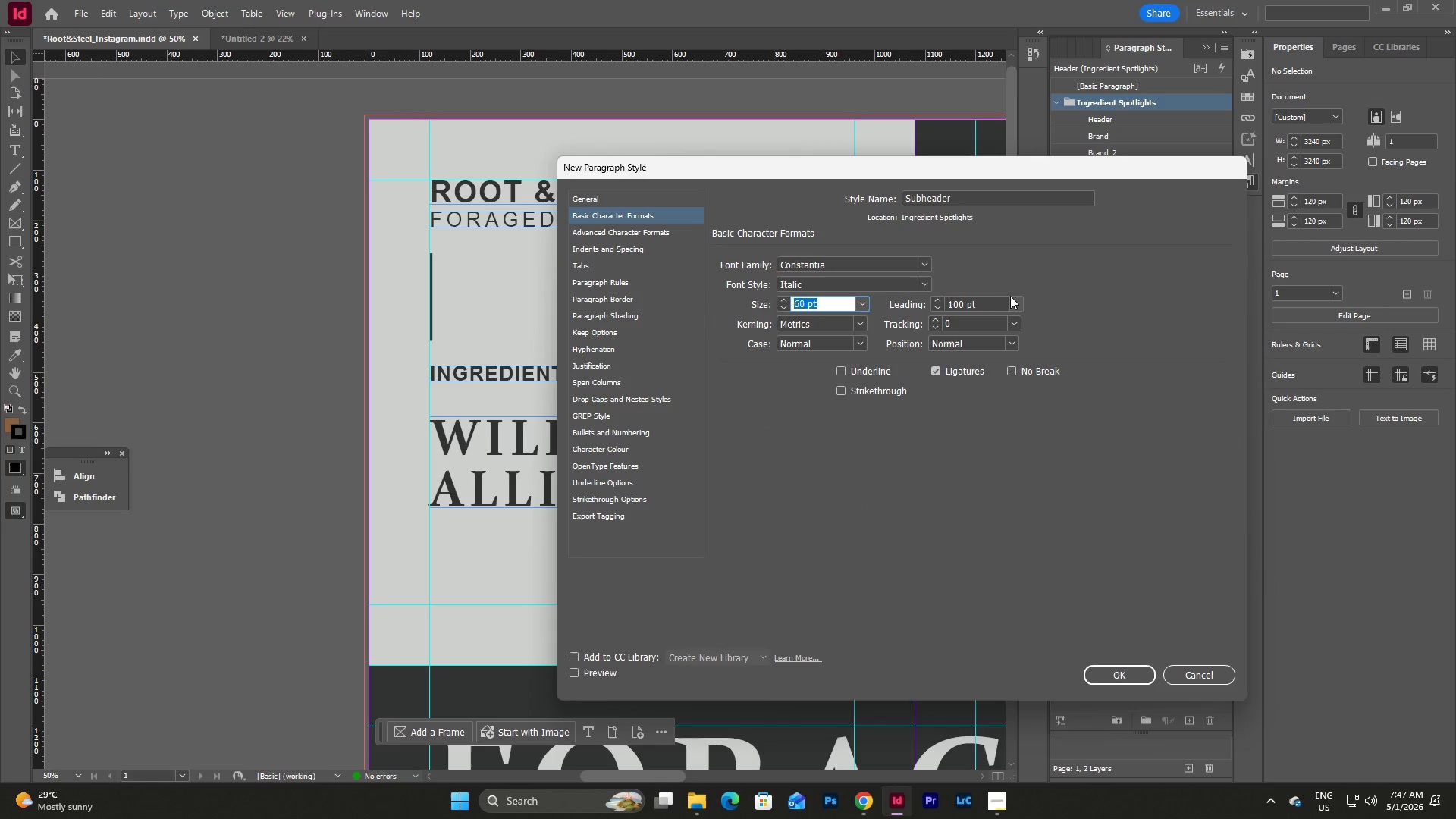 
left_click([1021, 300])
 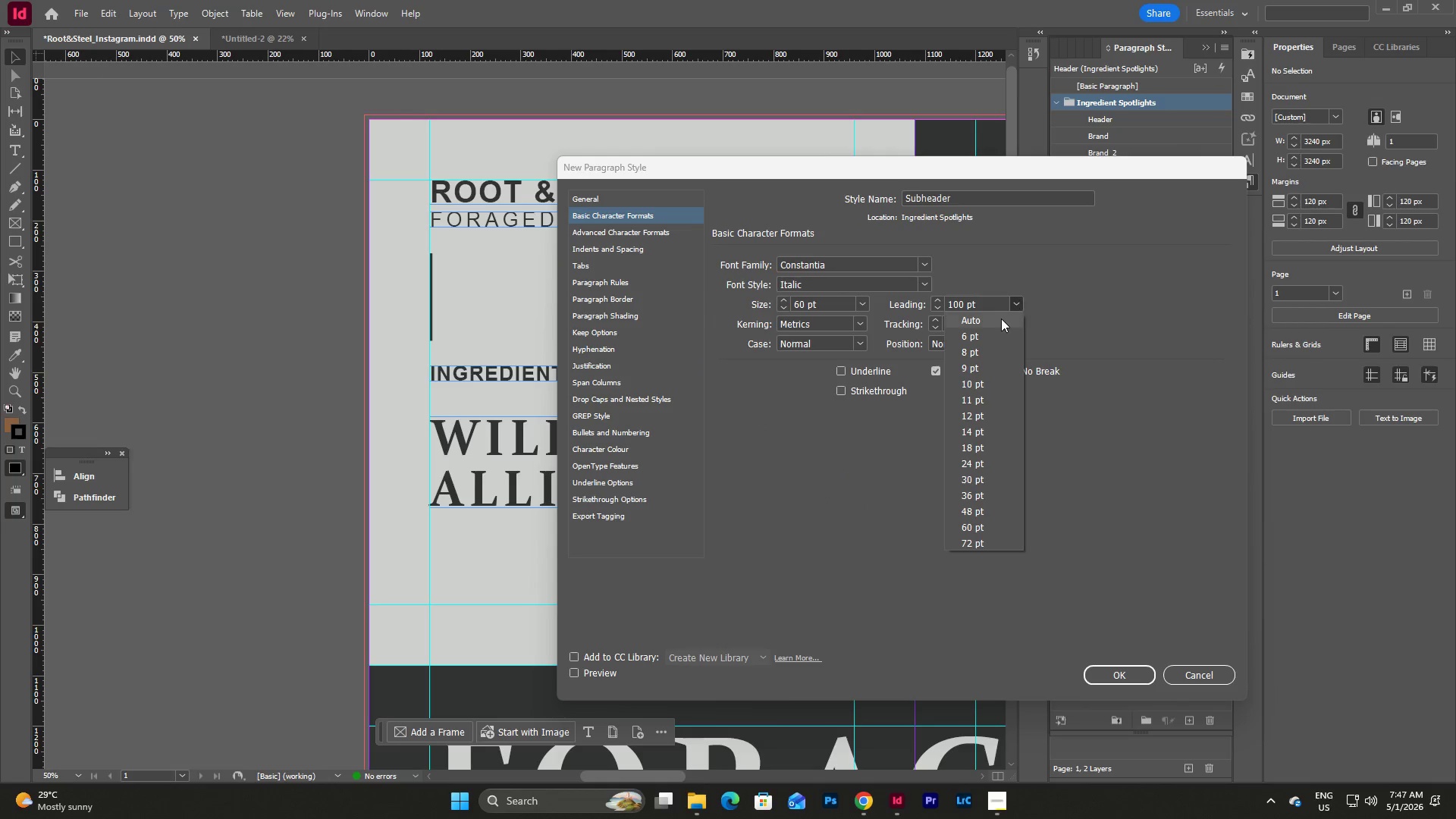 
left_click([998, 321])
 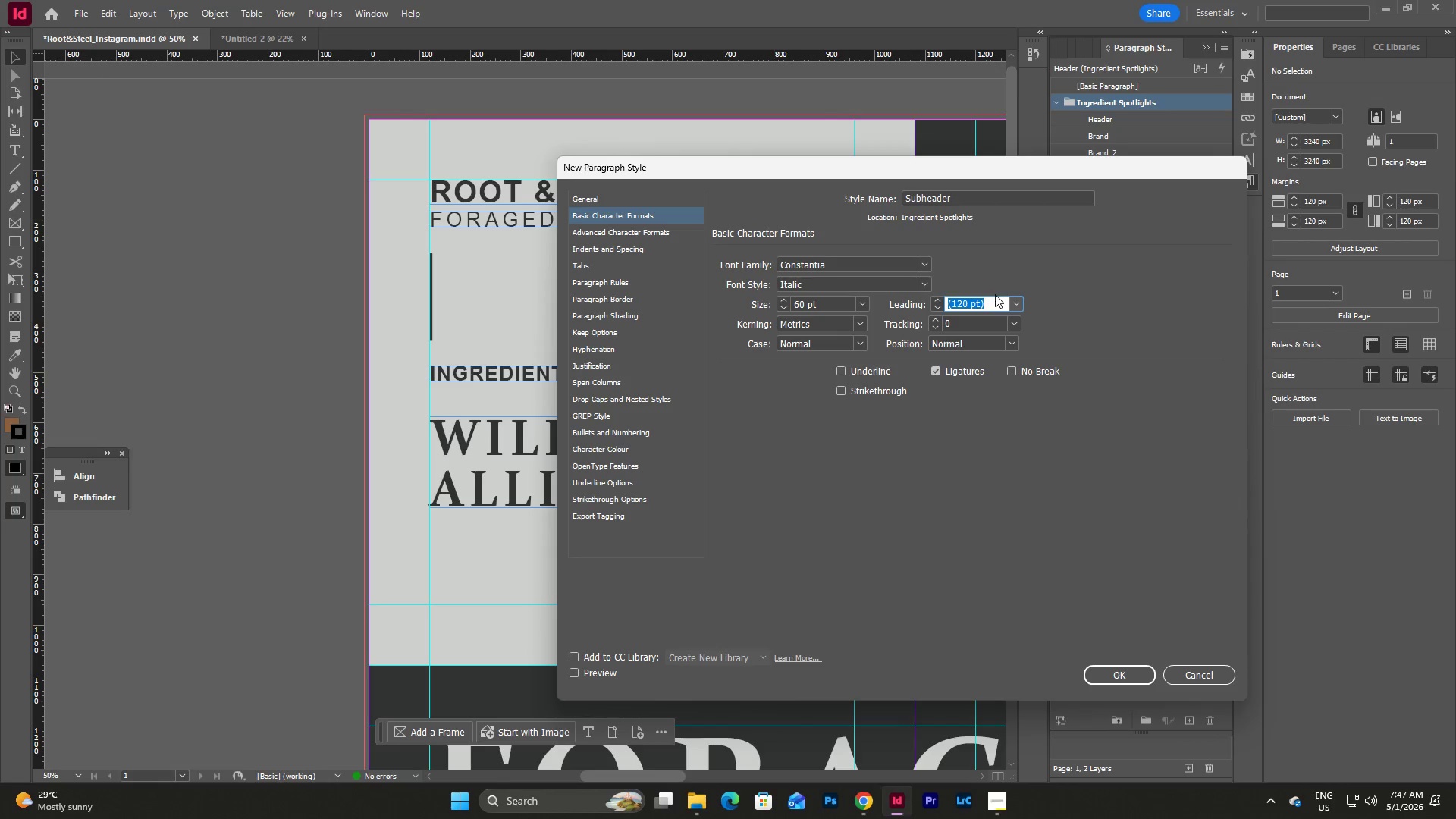 
double_click([999, 300])
 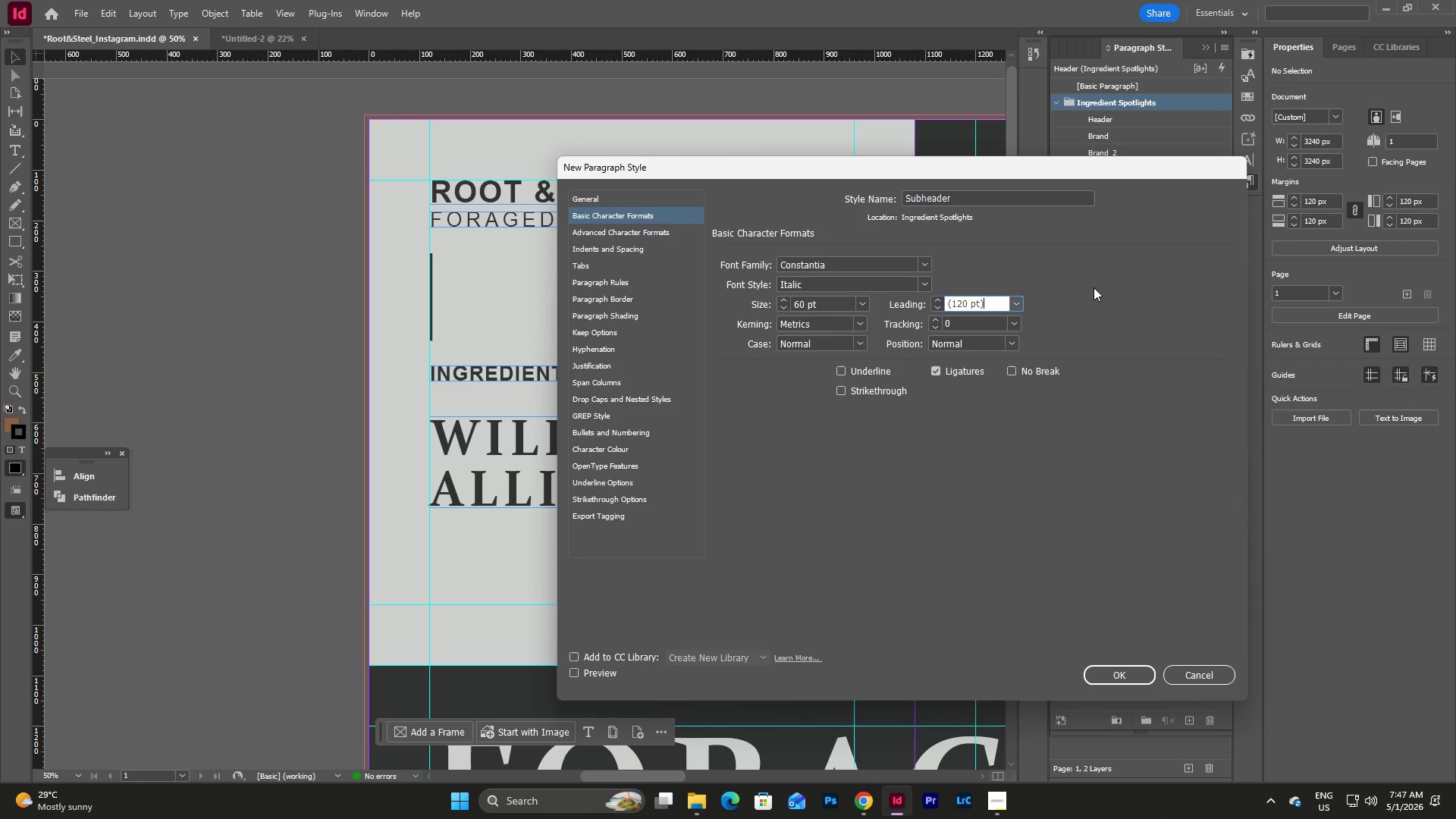 
triple_click([1112, 287])
 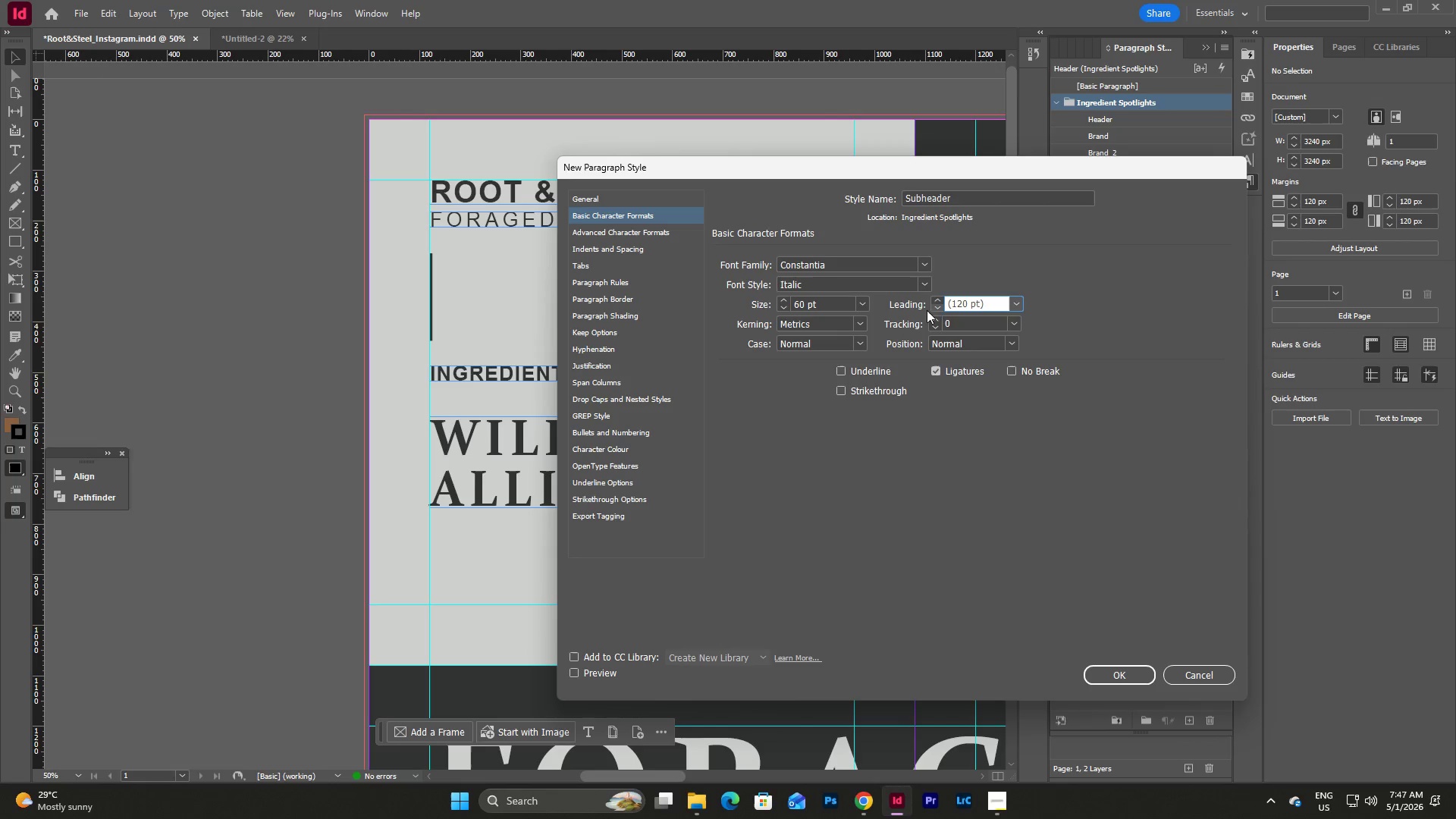 
mouse_move([1018, 328])
 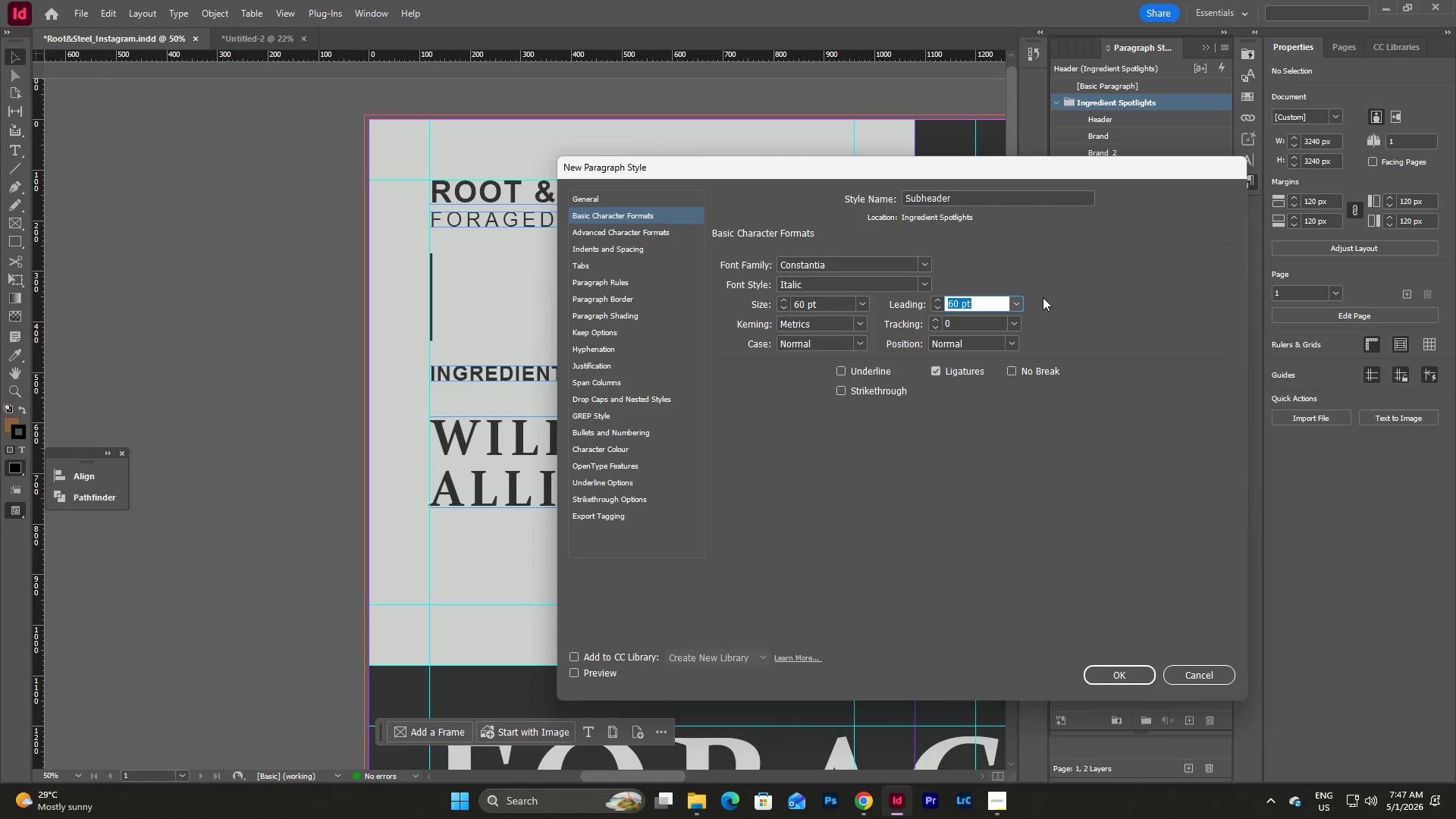 
left_click([1101, 677])
 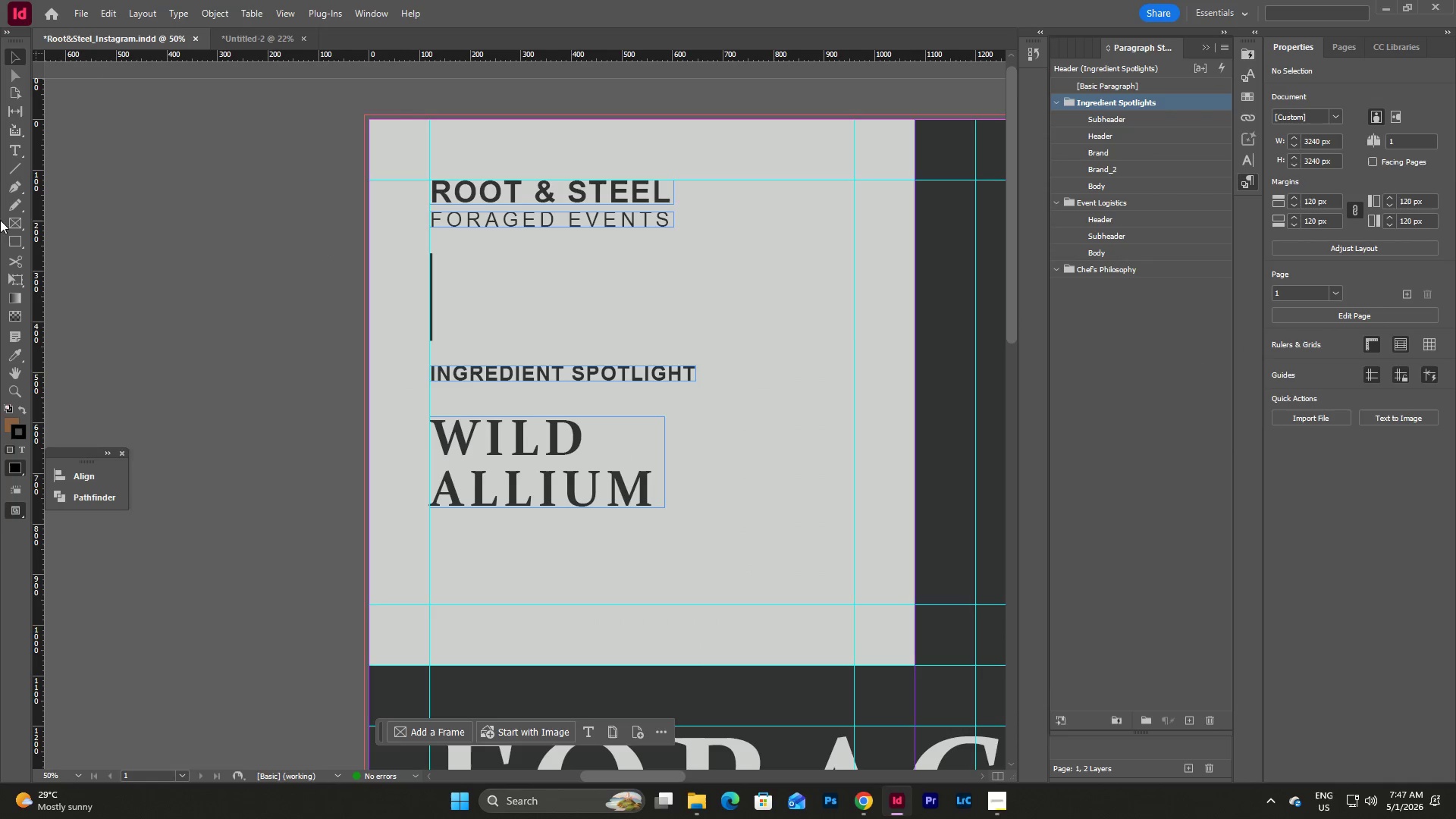 
left_click([11, 149])
 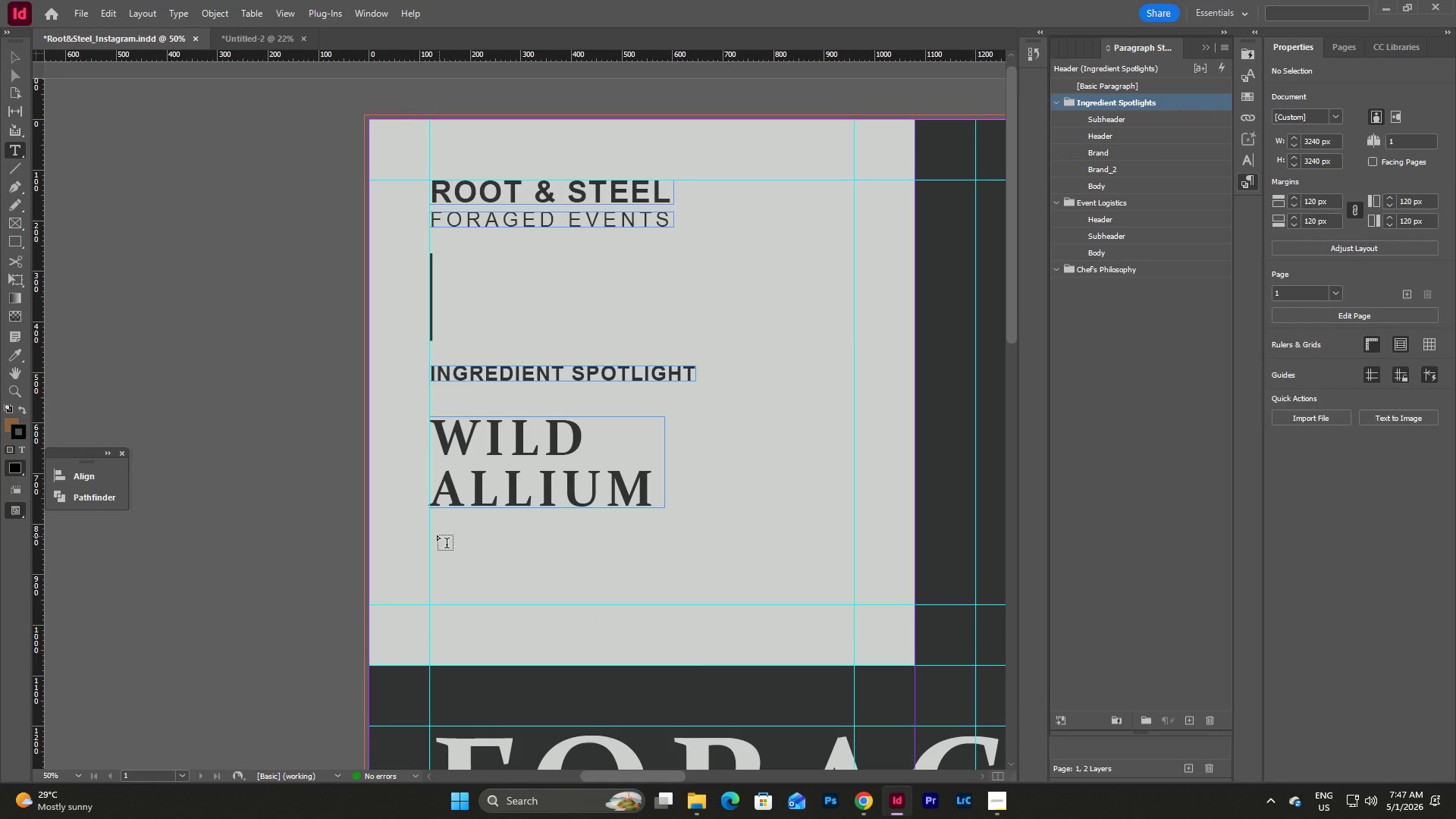 
left_click_drag(start_coordinate=[431, 525], to_coordinate=[666, 560])
 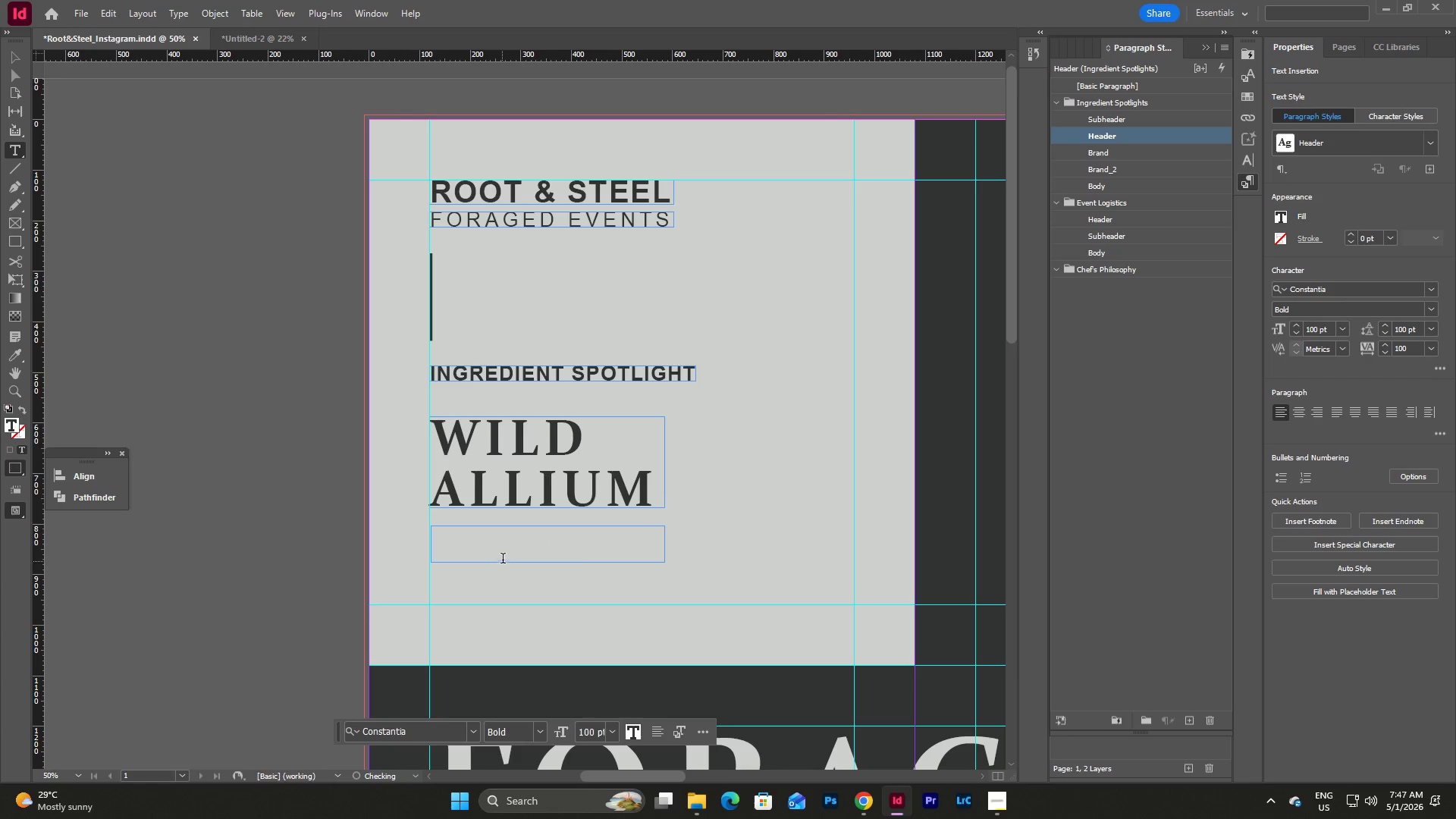 
left_click([508, 552])
 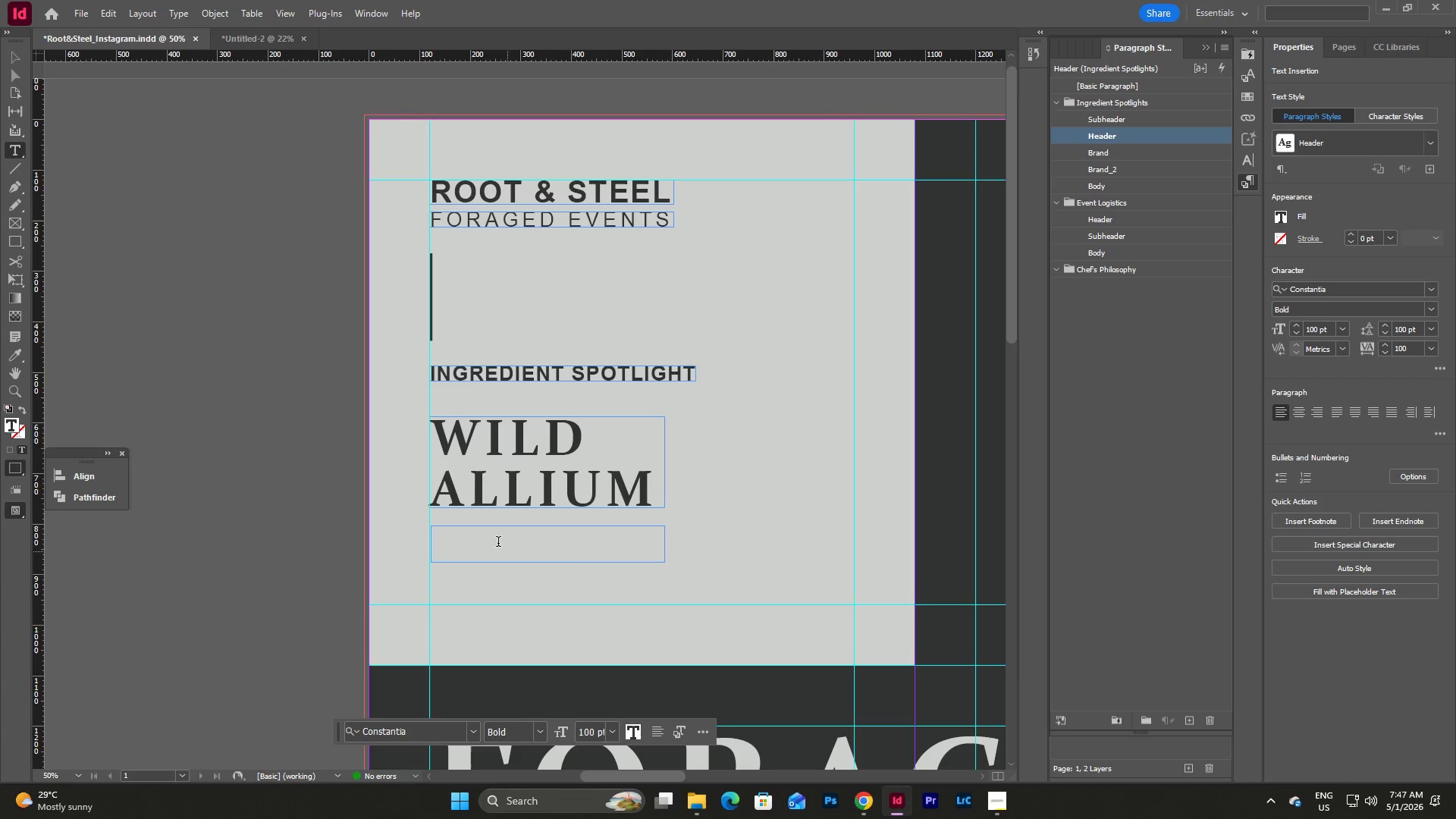 
double_click([498, 543])
 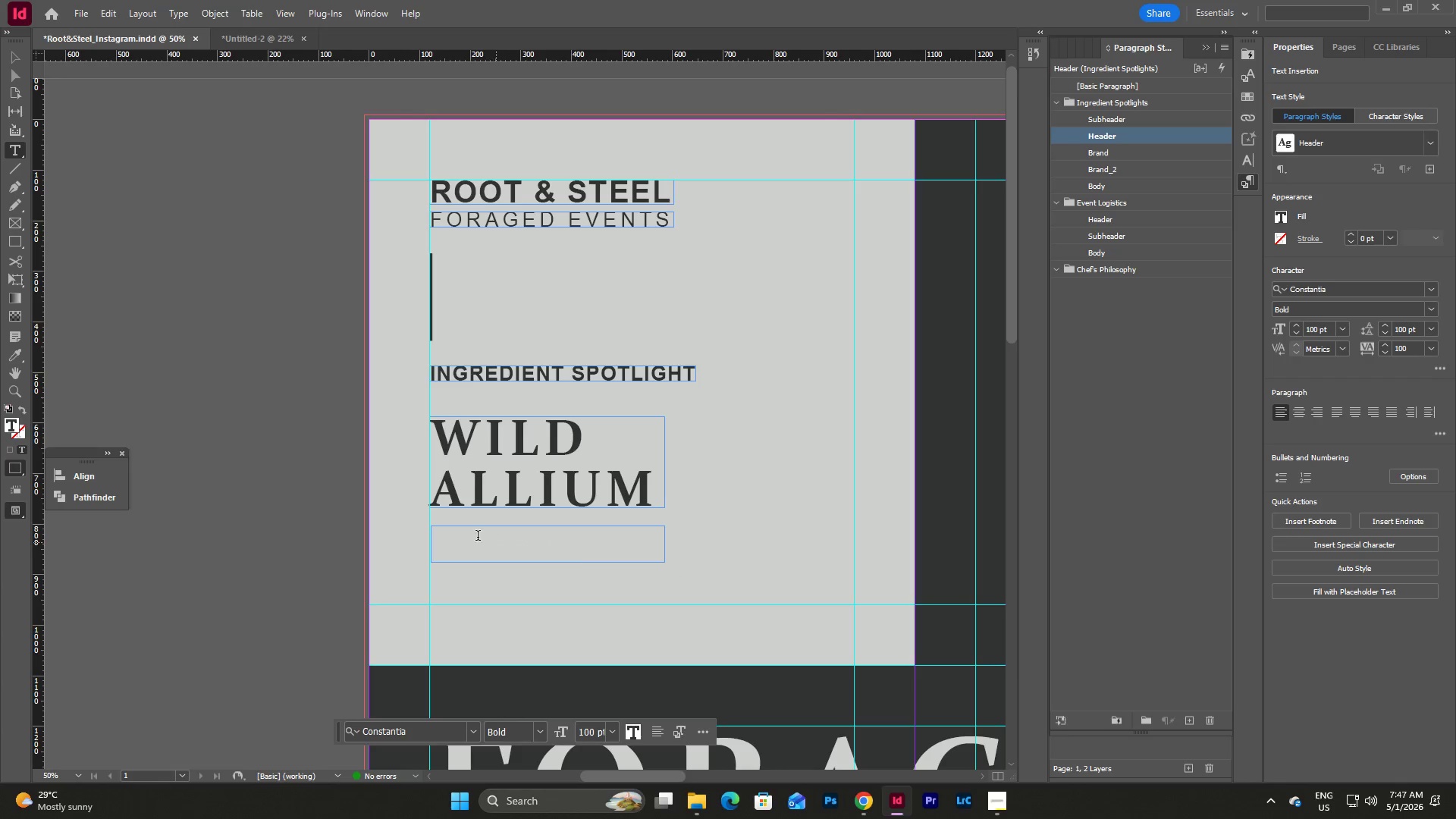 
left_click([477, 536])
 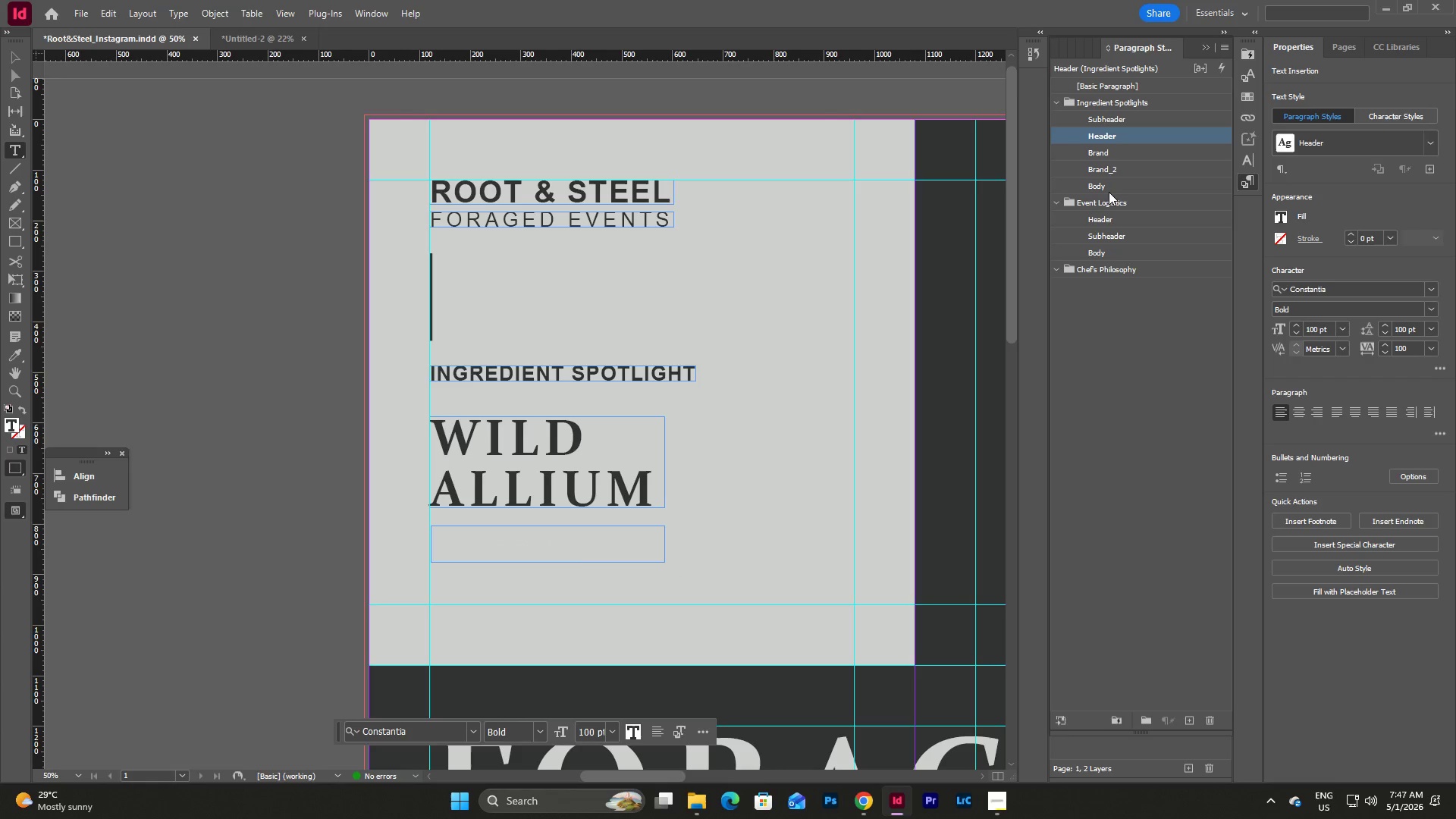 
left_click([1126, 116])
 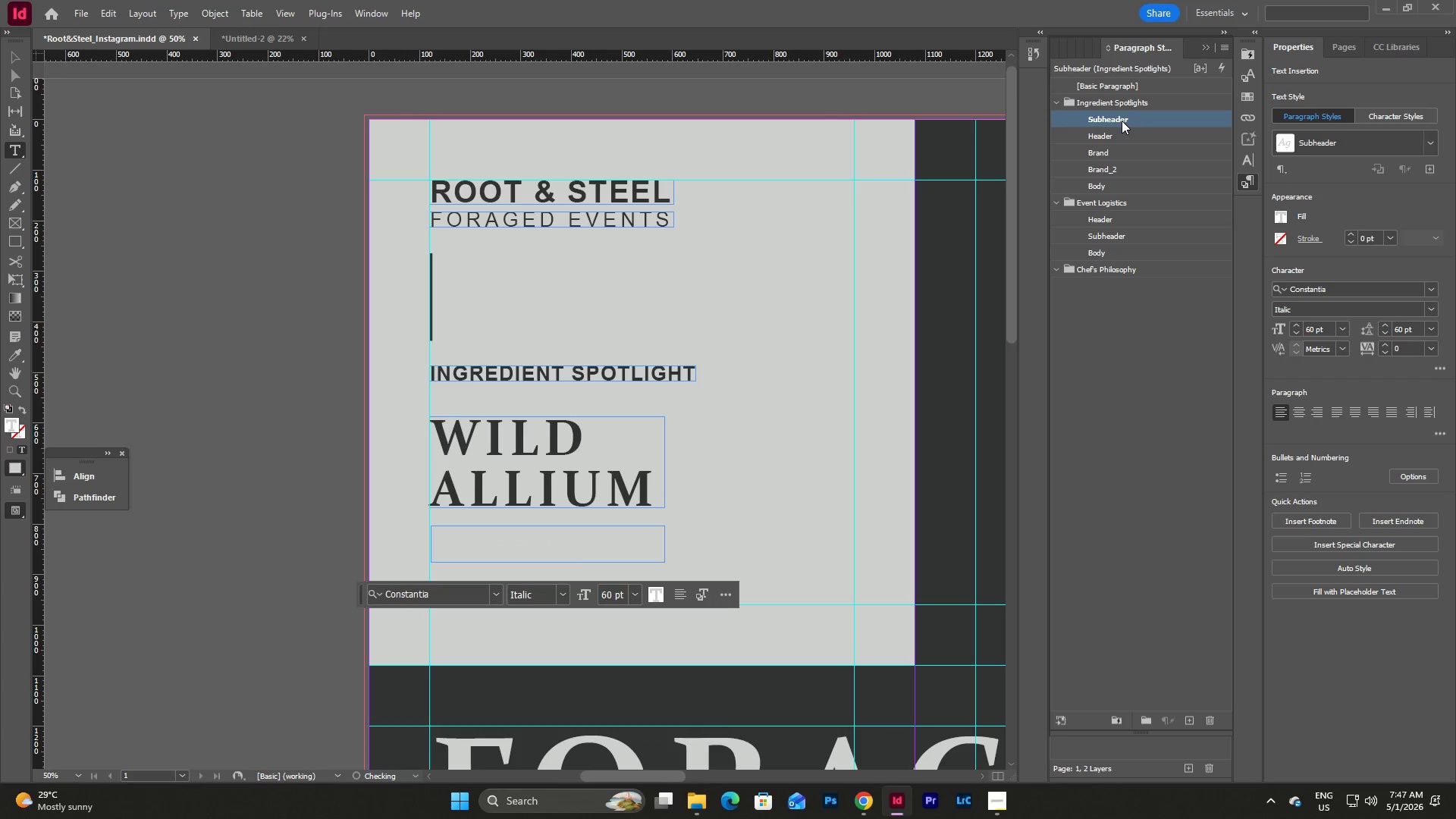 
left_click_drag(start_coordinate=[1122, 116], to_coordinate=[1123, 136])
 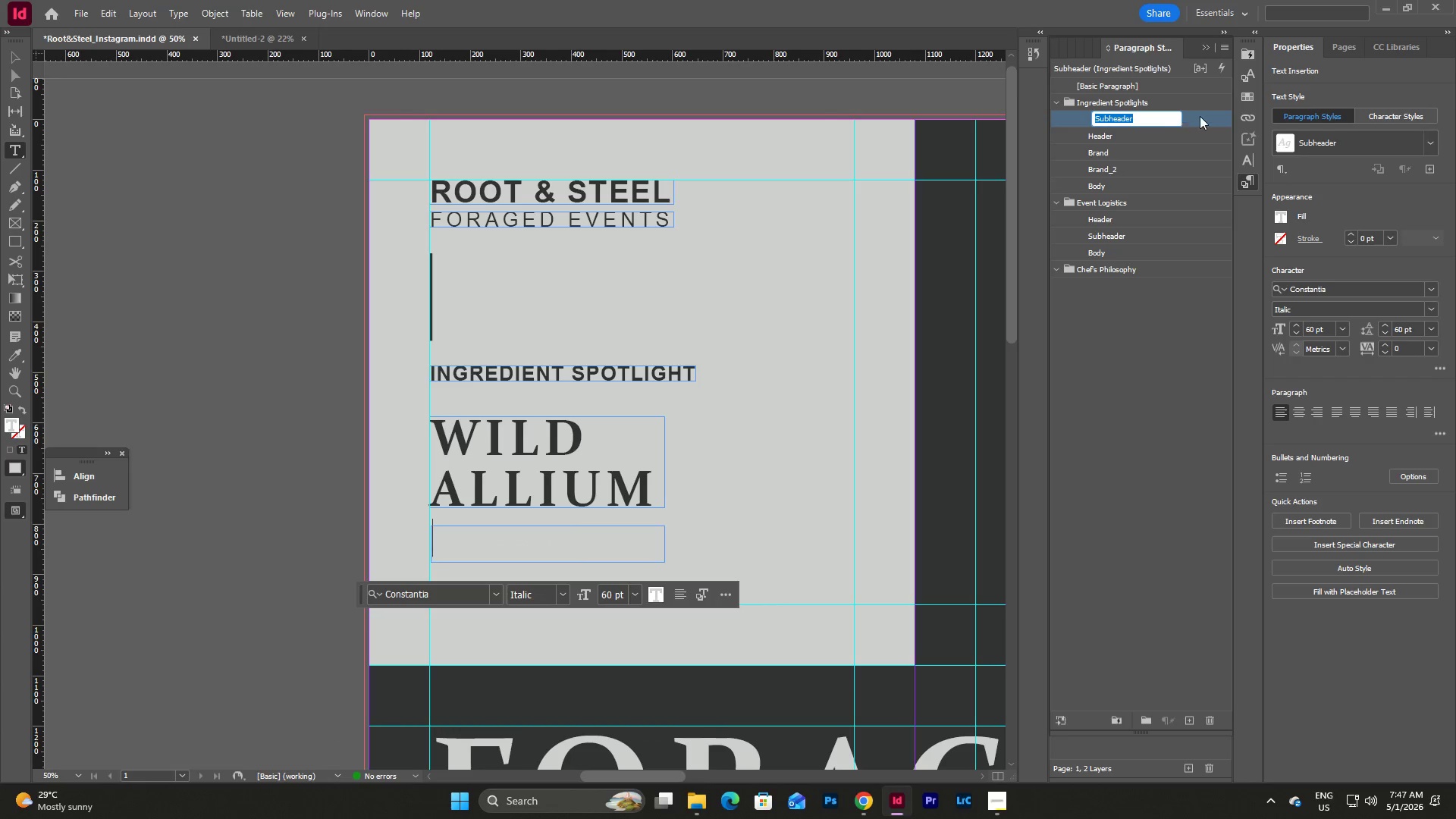 
left_click_drag(start_coordinate=[1201, 116], to_coordinate=[1198, 138])
 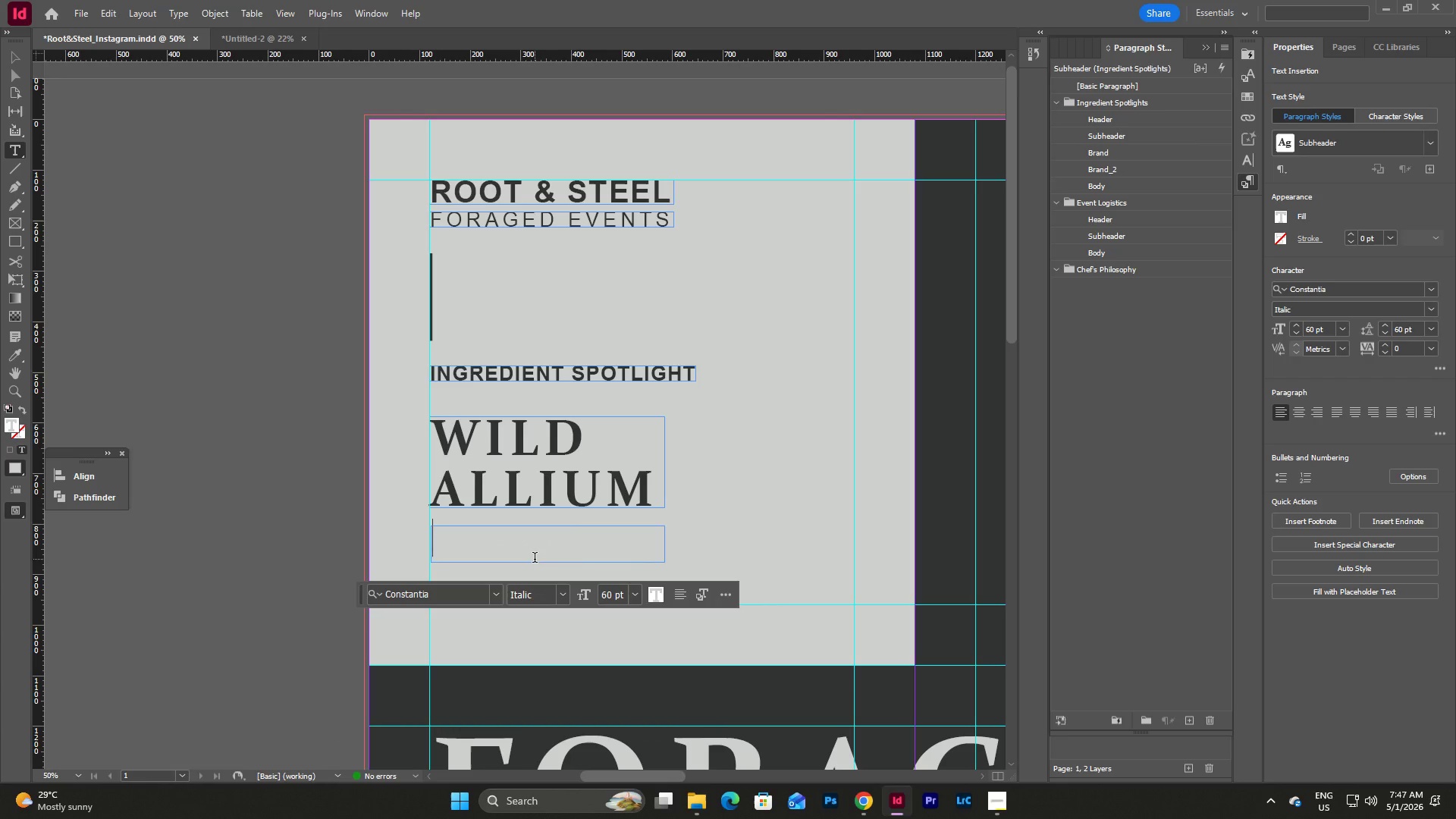 
type(fo)
 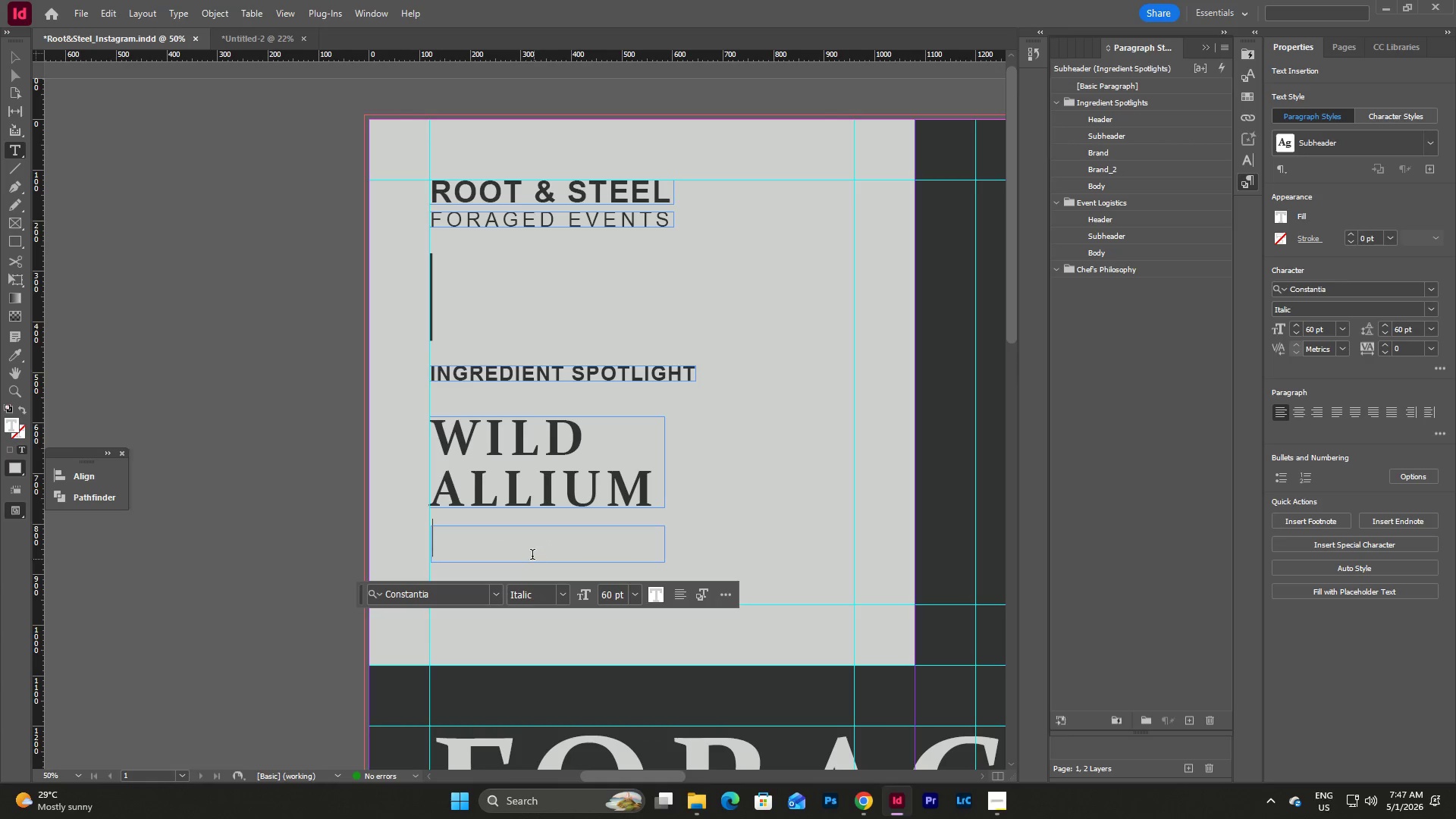 
left_click([531, 549])
 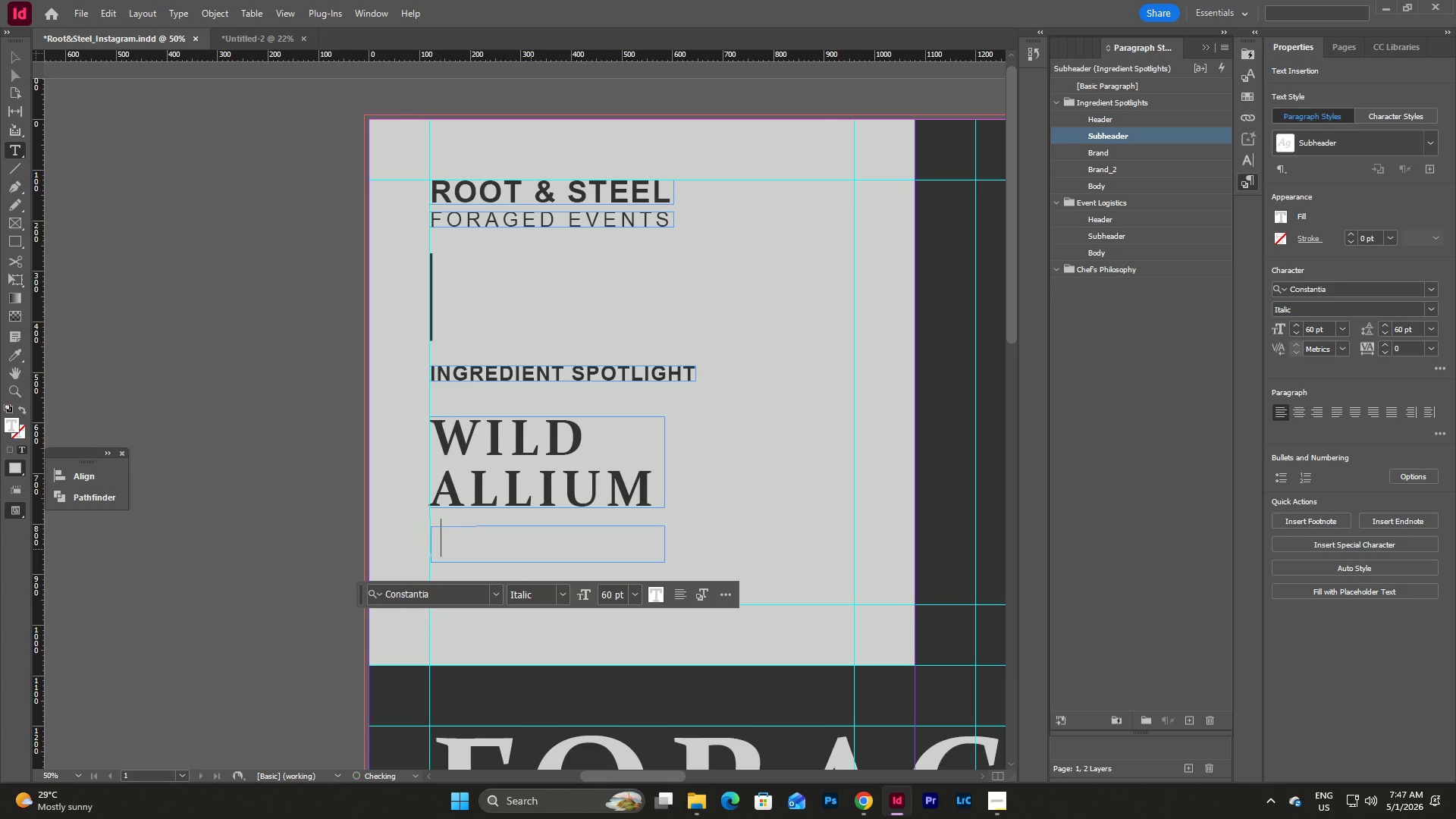 
type(foraged)
 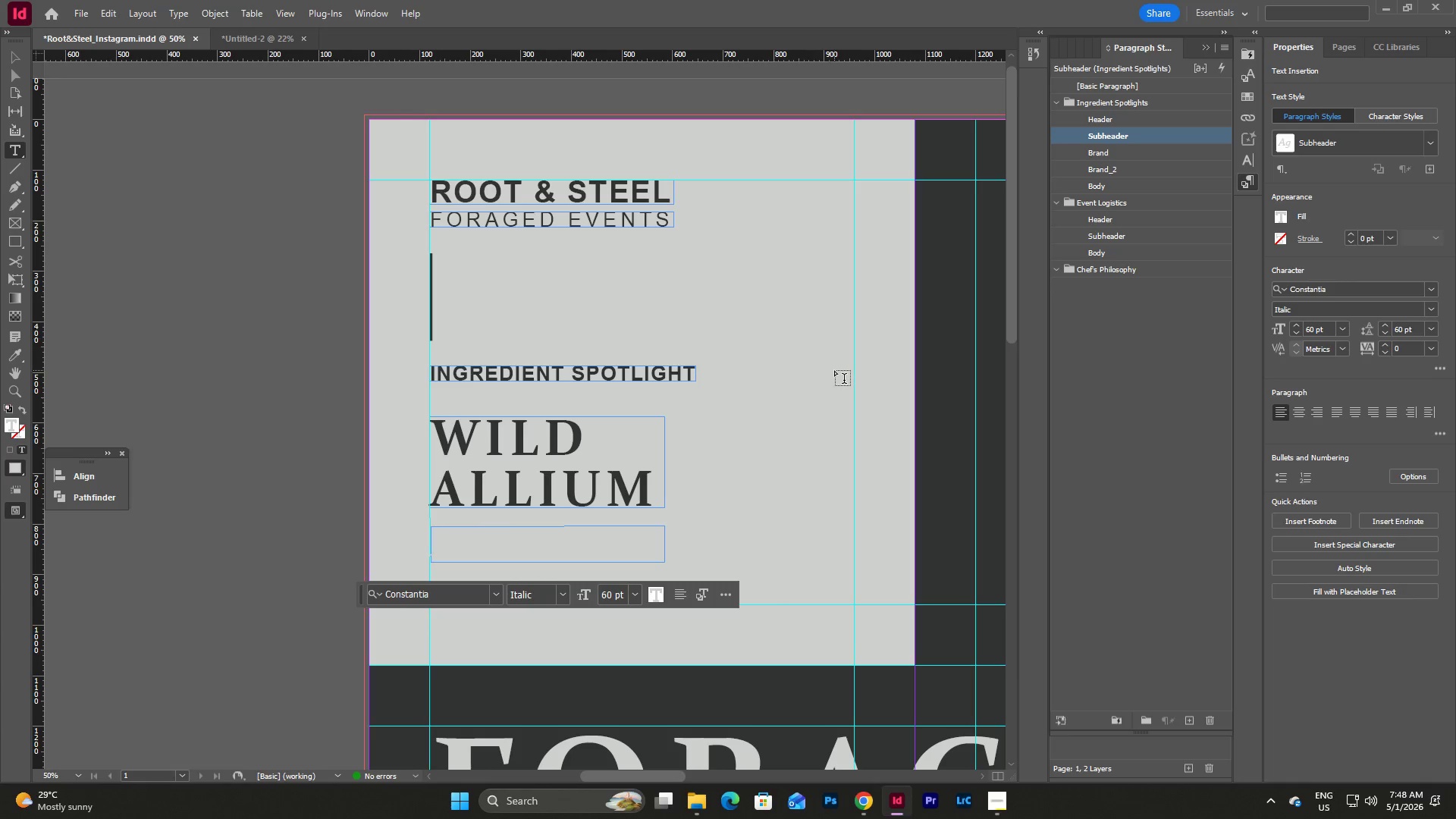 
key(Escape)
 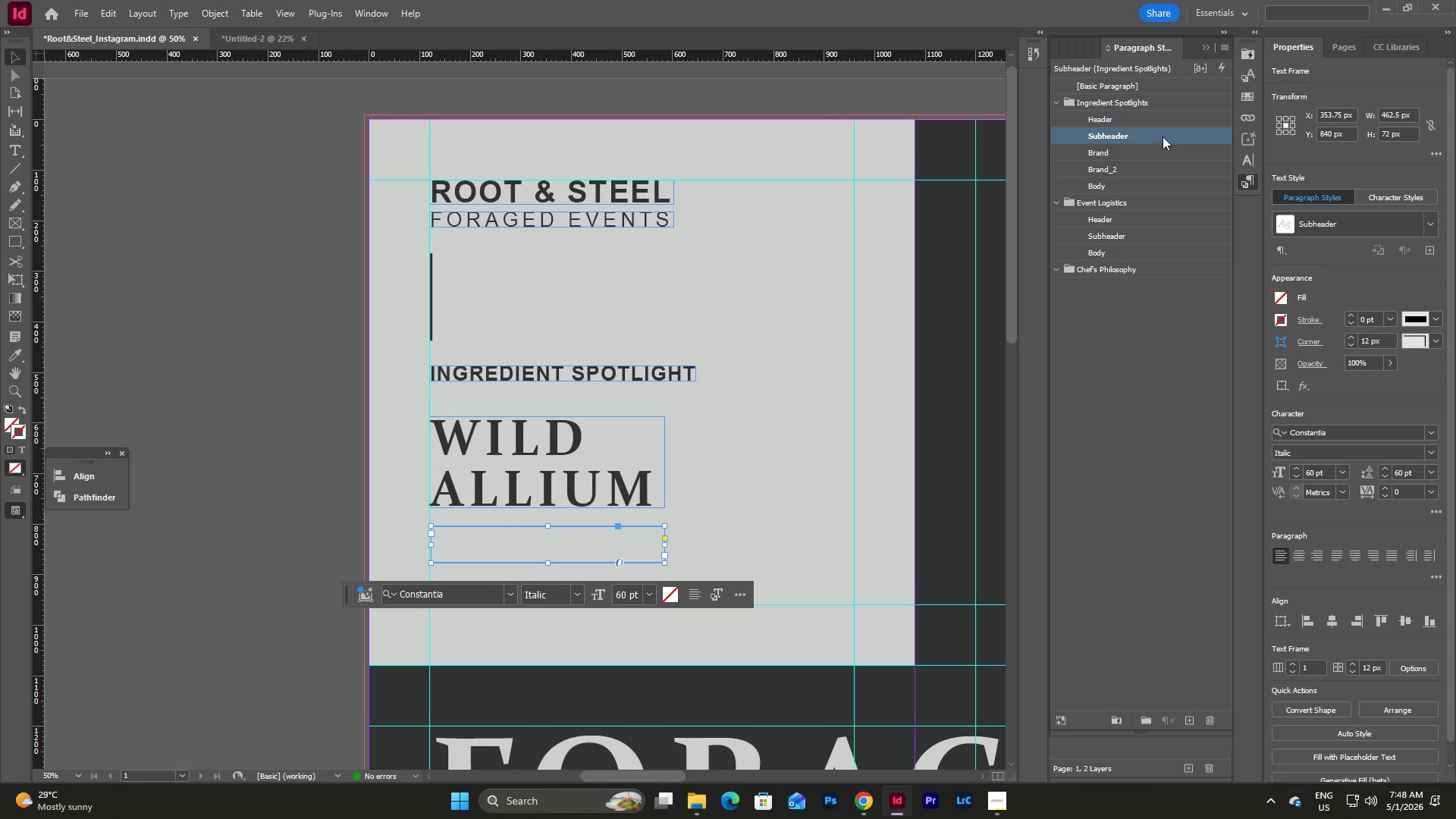 
double_click([1163, 136])
 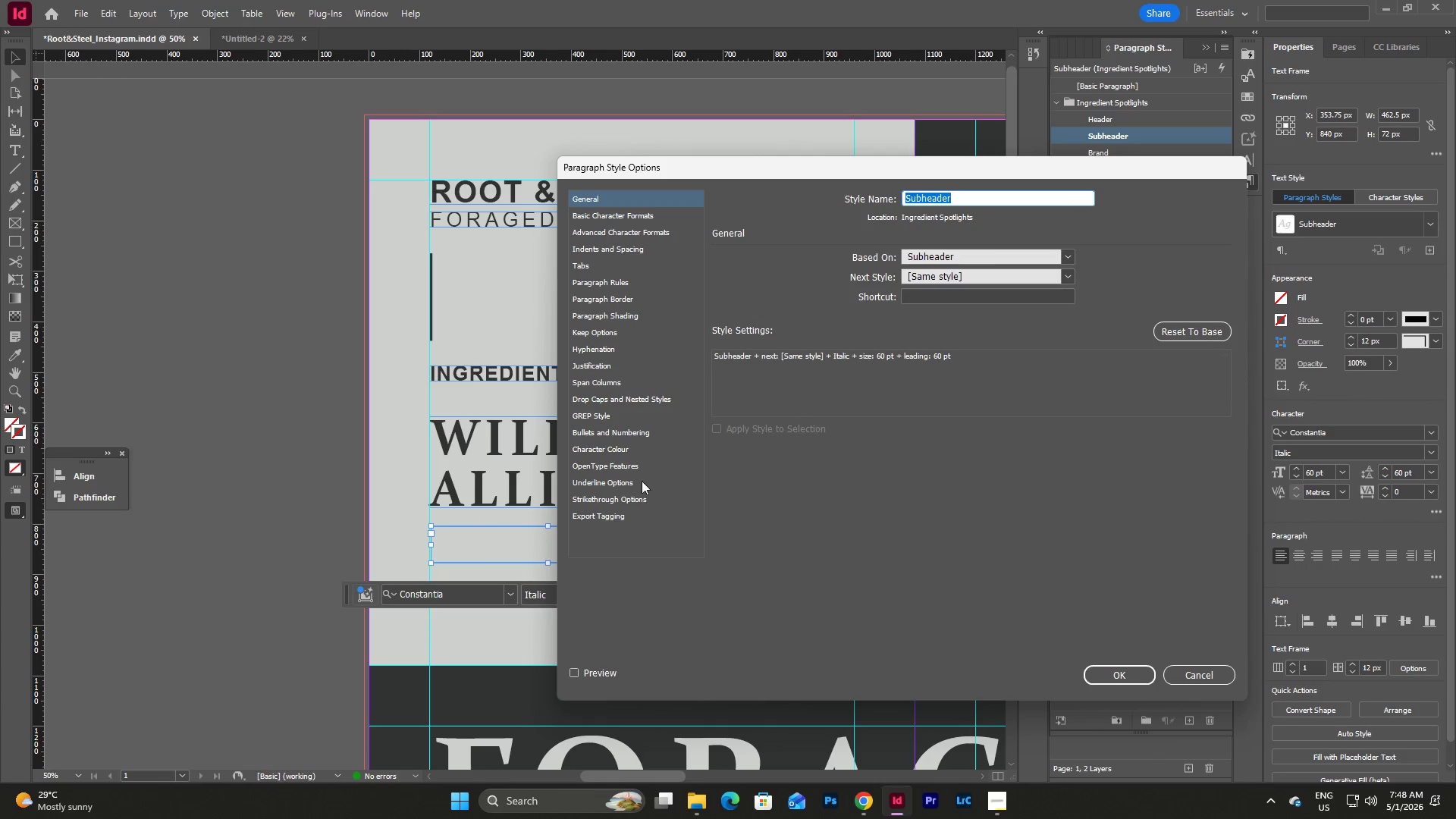 
left_click([610, 446])
 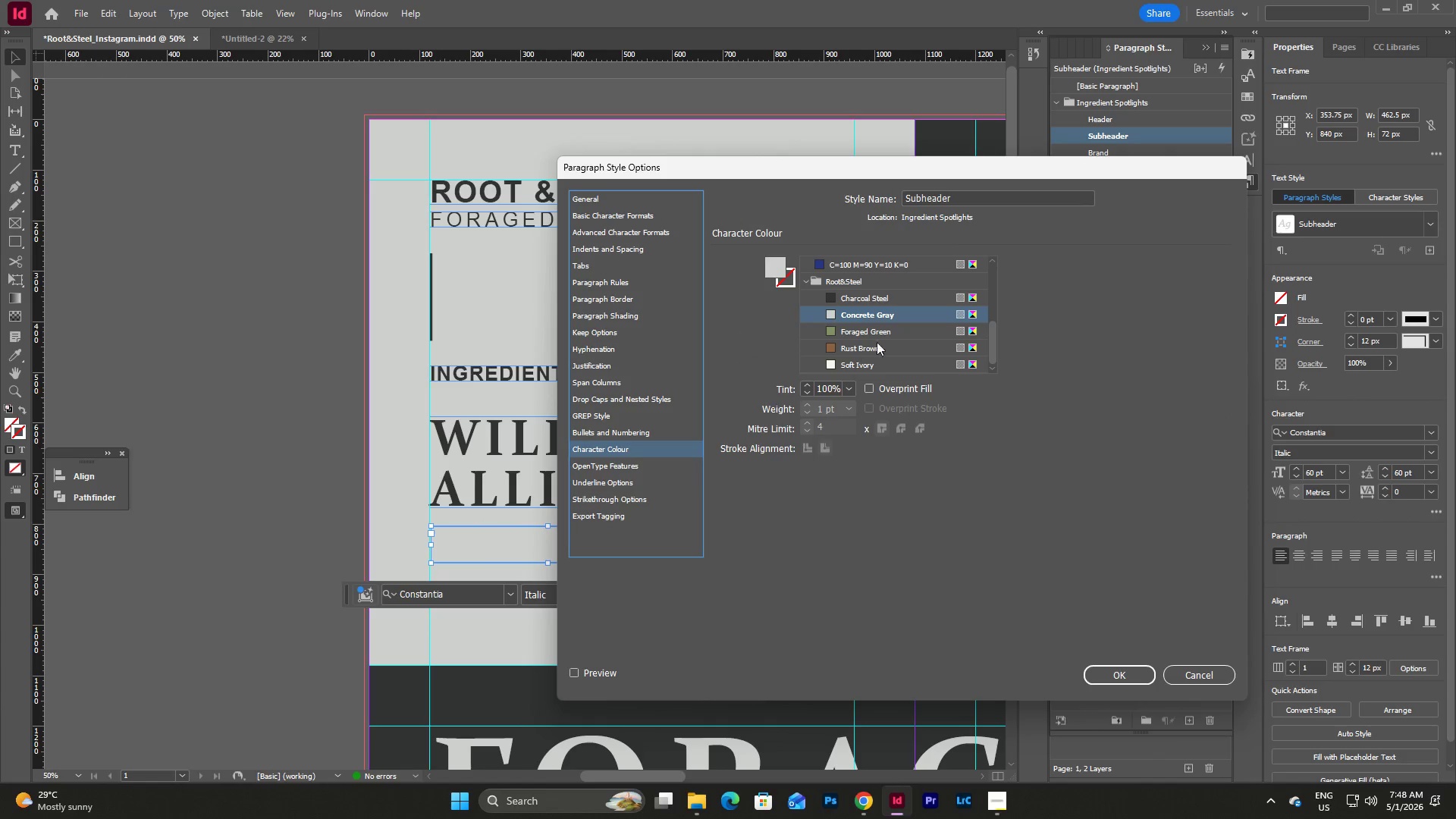 
scroll: coordinate [890, 334], scroll_direction: down, amount: 4.0
 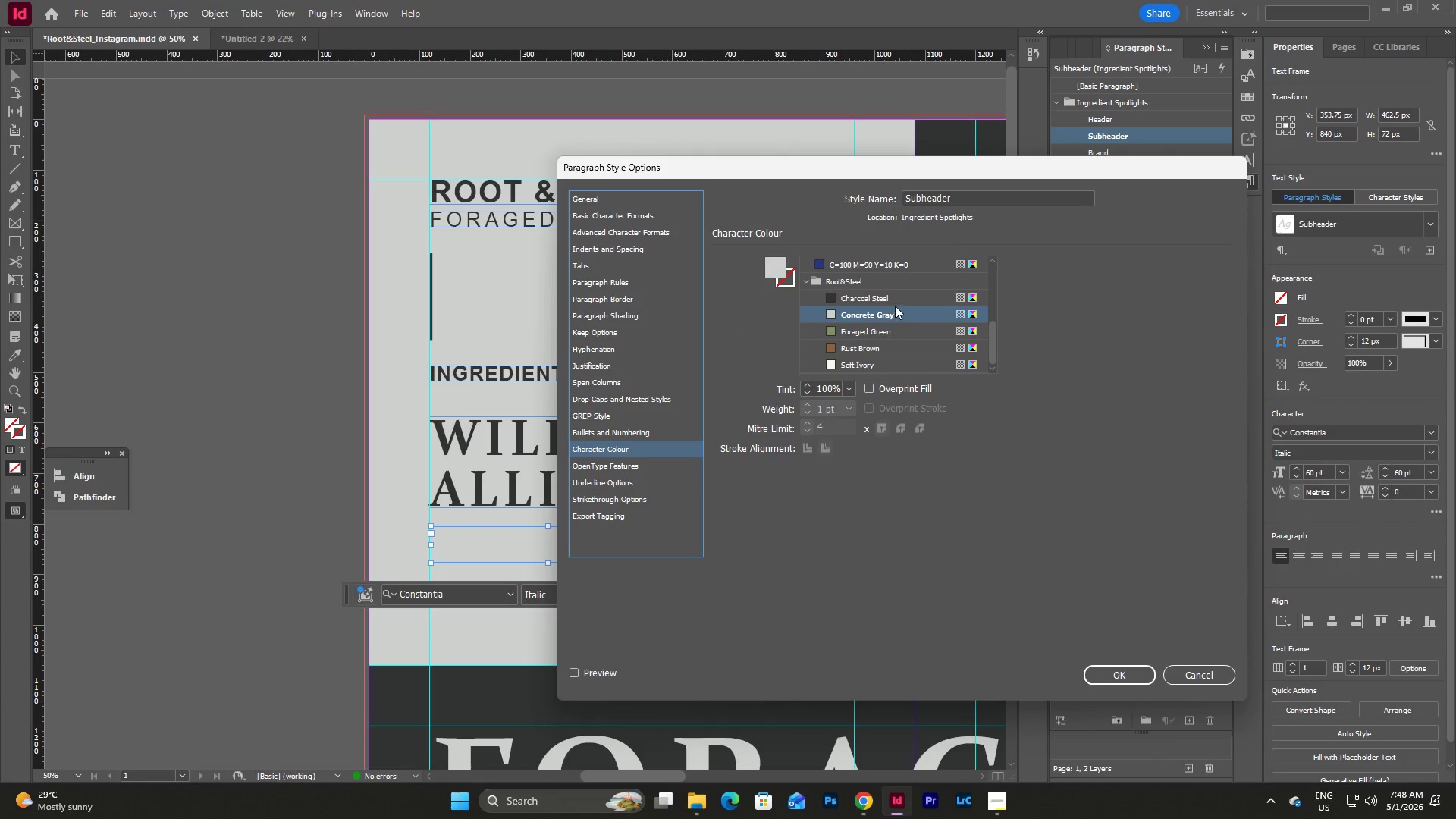 
left_click([898, 294])
 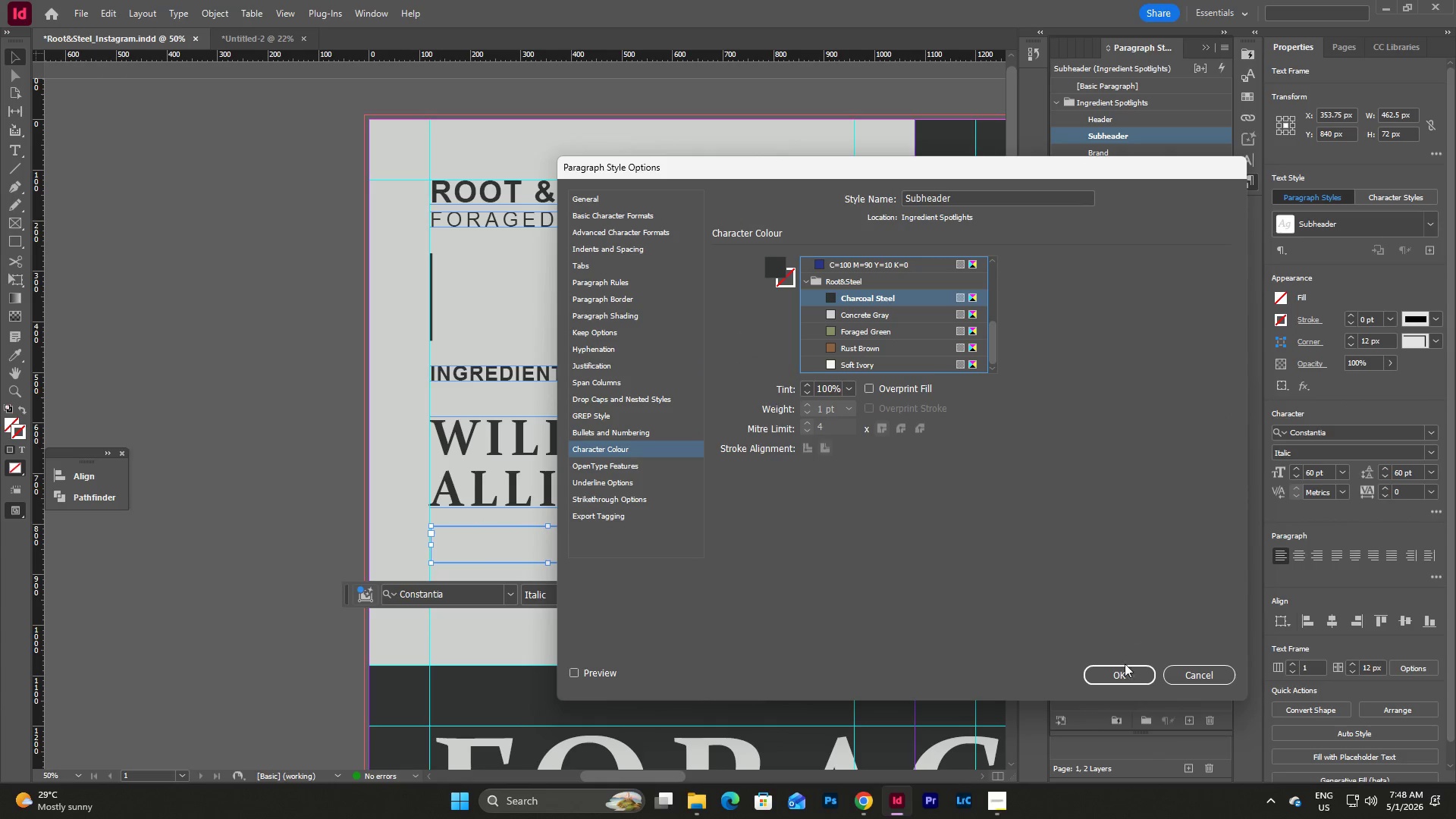 
left_click([1125, 666])
 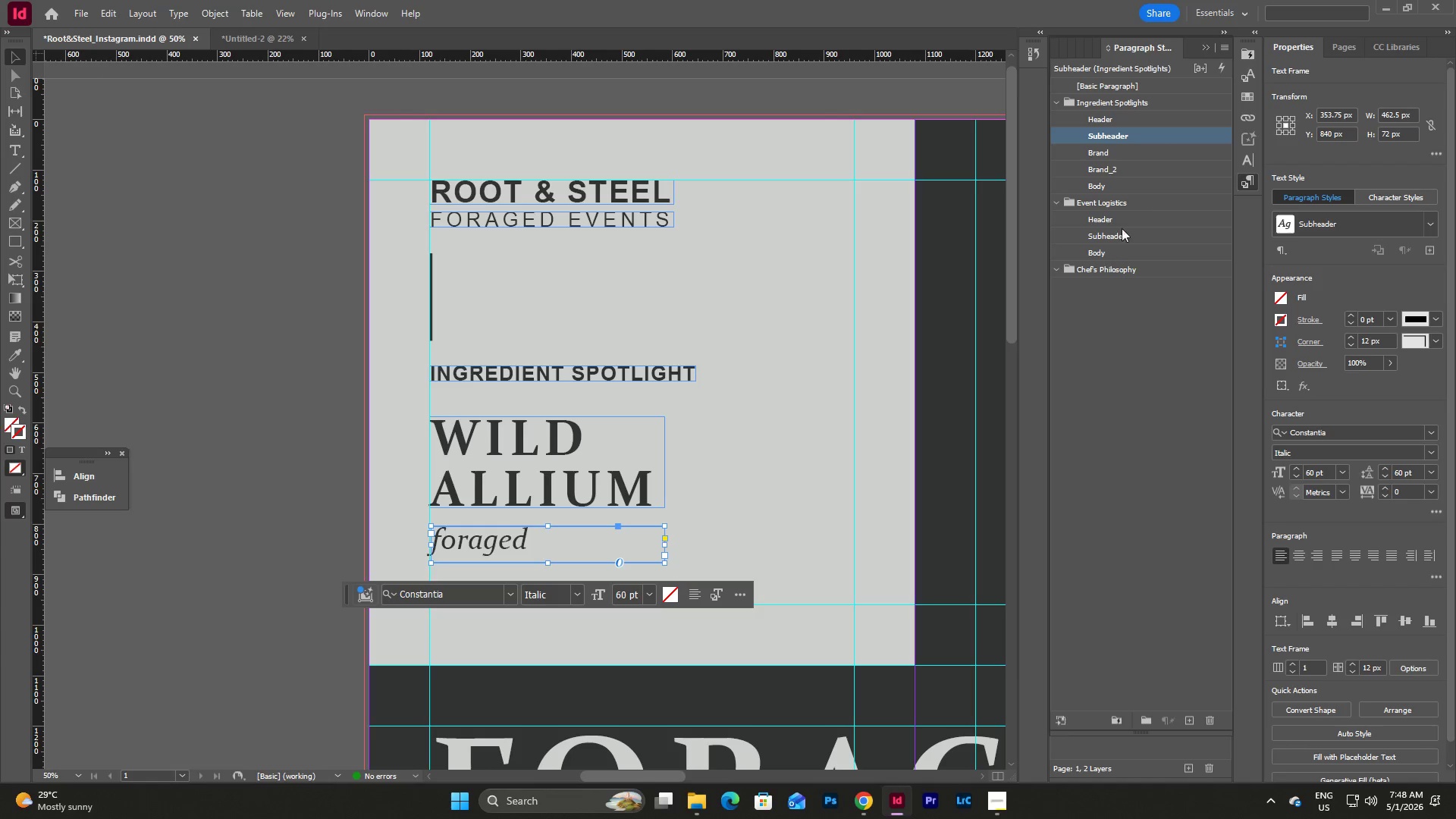 
double_click([1157, 133])
 